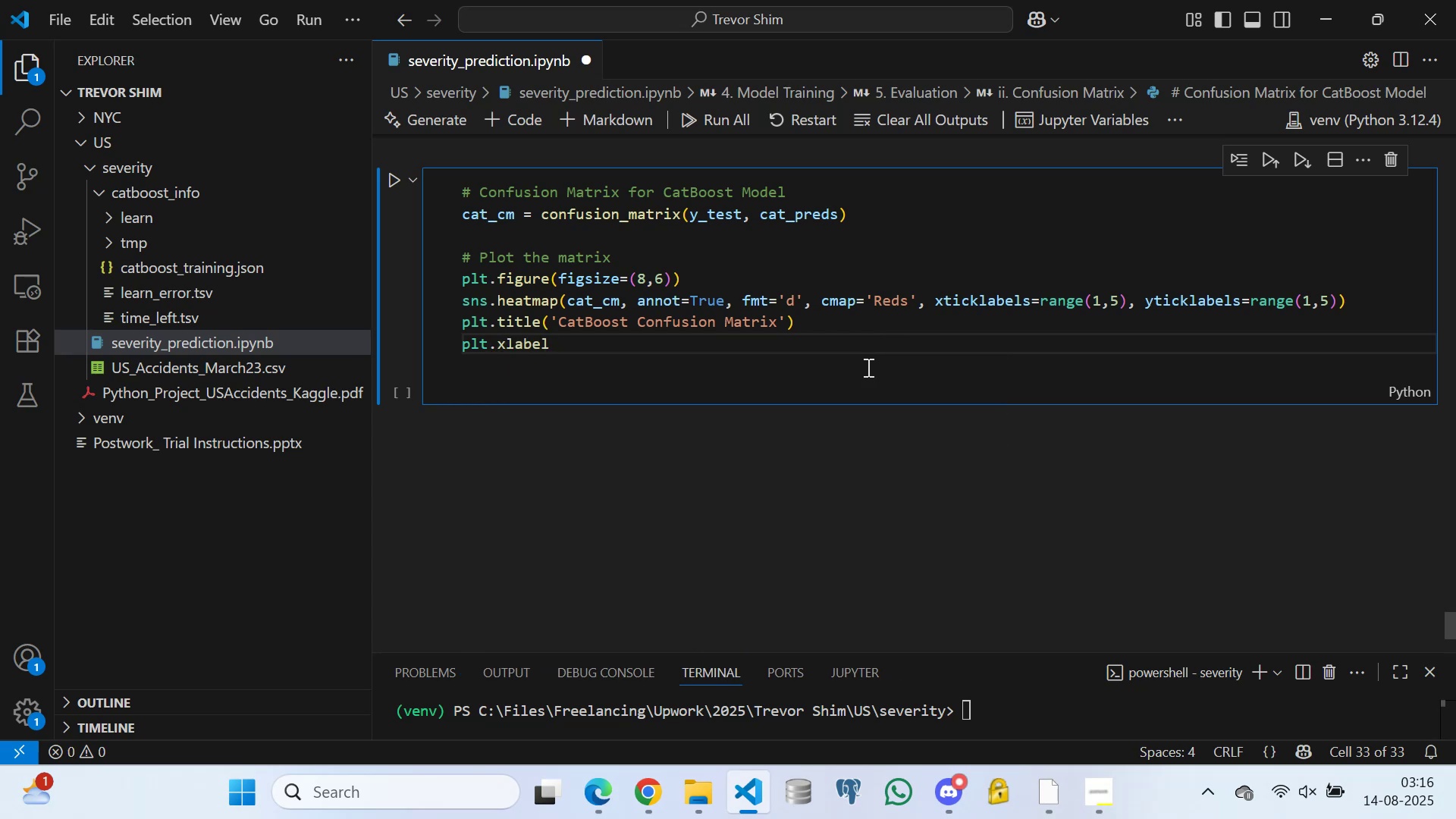 
type(('Predicted Severity)
 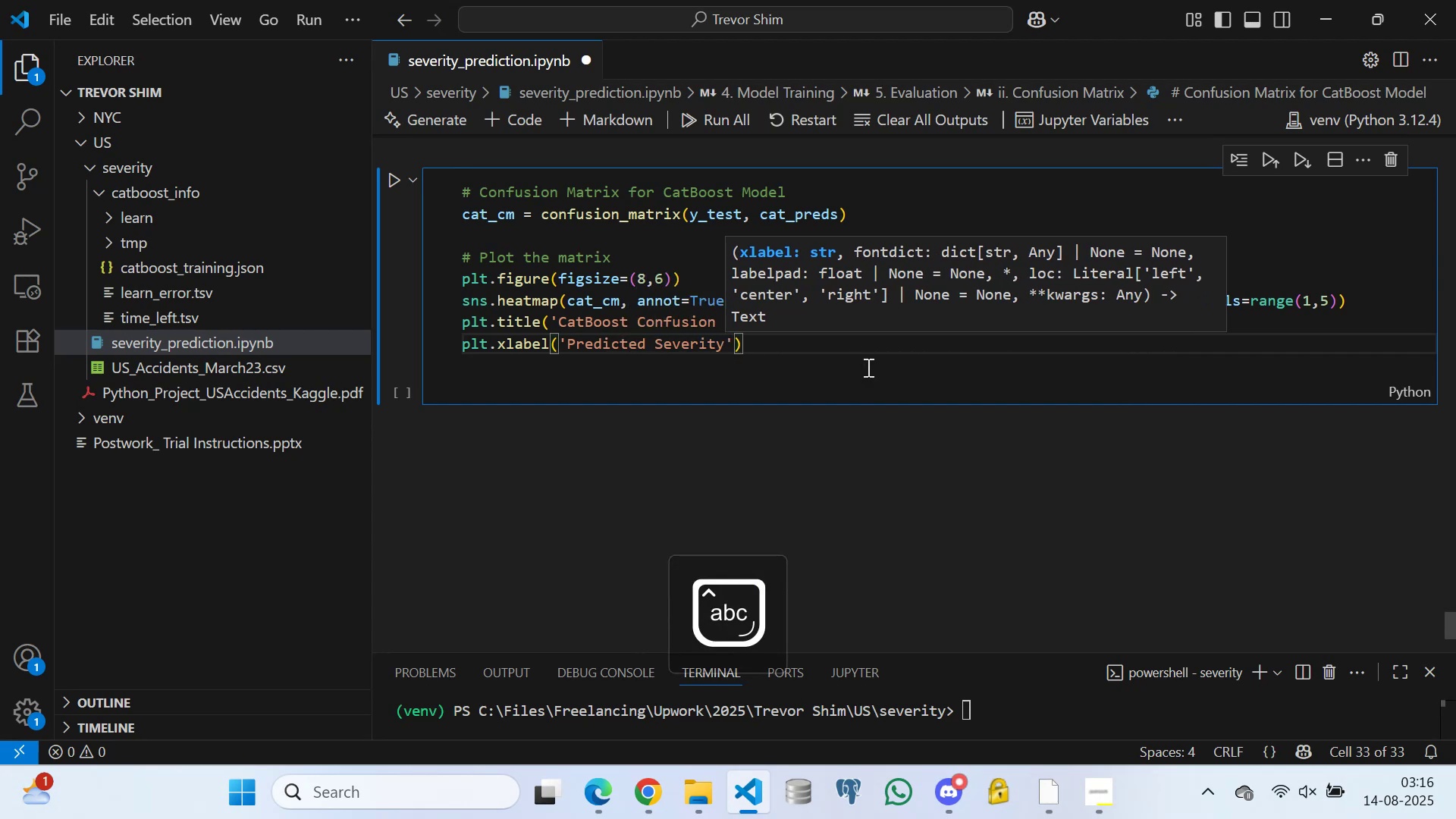 
key(ArrowRight)
 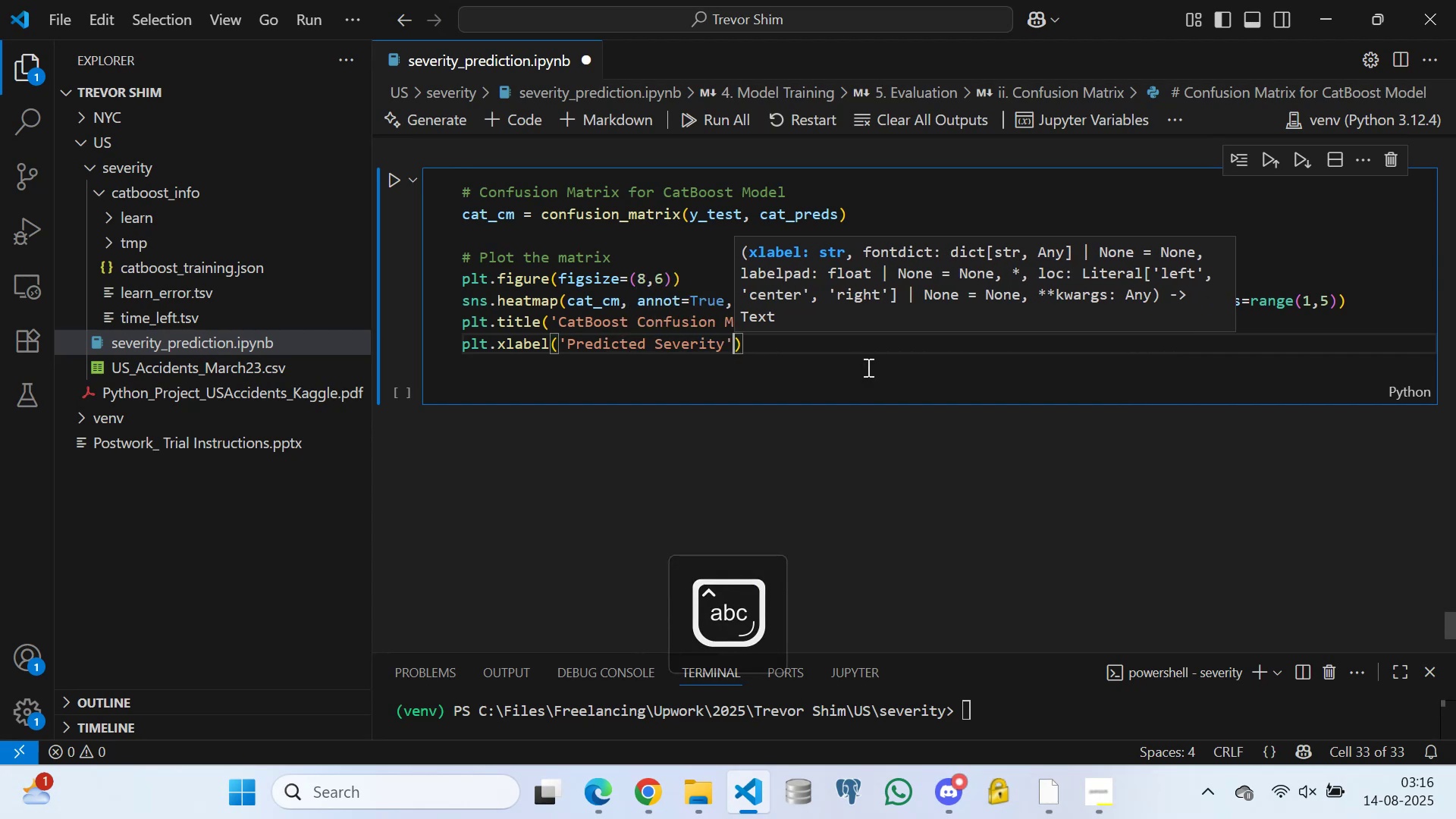 
key(ArrowRight)
 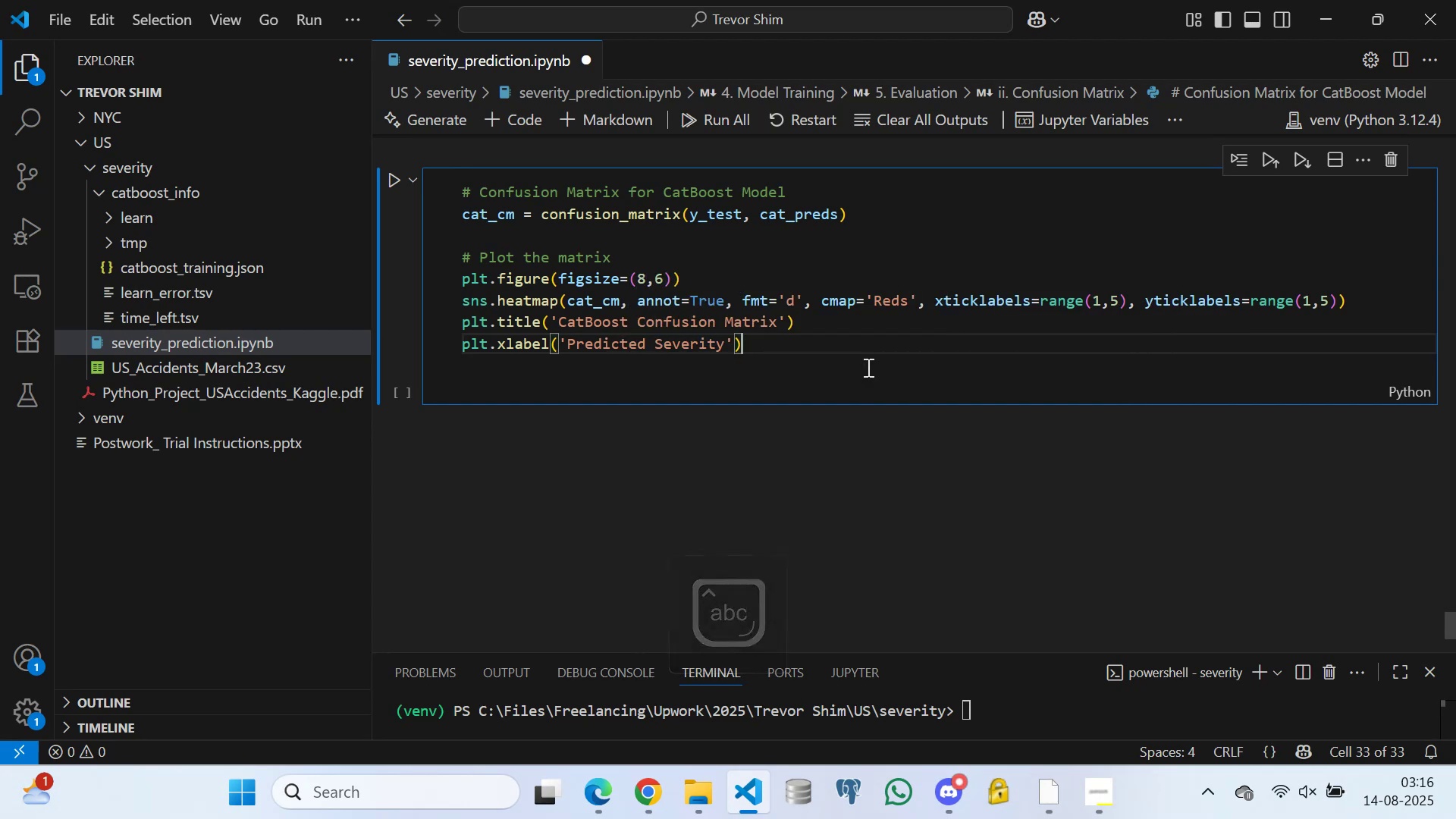 
key(Enter)
 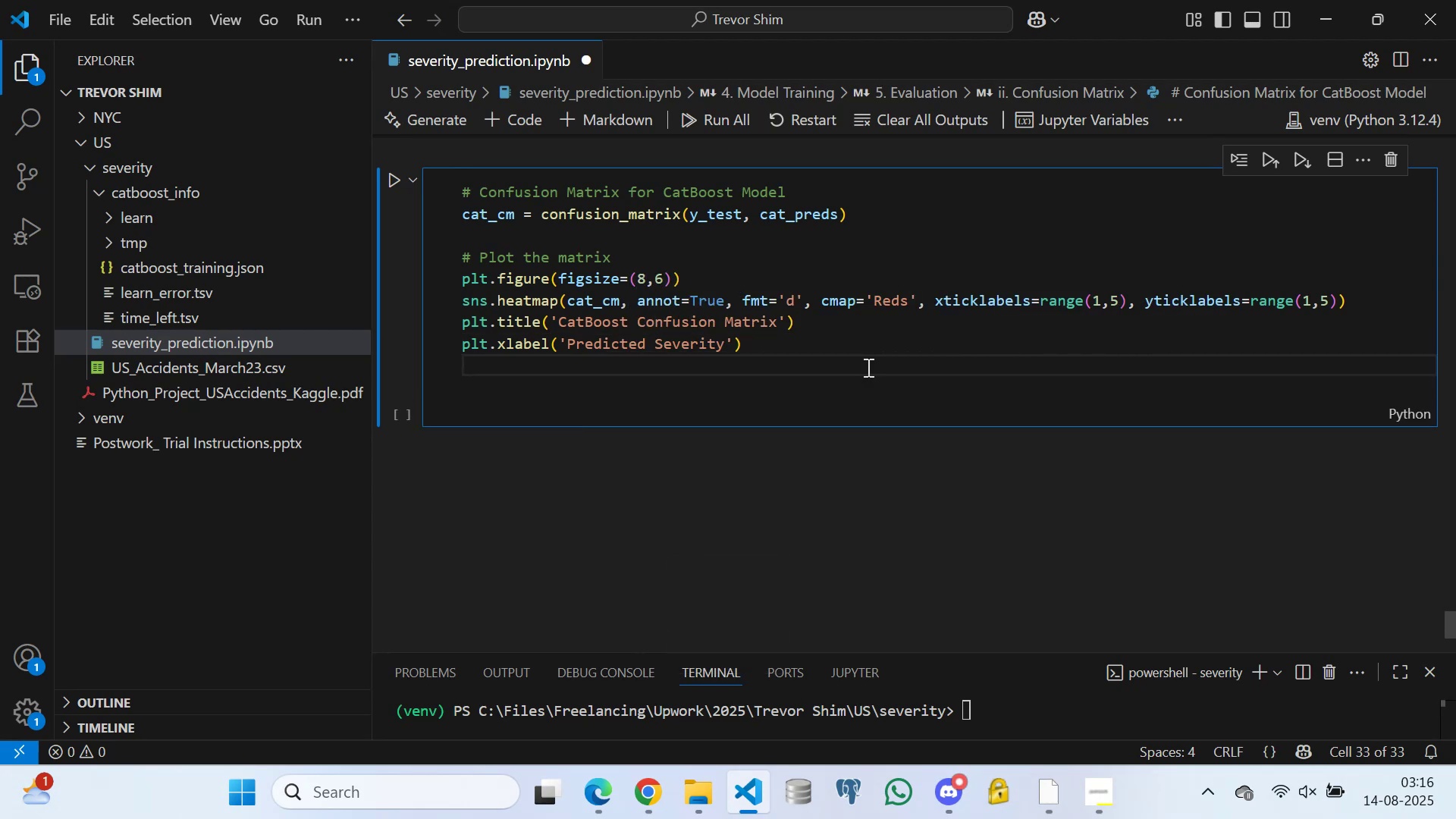 
type(plt.)
 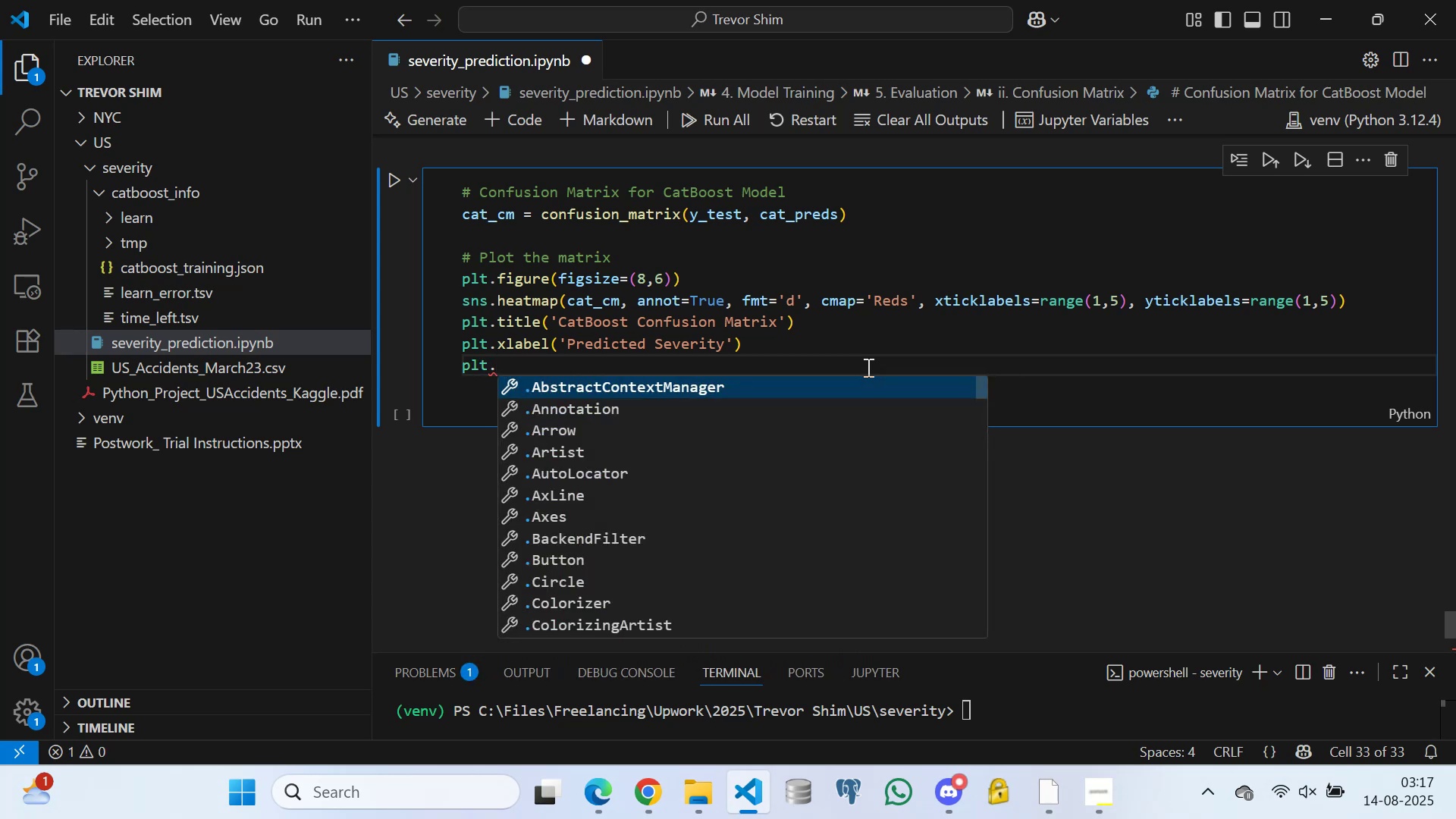 
key(Y)
 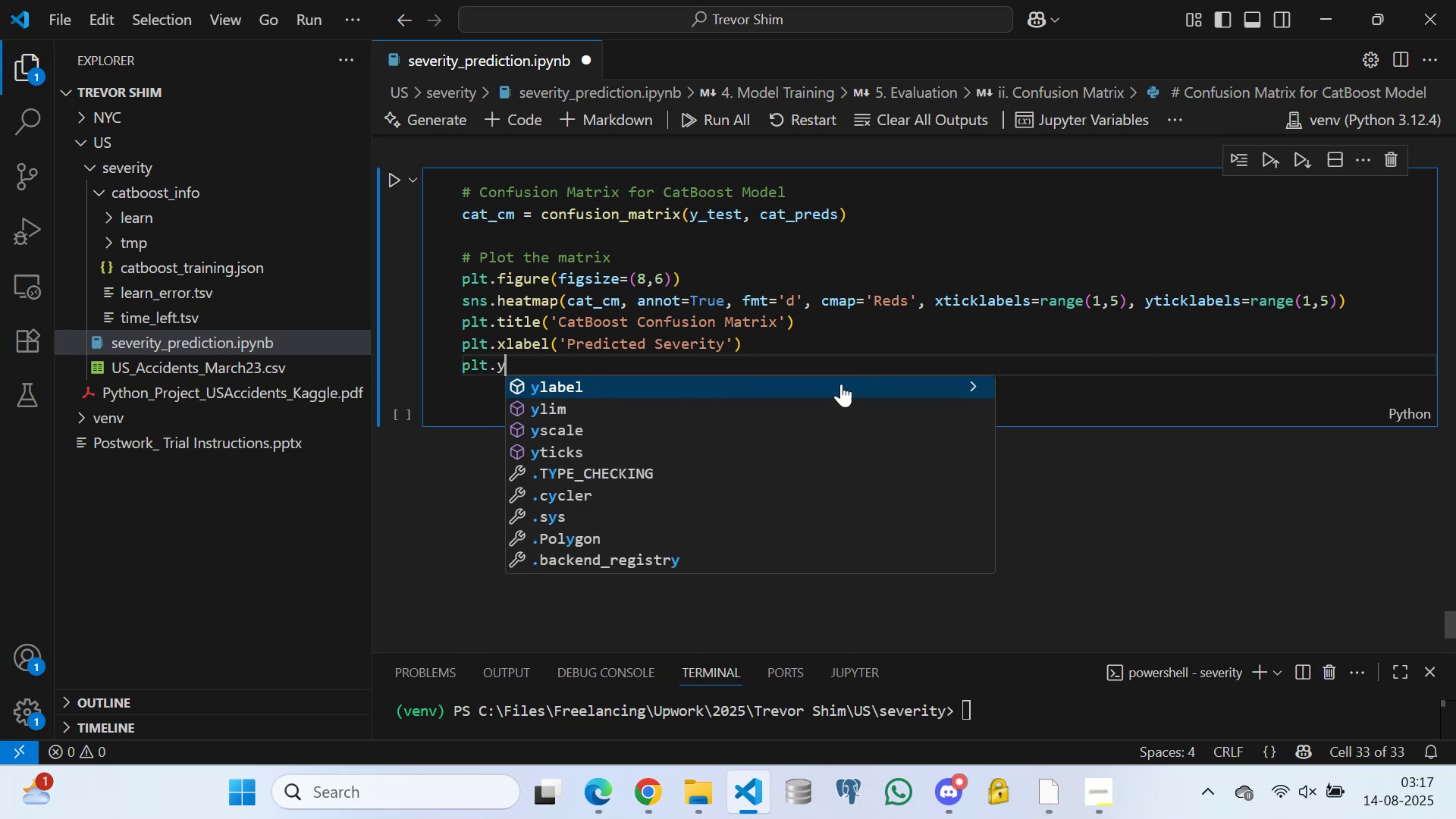 
left_click([831, 389])
 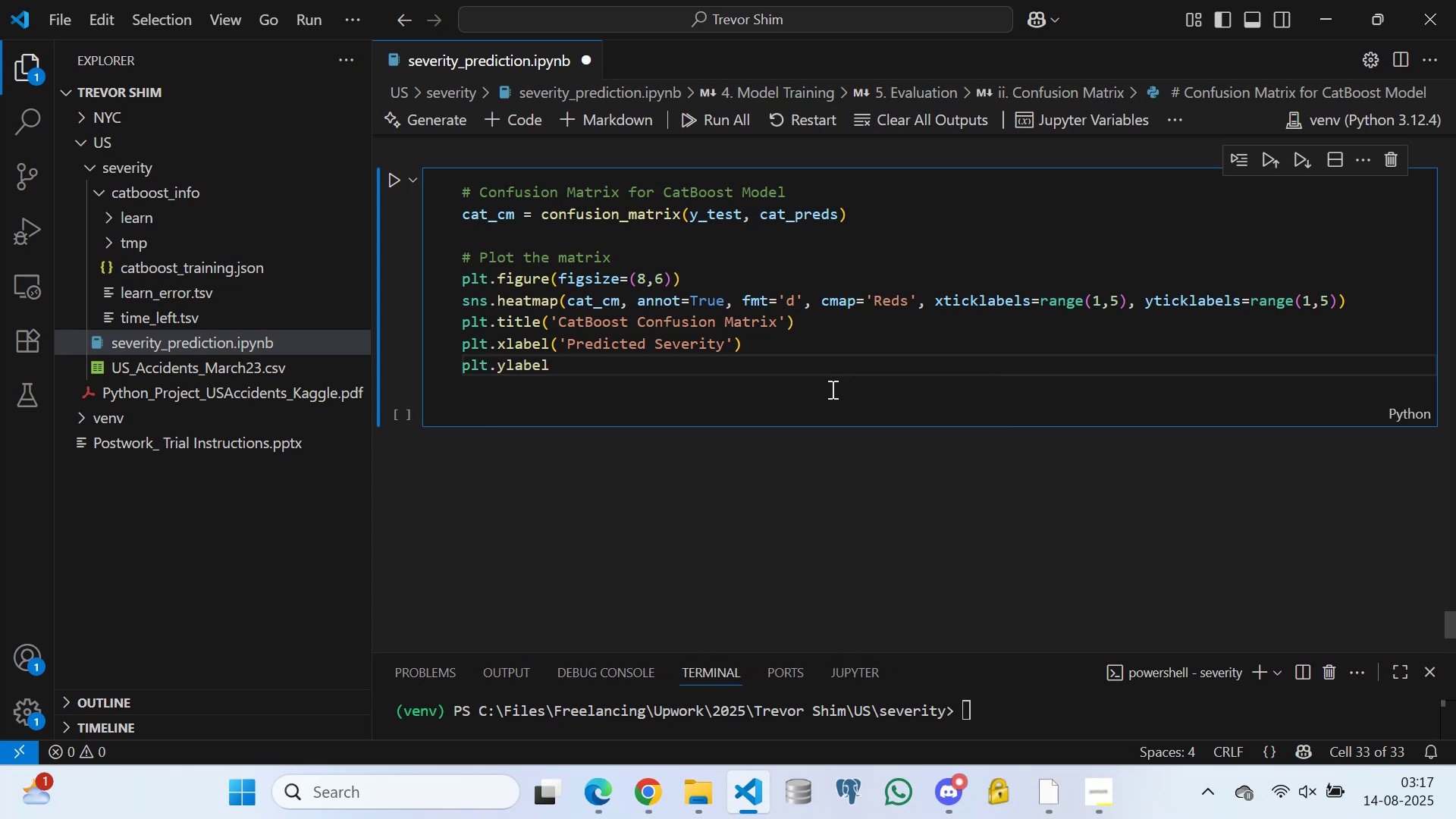 
type(('True Severity)
 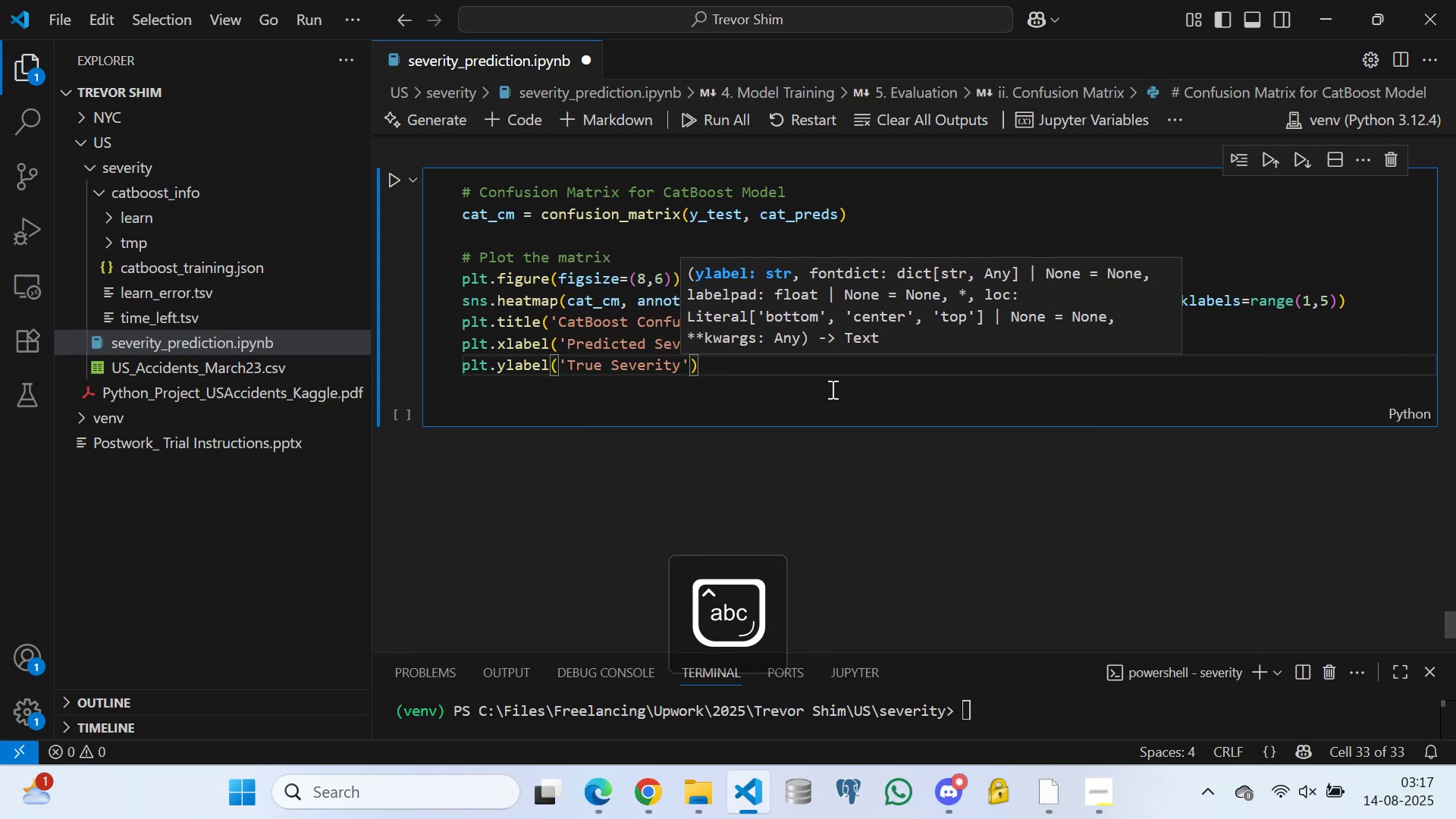 
key(ArrowRight)
 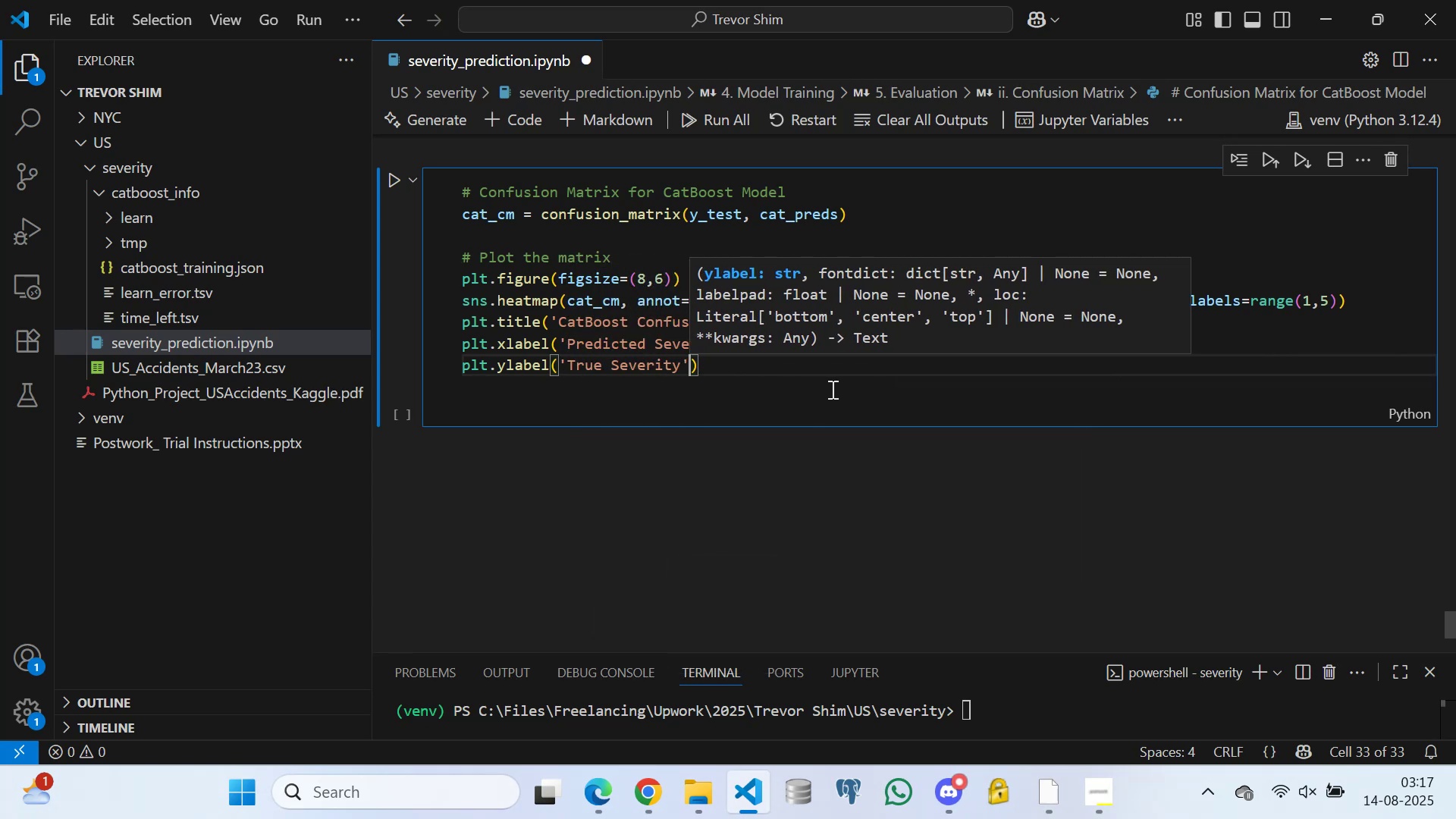 
key(ArrowRight)
 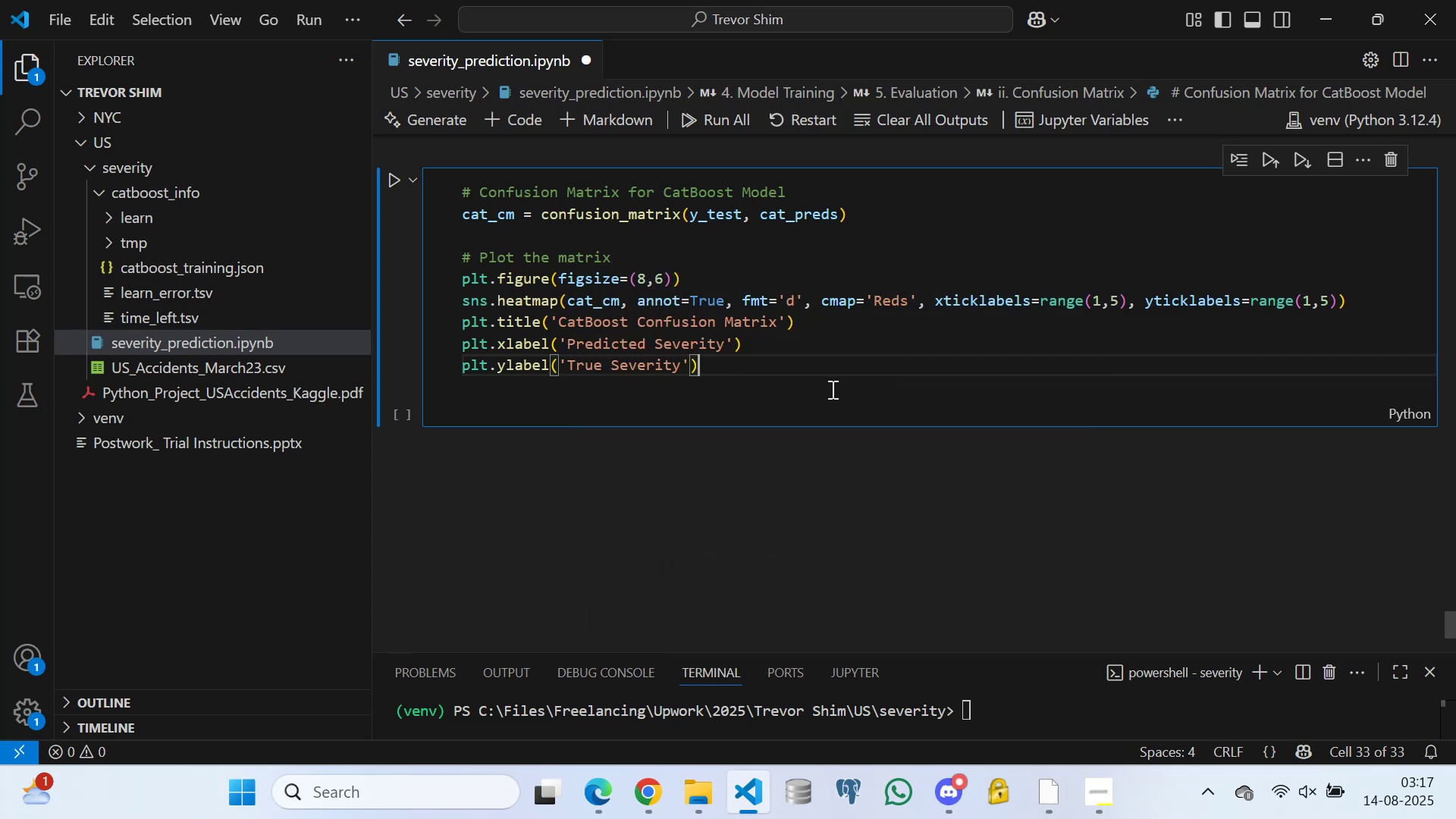 
key(Enter)
 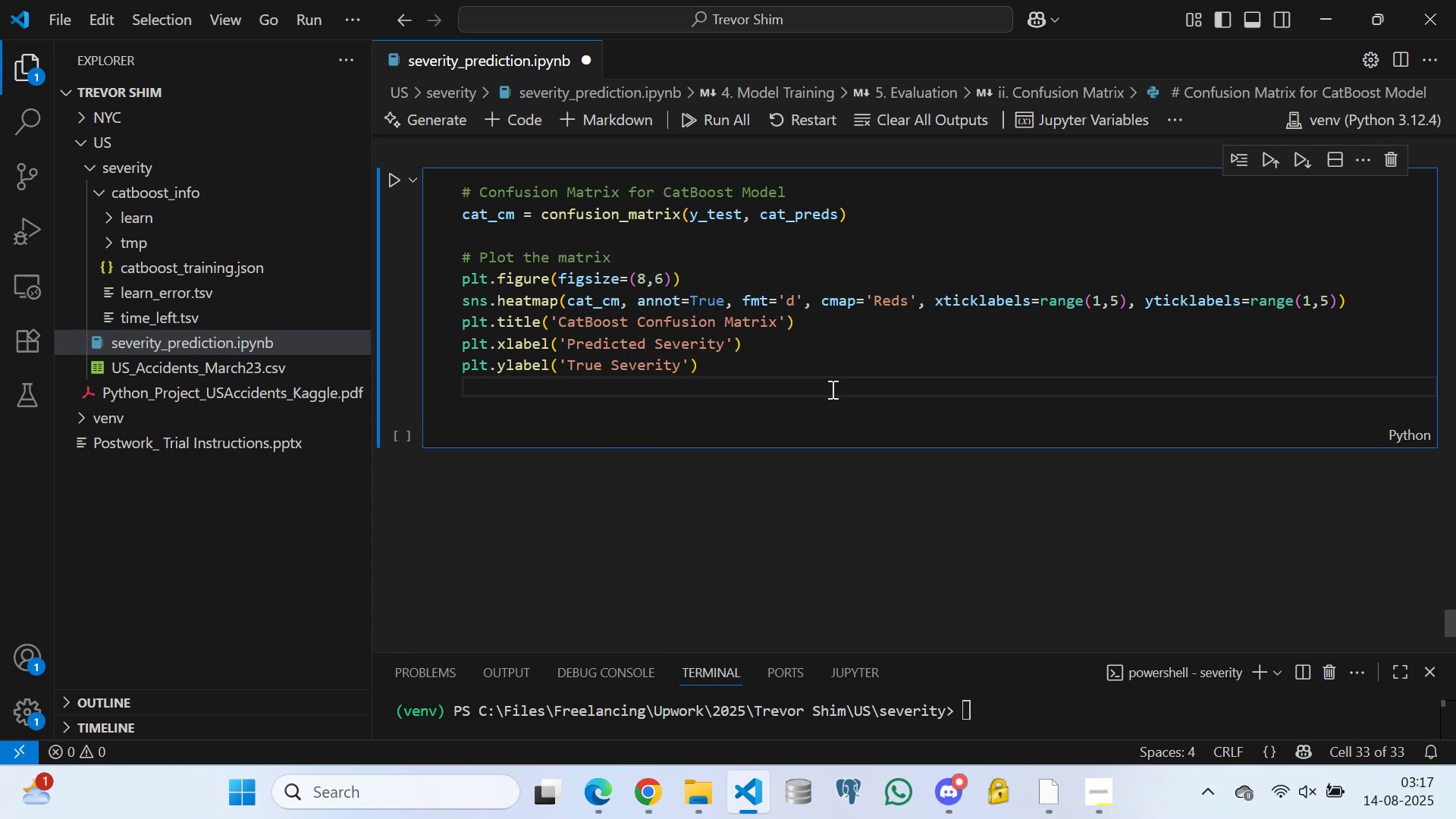 
type(plt.sho)
 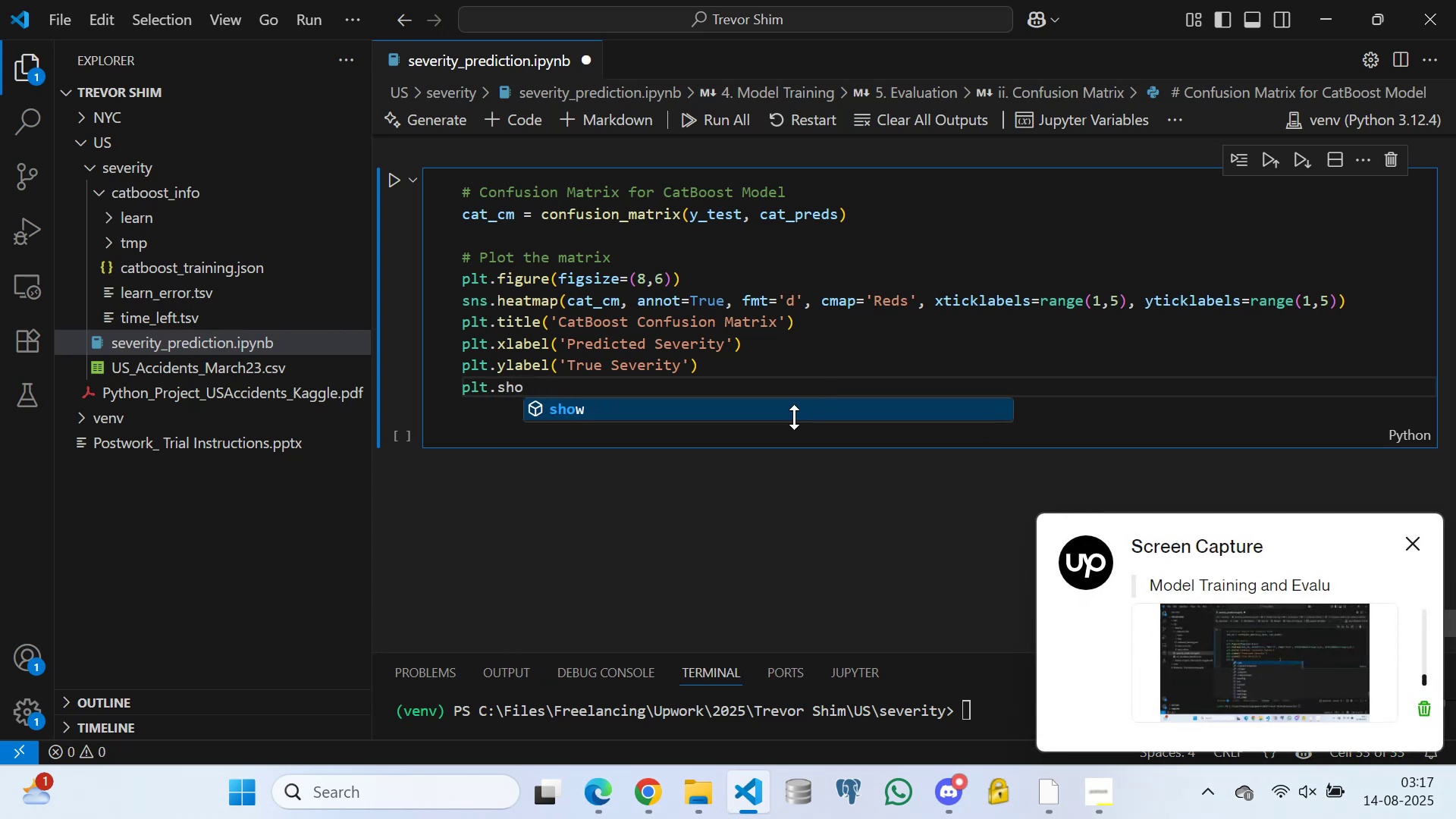 
left_click([792, 413])
 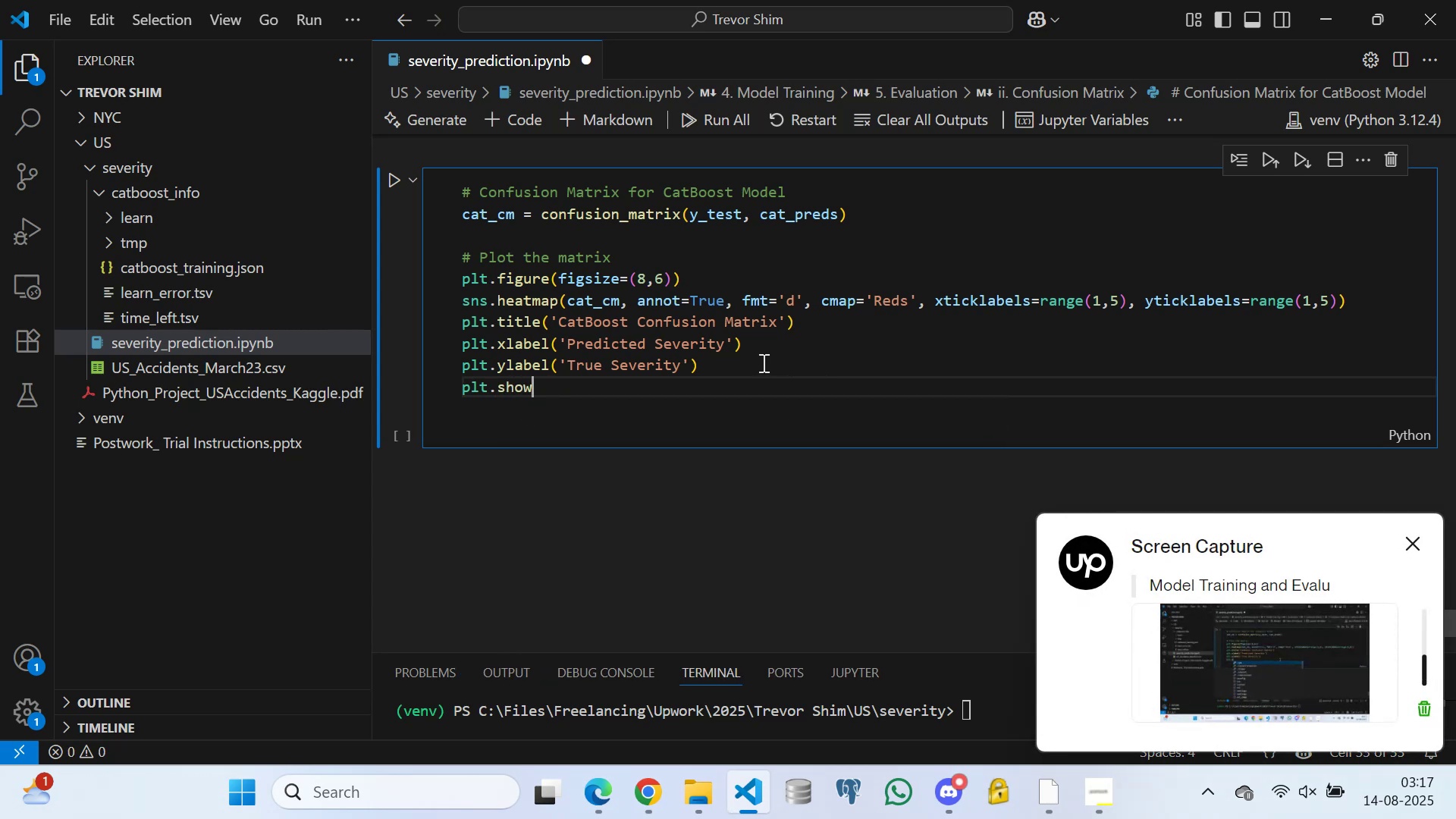 
double_click([711, 371])
 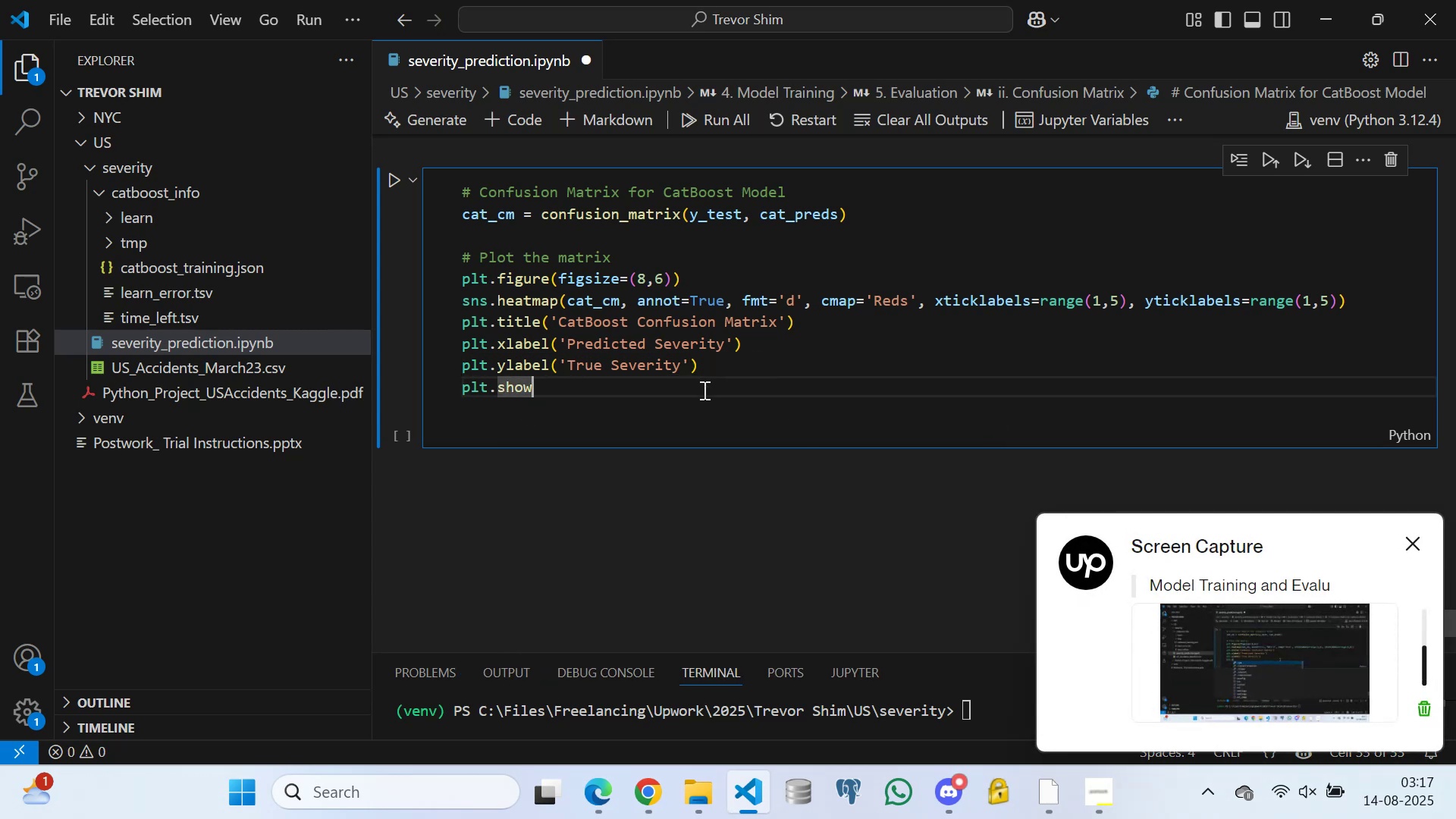 
triple_click([704, 393])
 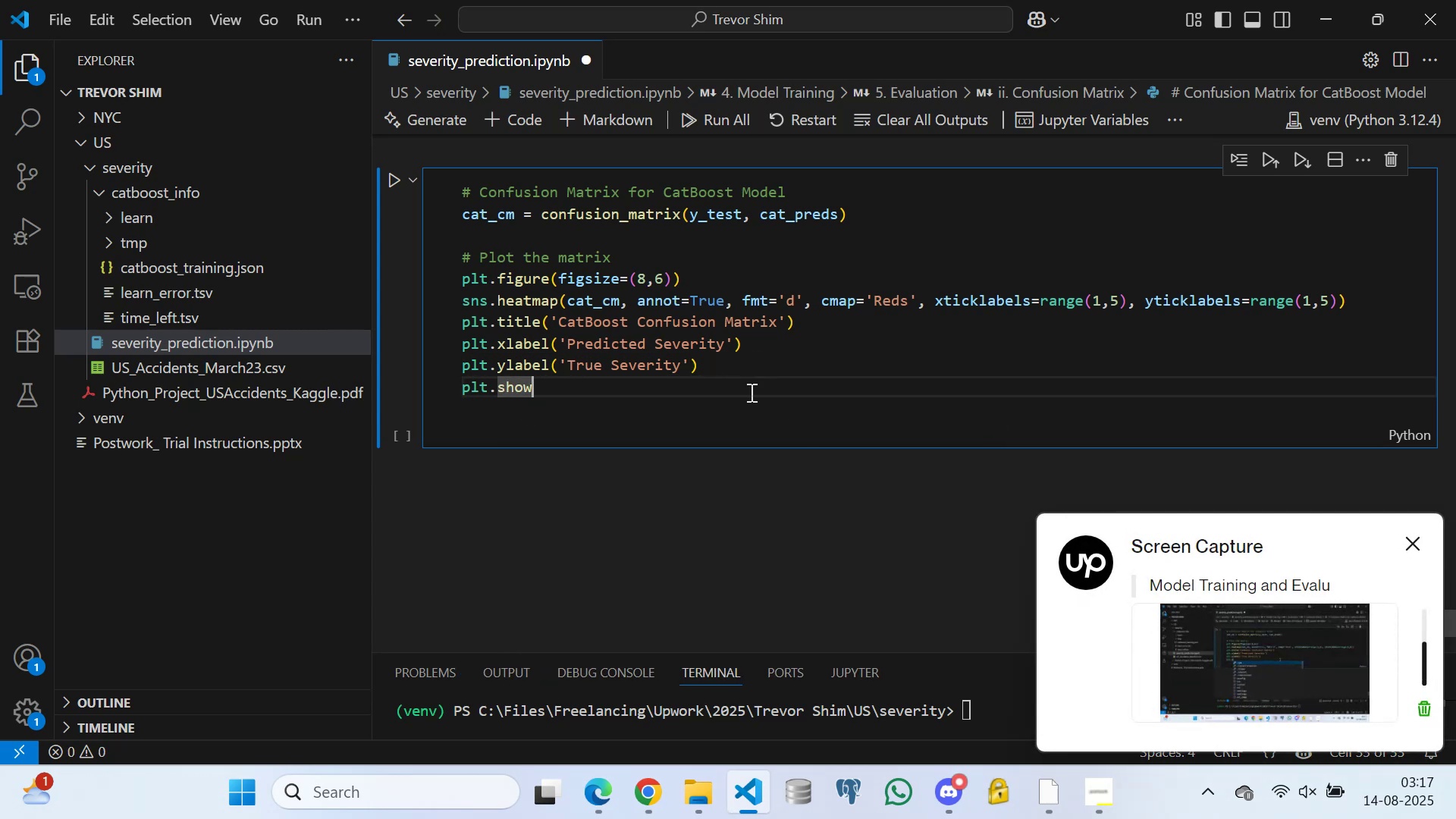 
triple_click([750, 392])
 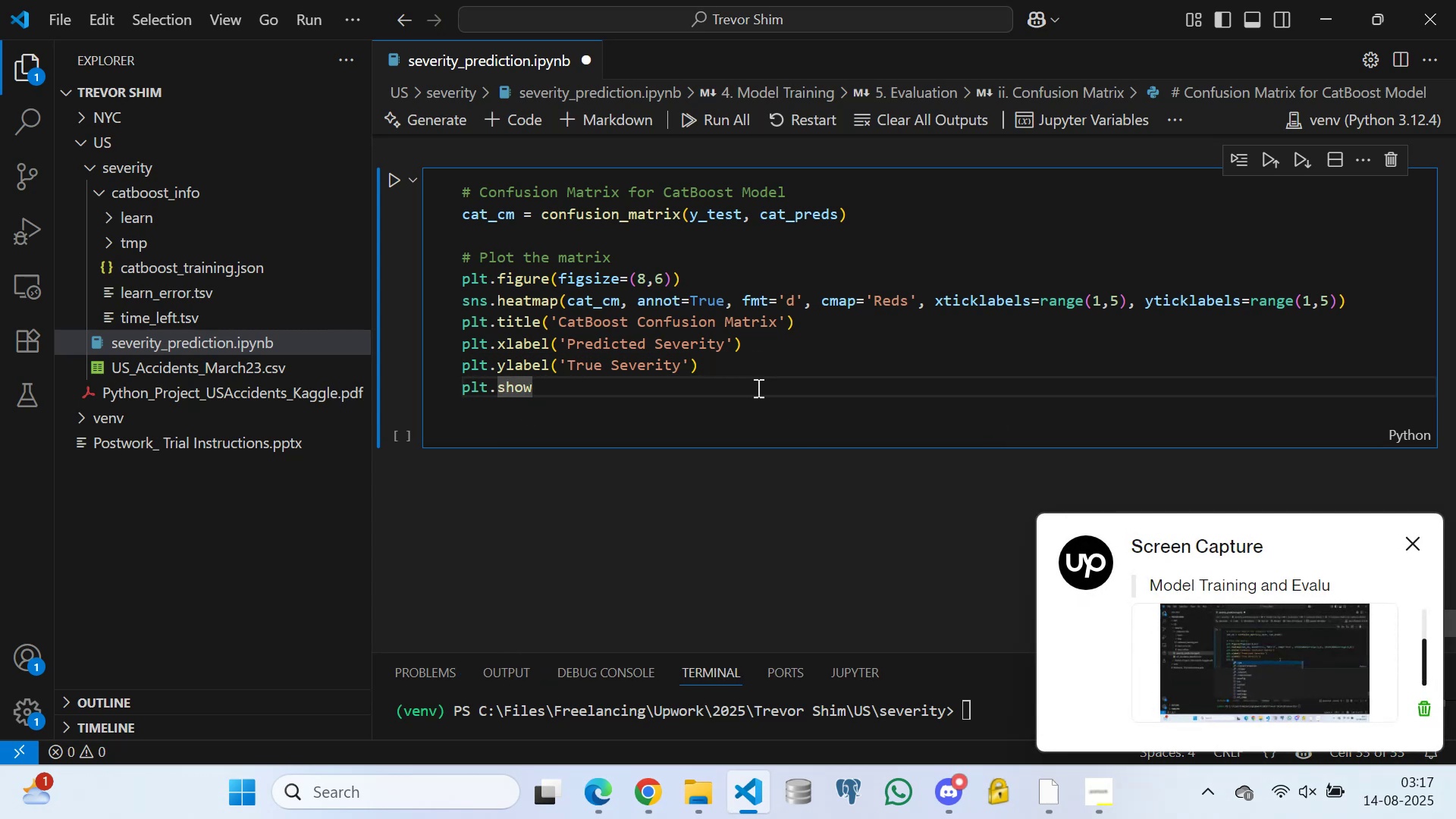 
triple_click([758, 387])
 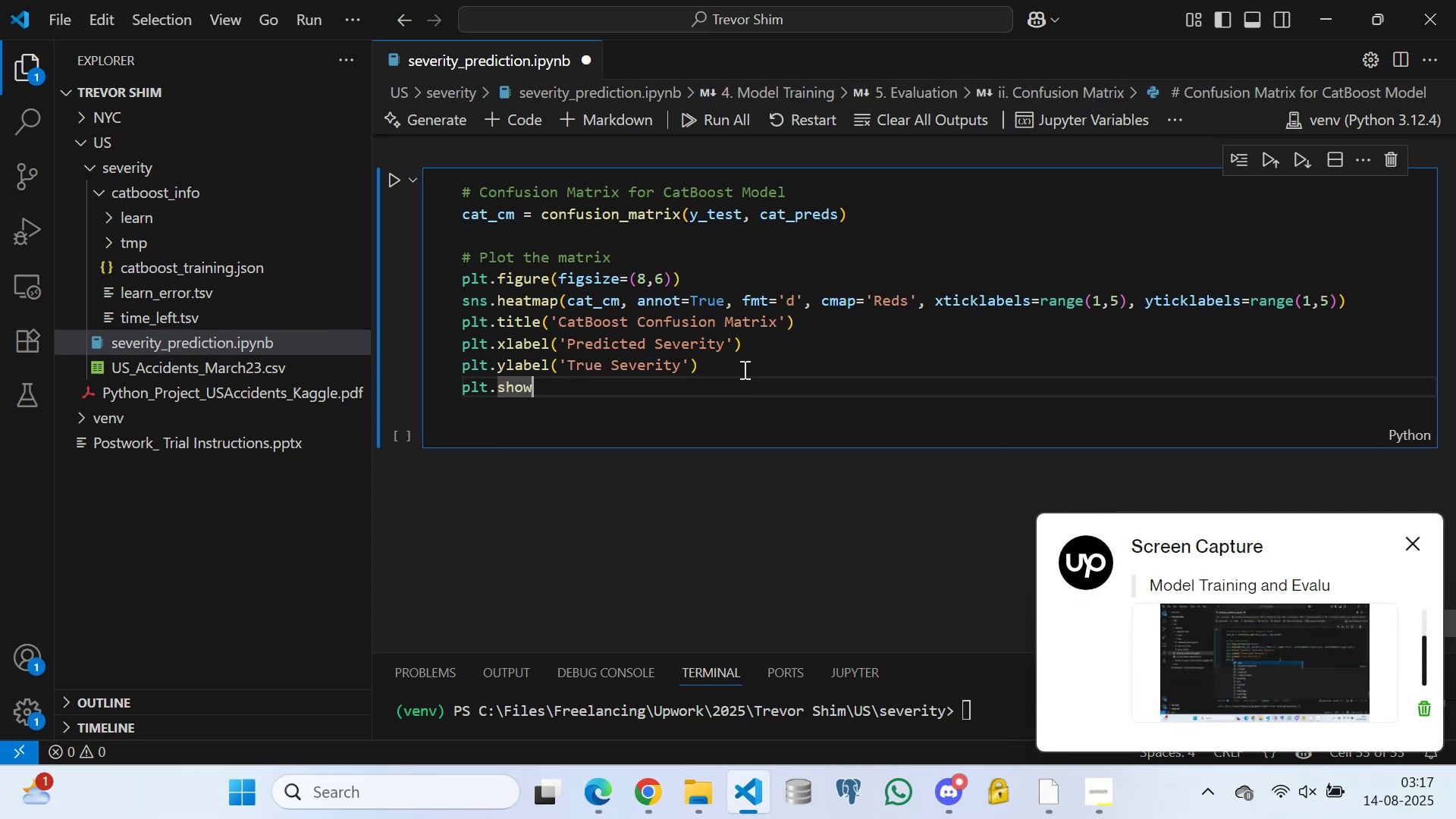 
triple_click([743, 369])
 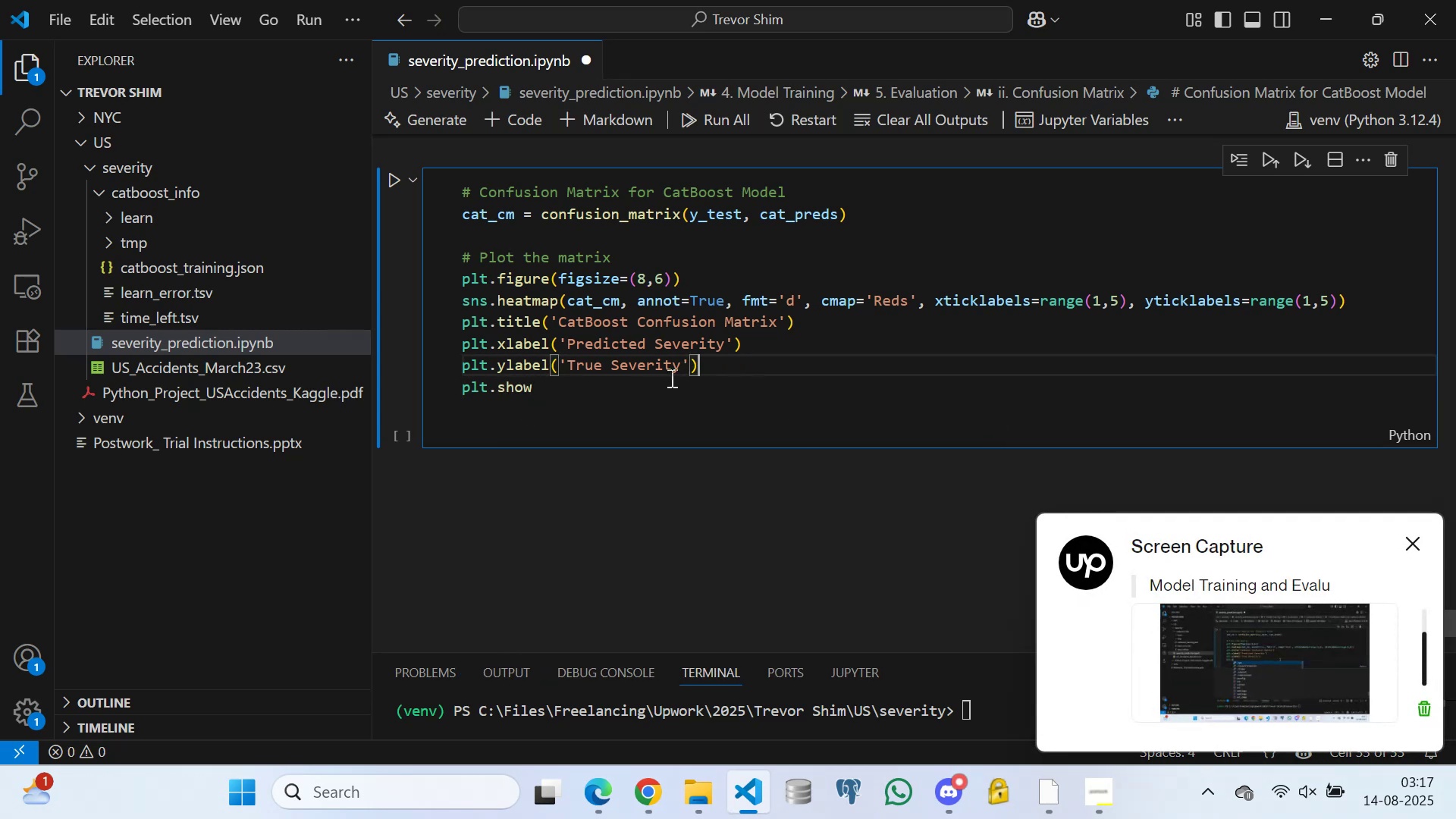 
triple_click([669, 379])
 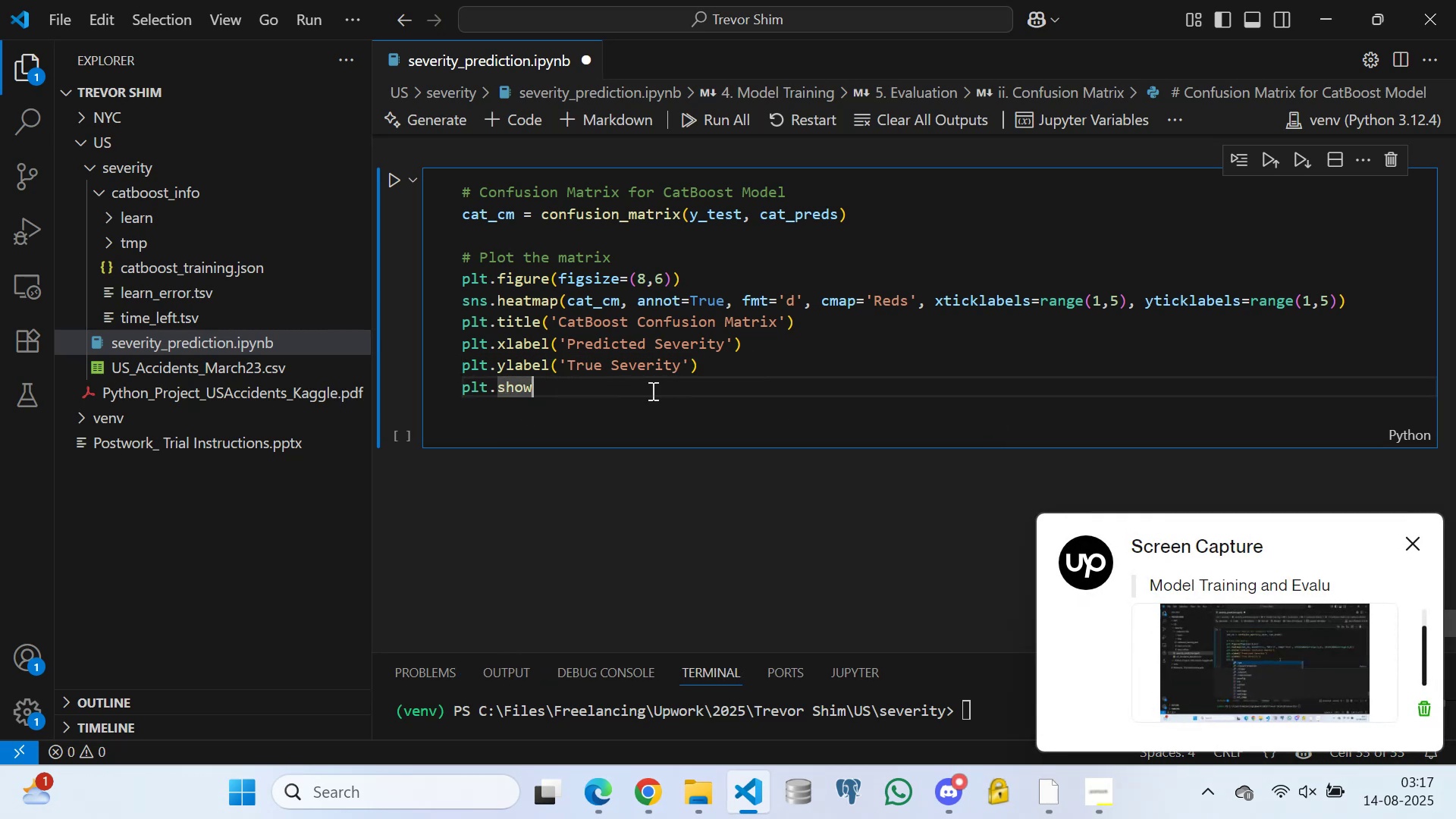 
triple_click([673, 388])
 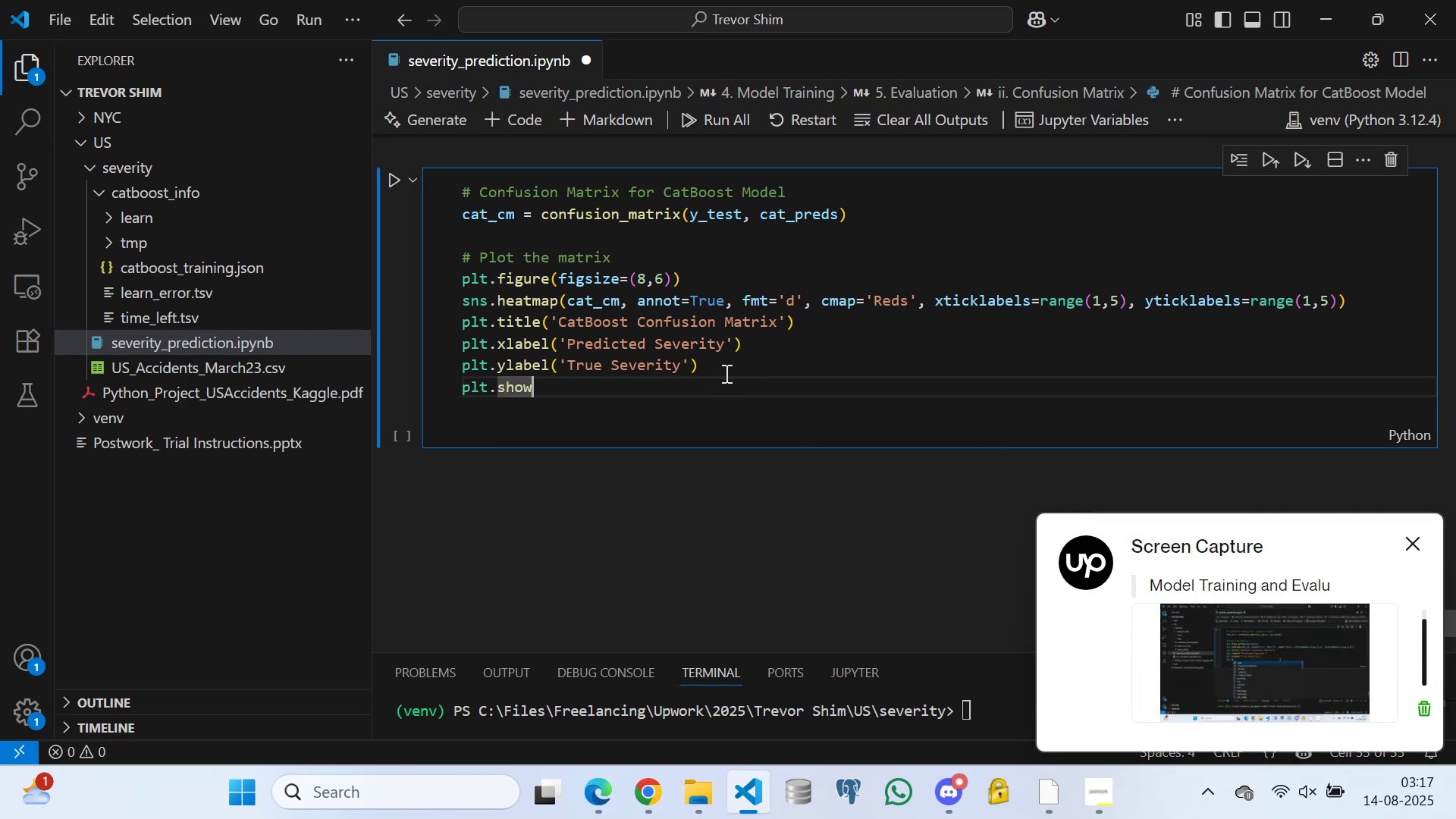 
triple_click([726, 366])
 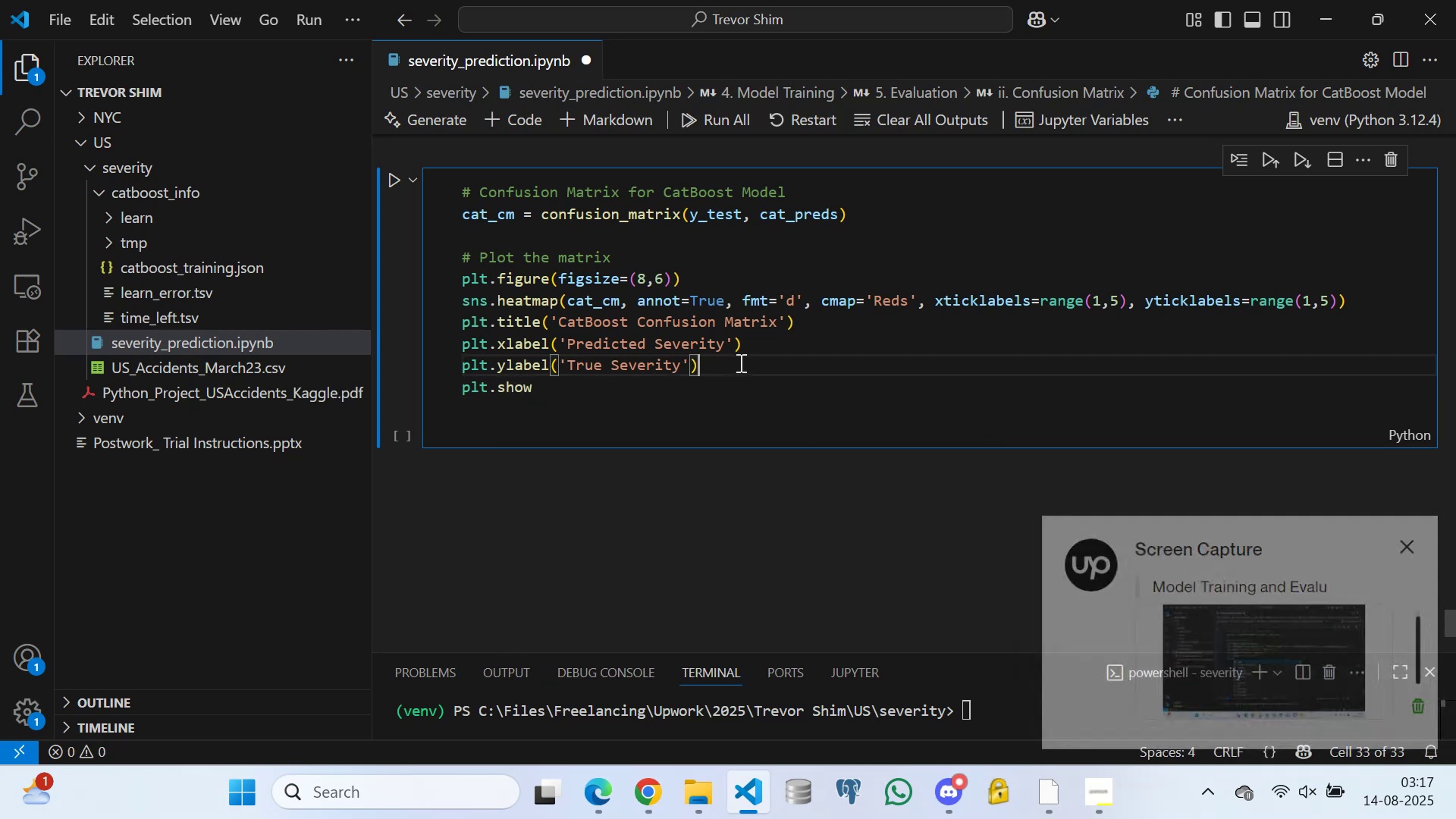 
triple_click([745, 362])
 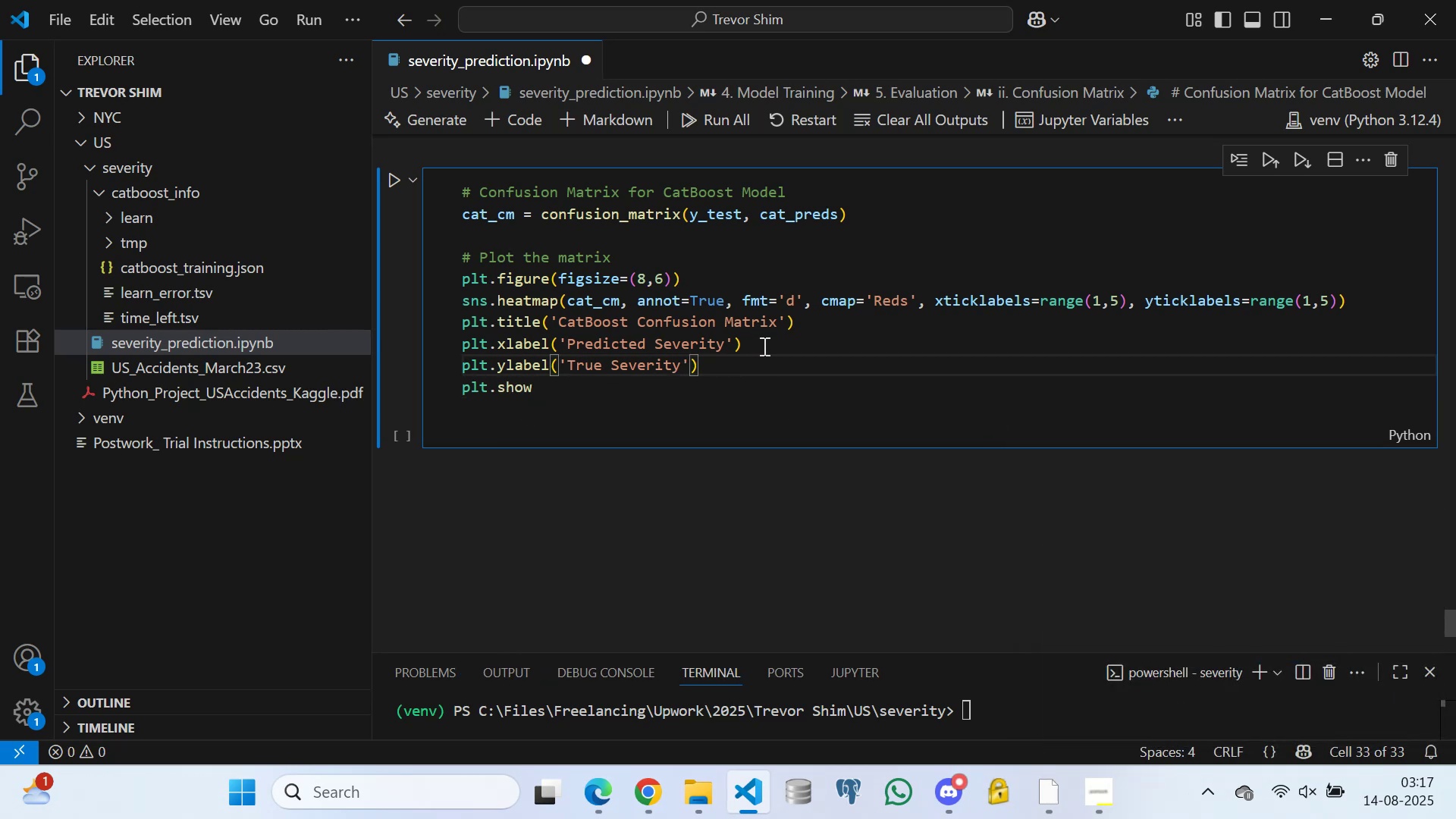 
triple_click([764, 343])
 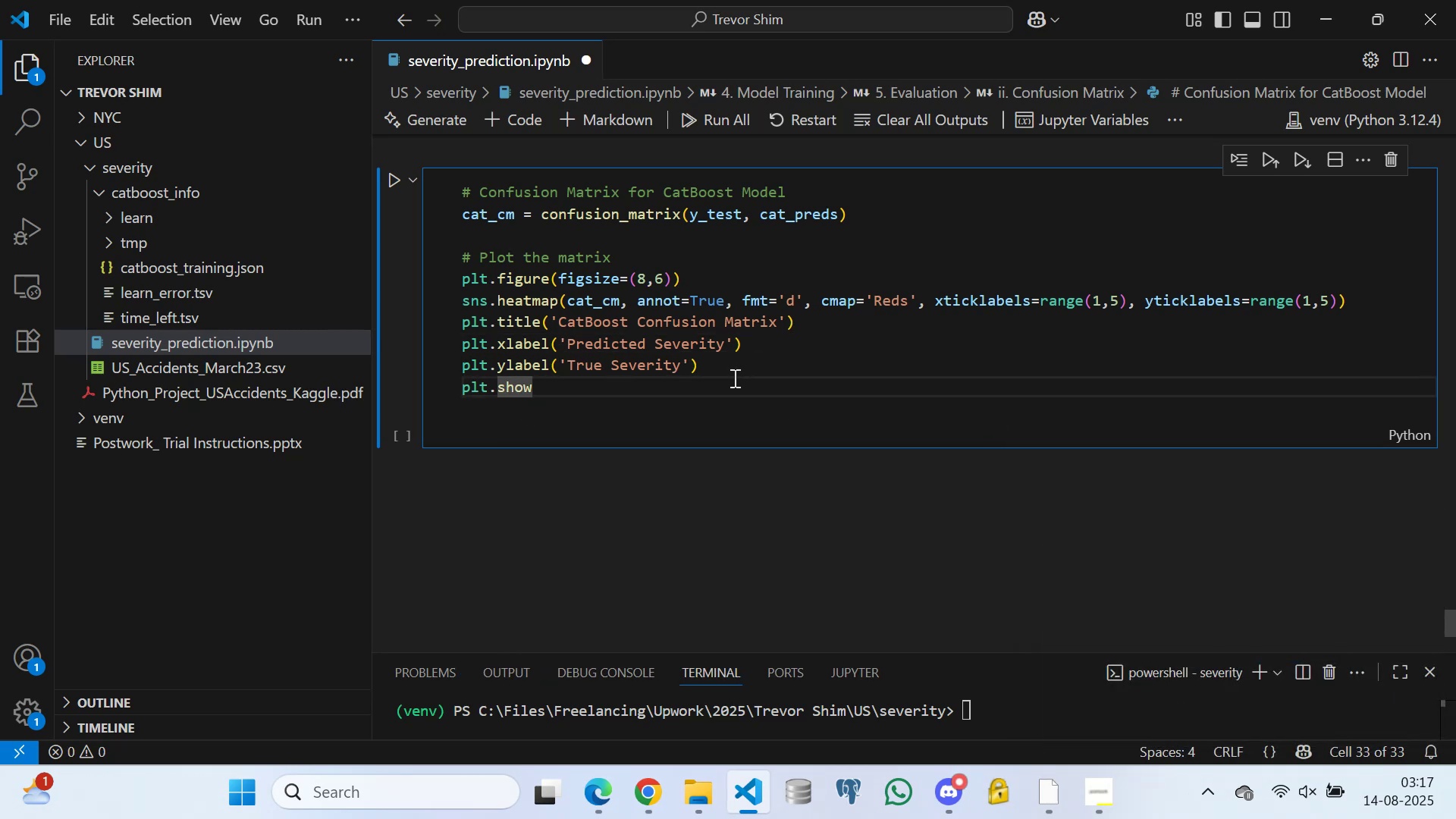 
key(Shift+9)
 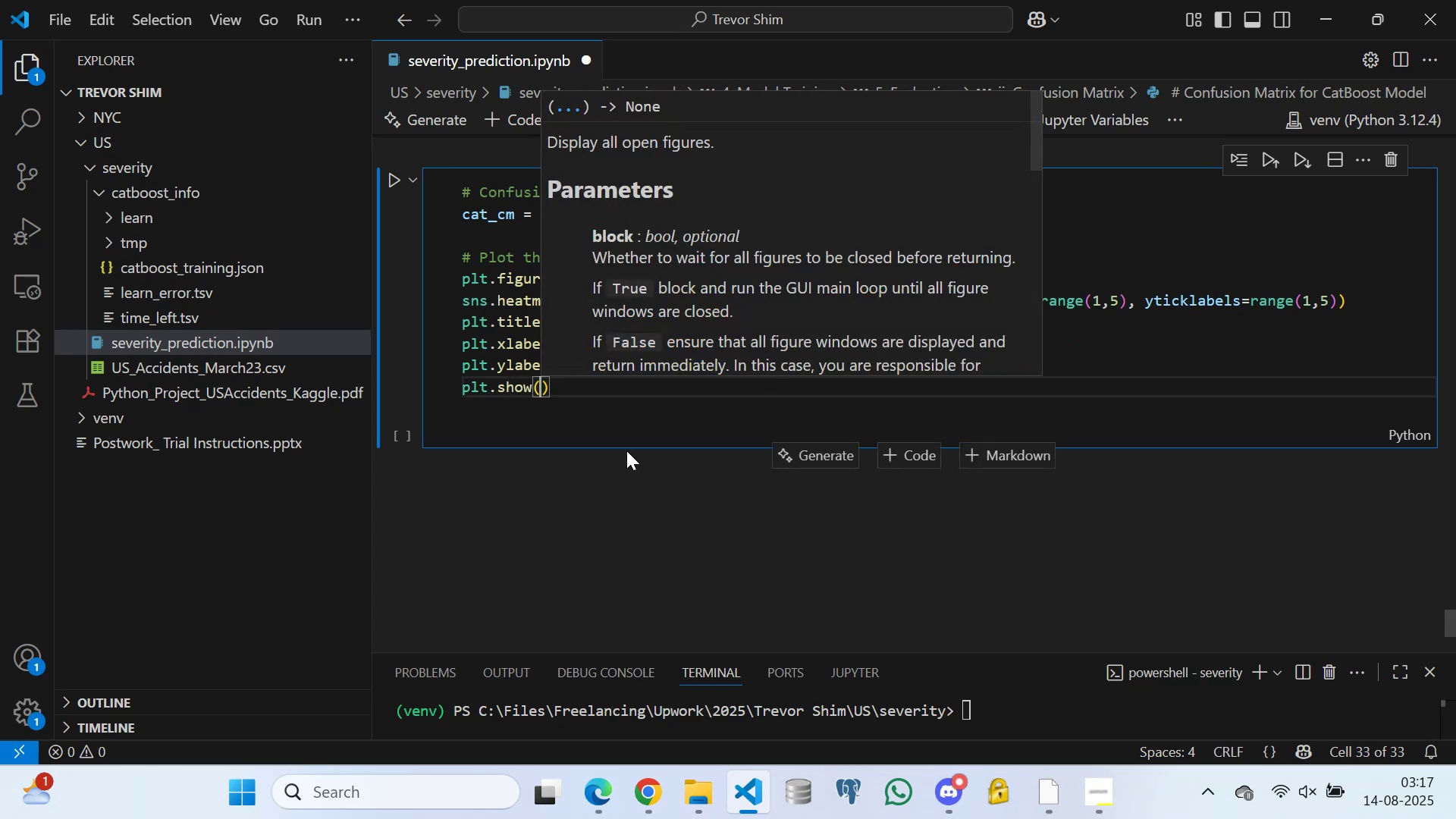 
left_click([652, 416])
 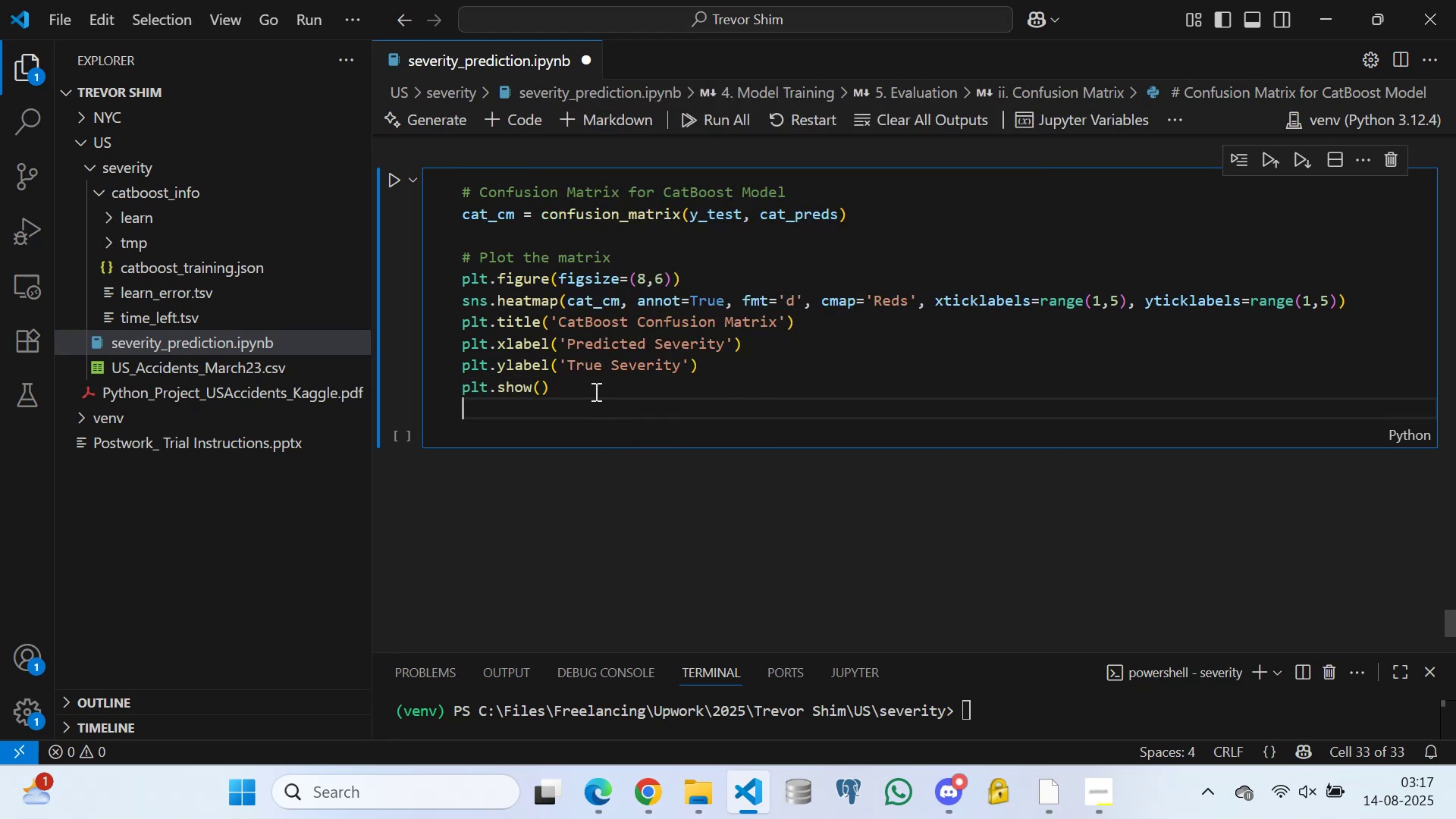 
left_click([594, 388])
 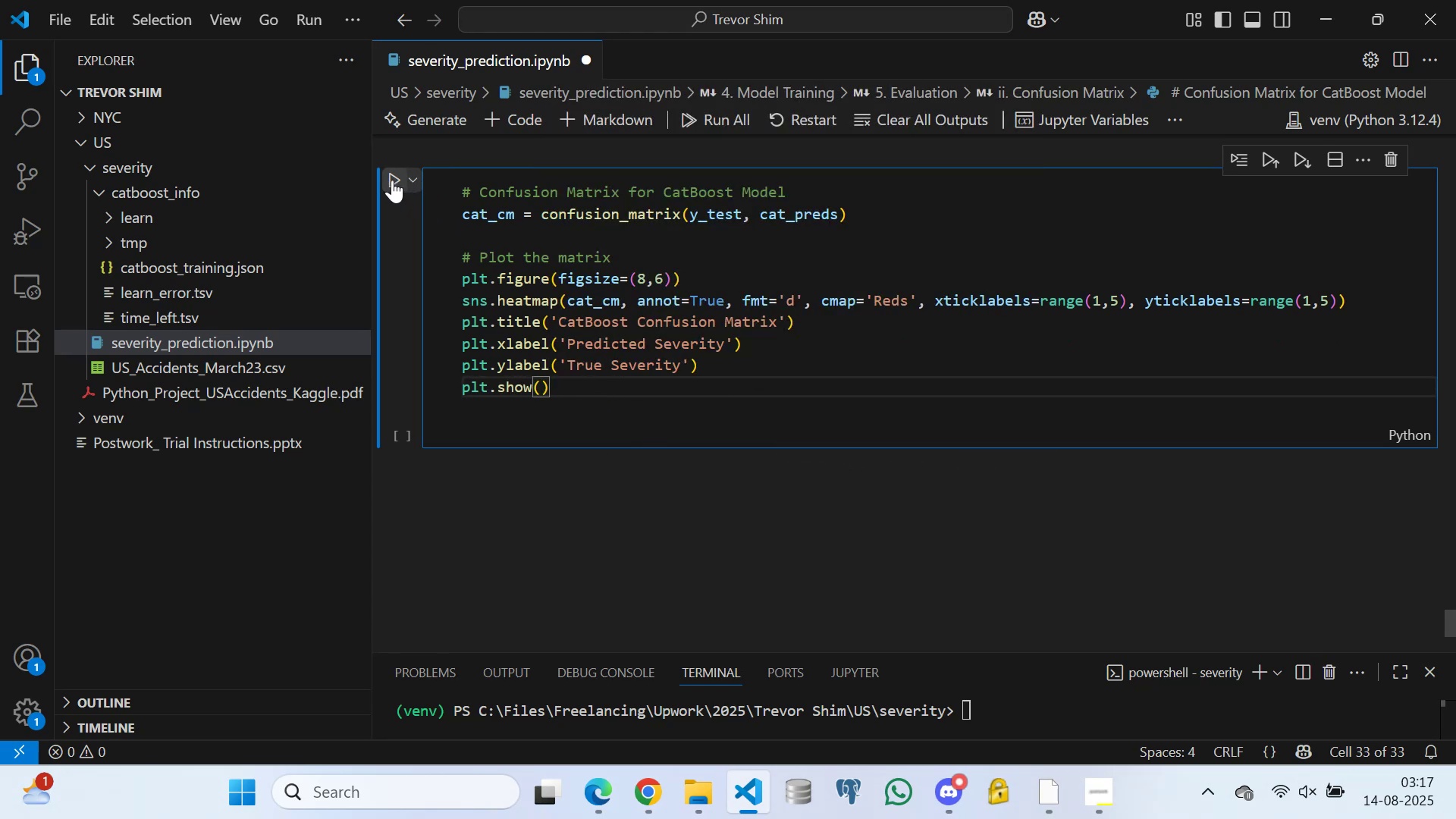 
left_click([389, 178])
 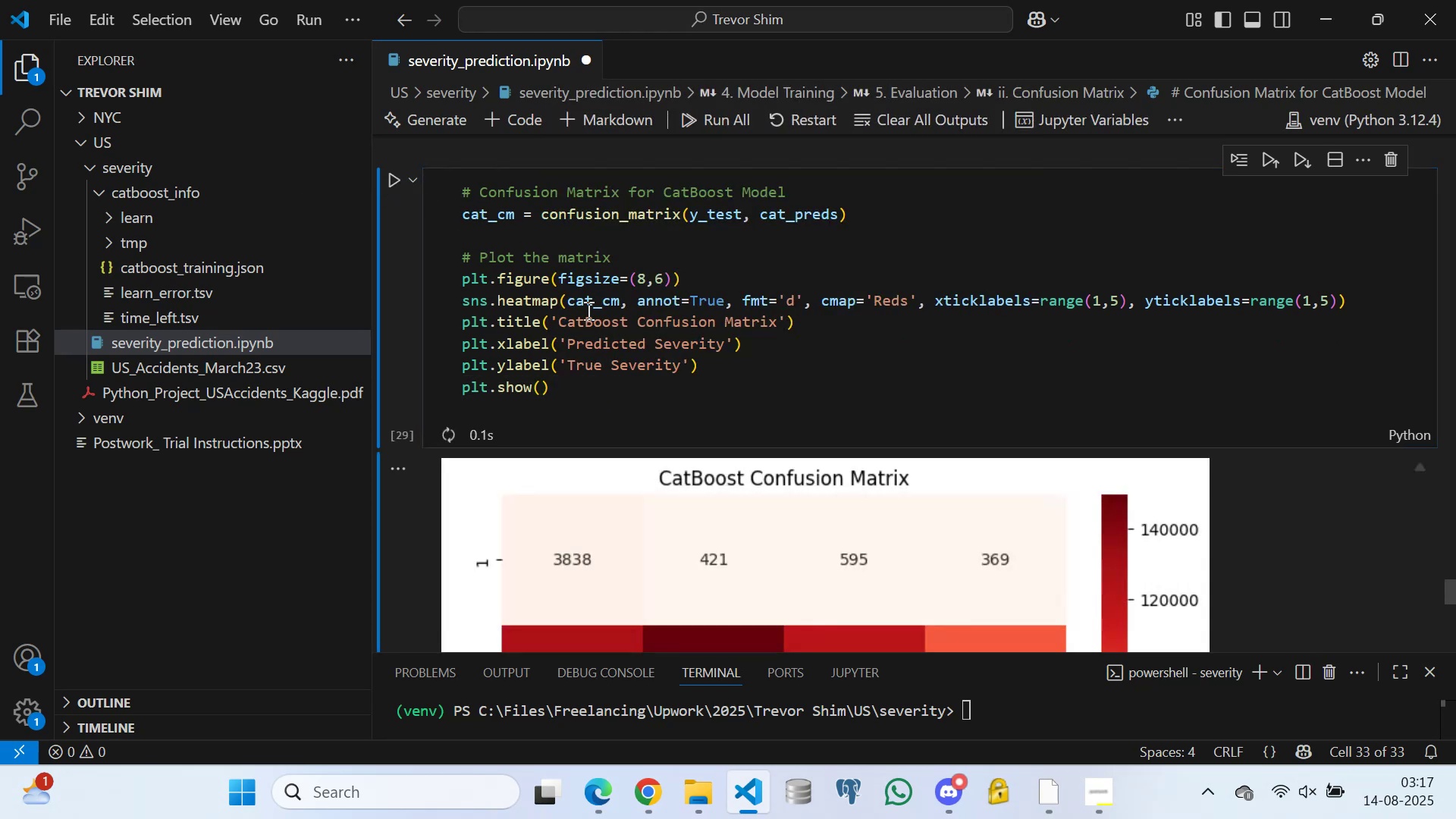 
scroll: coordinate [864, 353], scroll_direction: down, amount: 16.0
 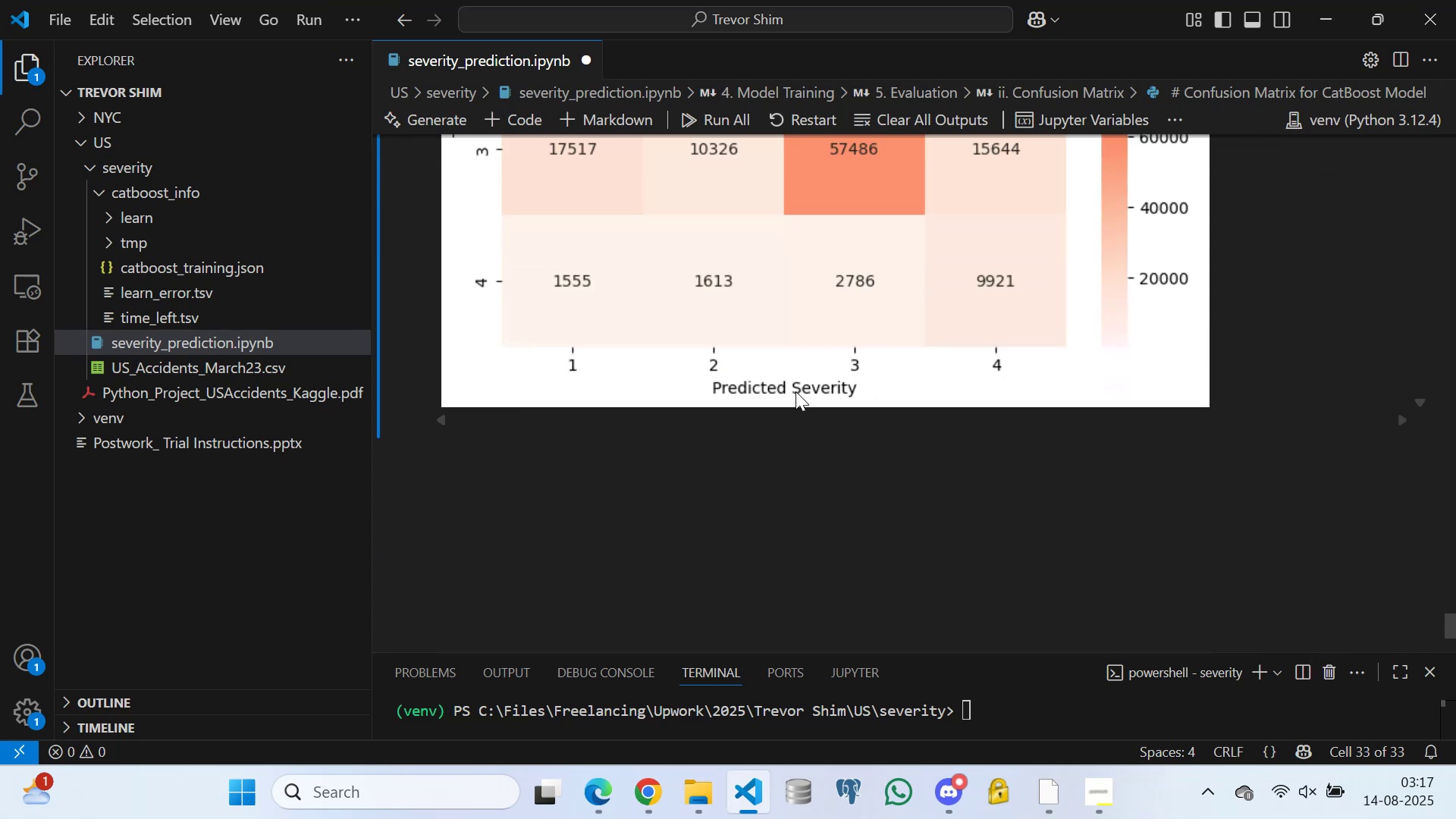 
scroll: coordinate [760, 418], scroll_direction: up, amount: 13.0
 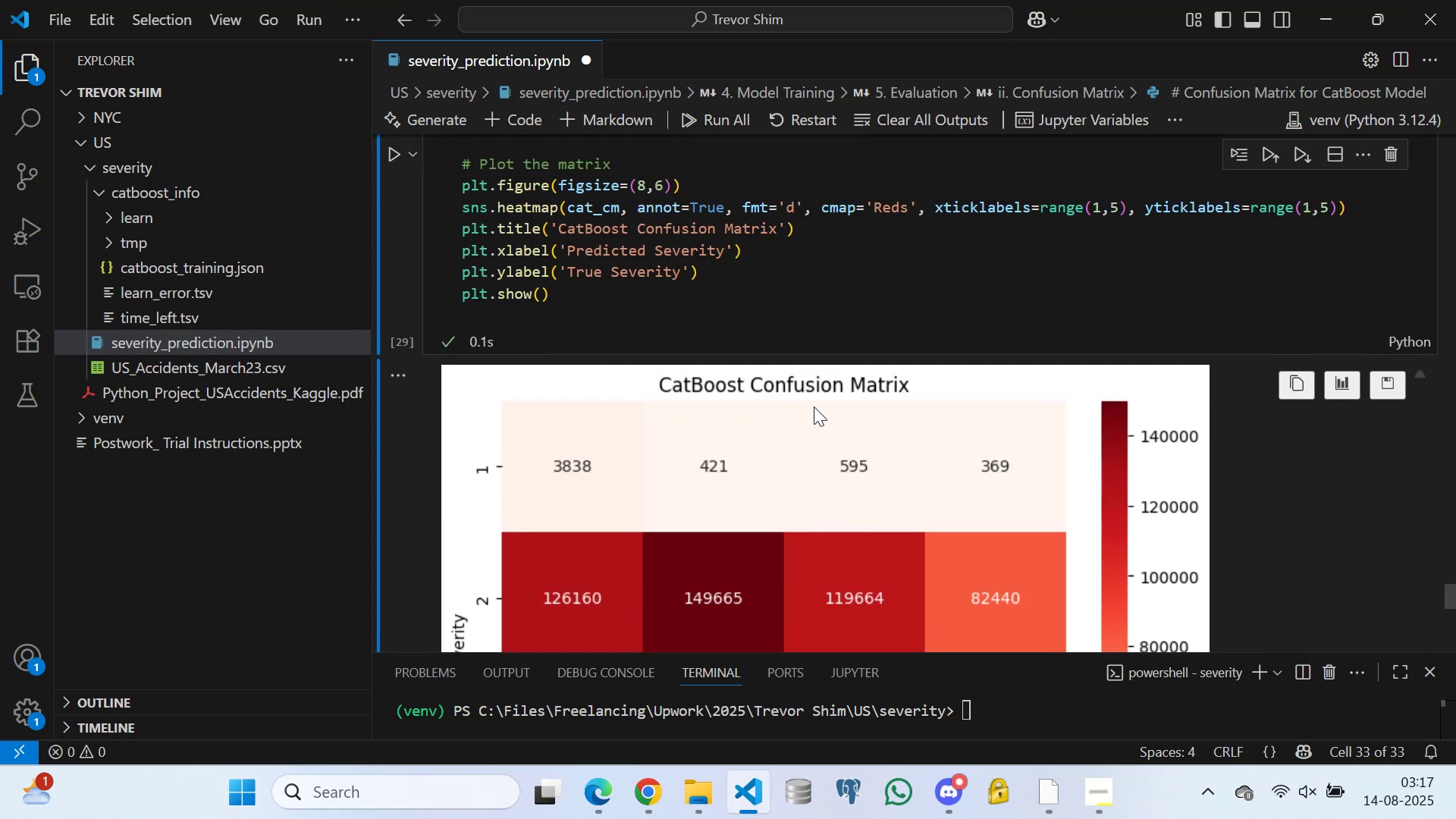 
scroll: coordinate [832, 425], scroll_direction: down, amount: 1.0
 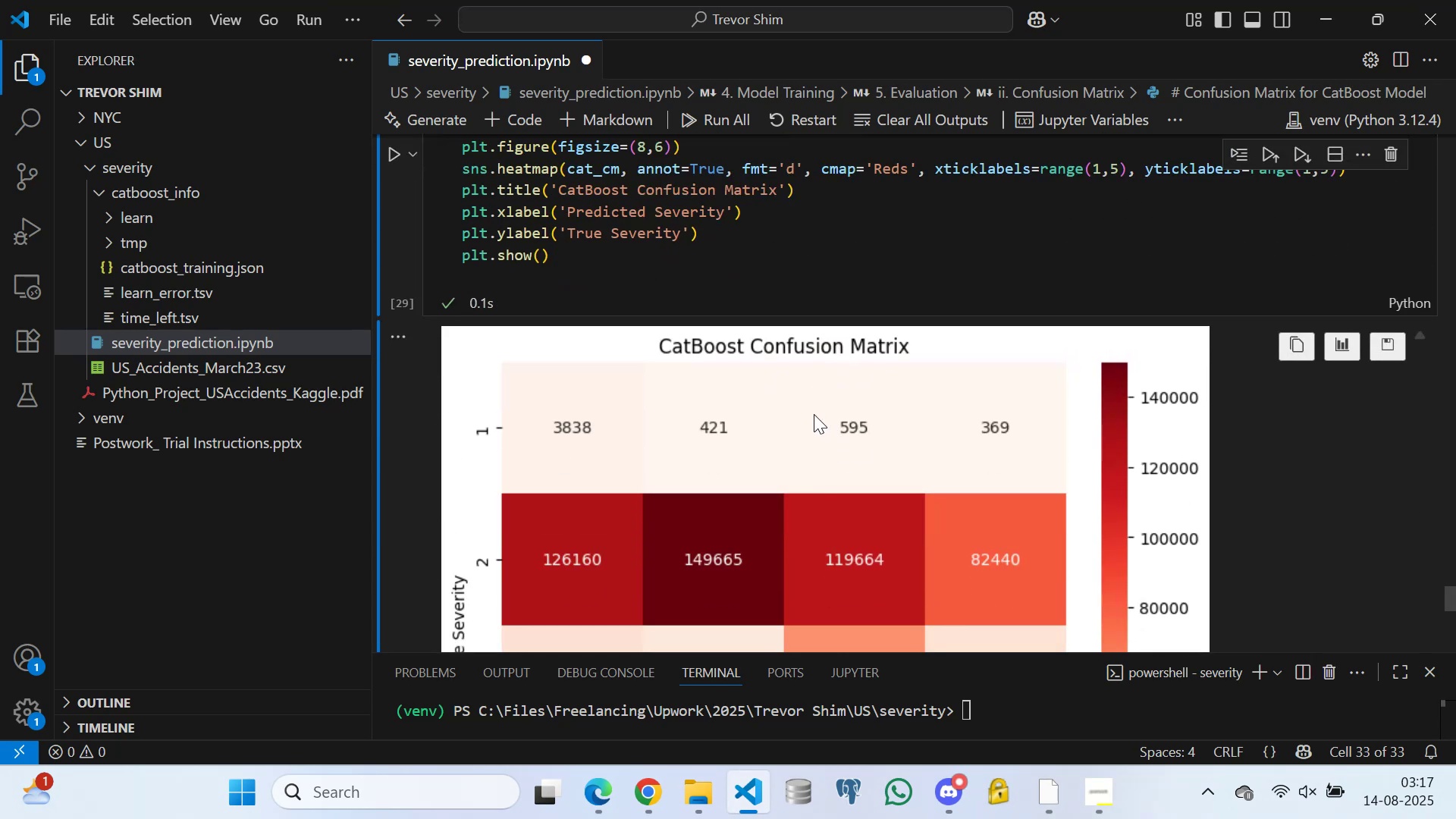 
scroll: coordinate [772, 381], scroll_direction: up, amount: 5.0
 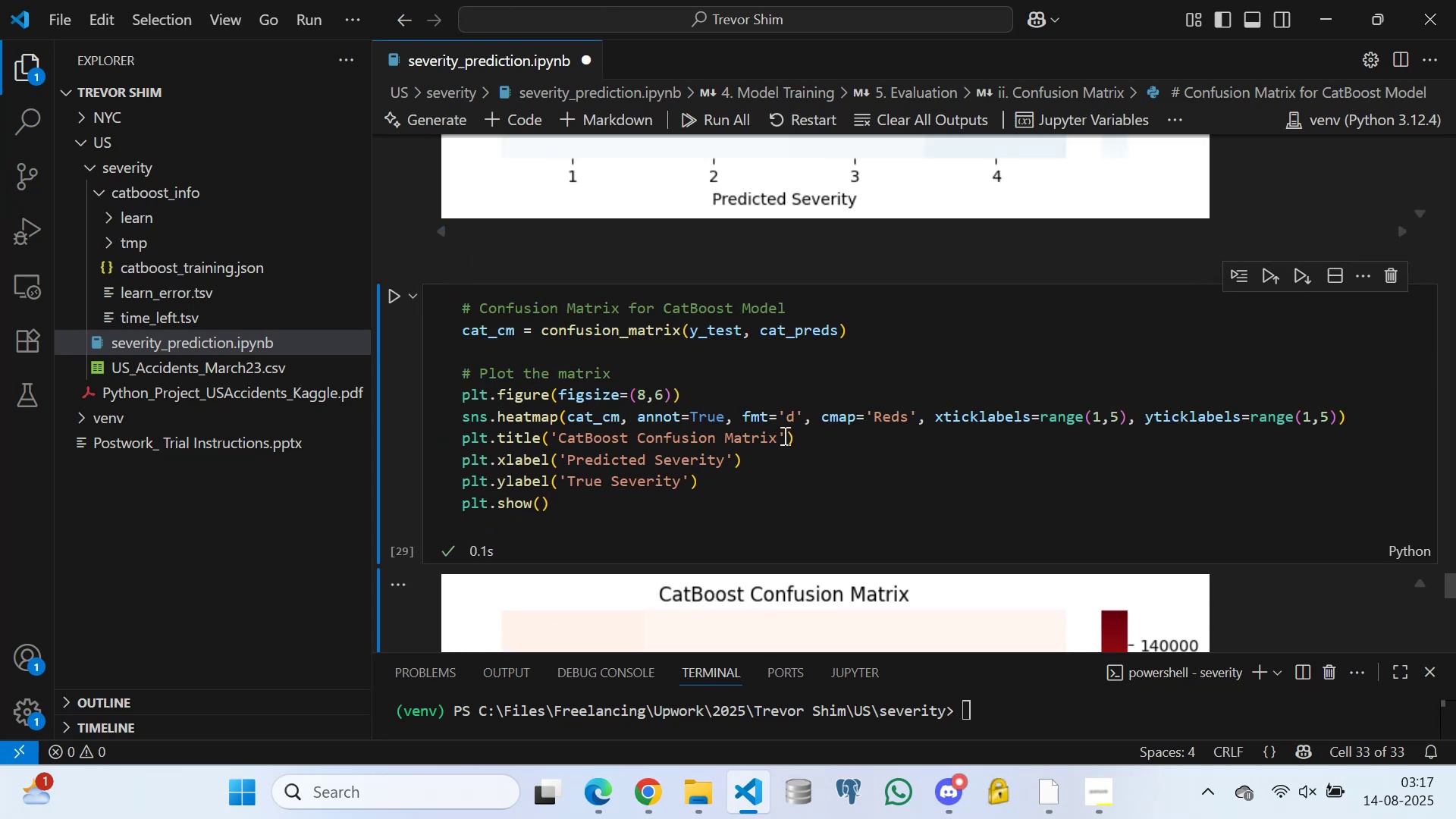 
left_click([780, 435])
 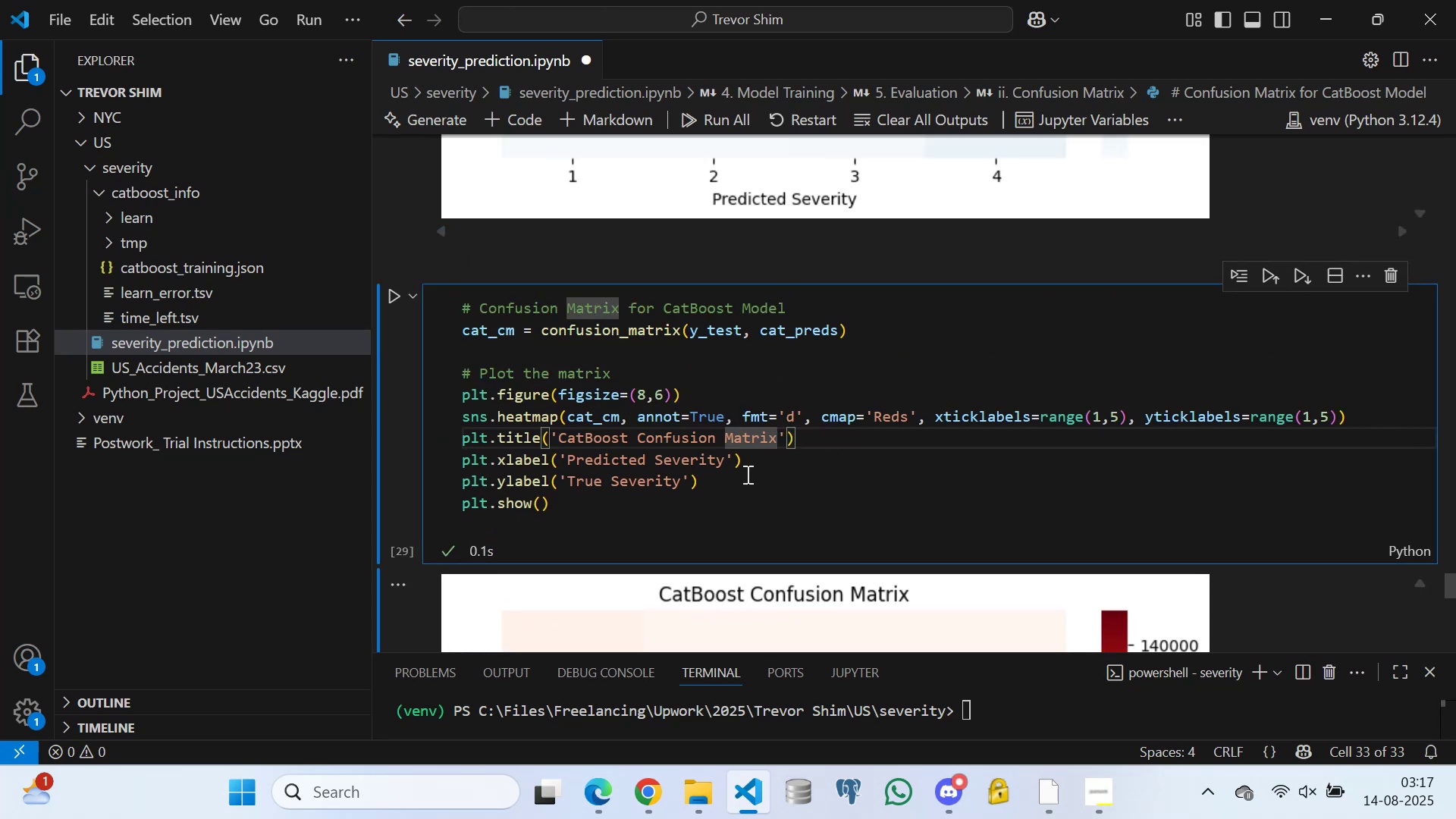 
type( per Class)
 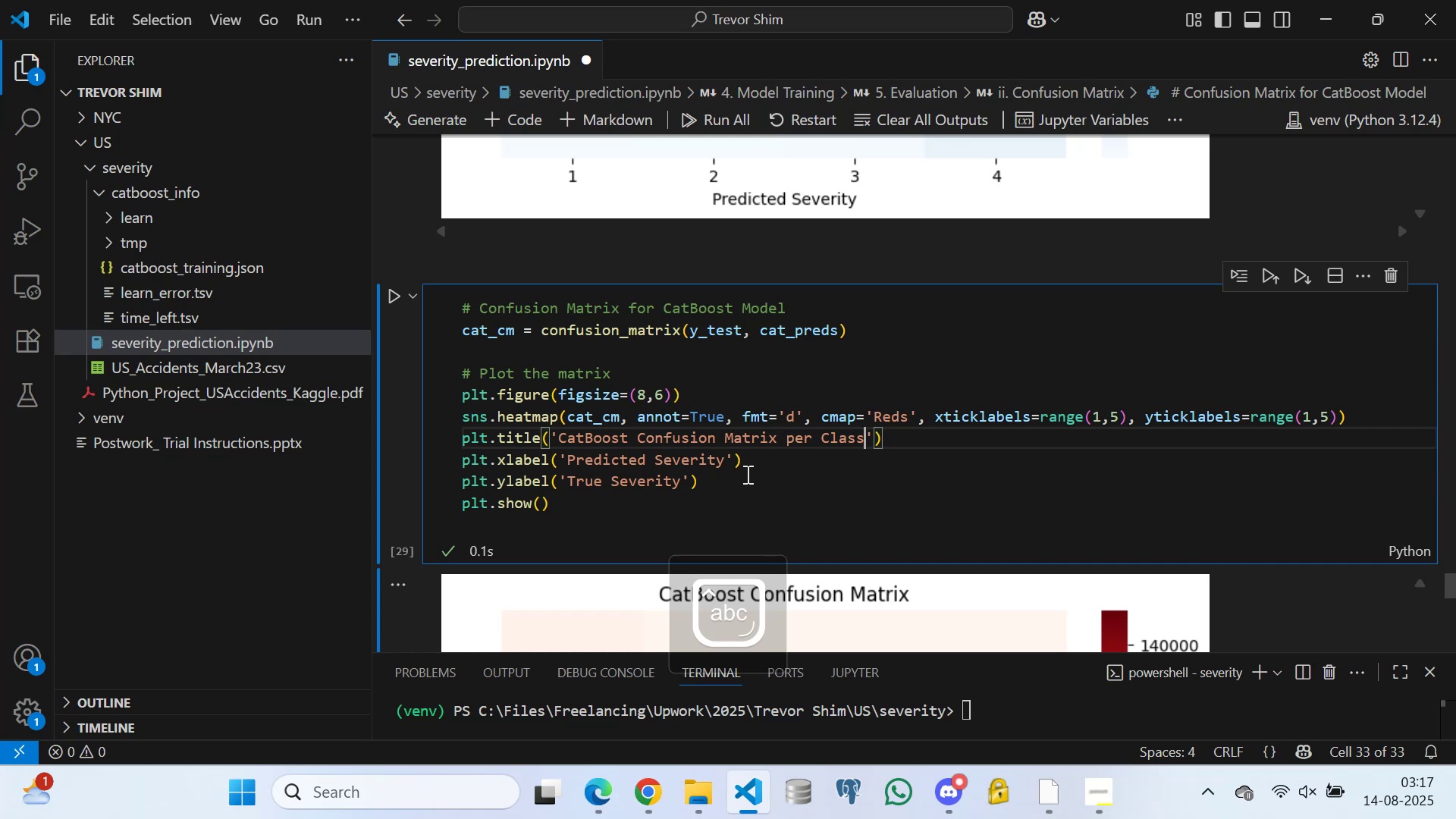 
left_click([760, 460])
 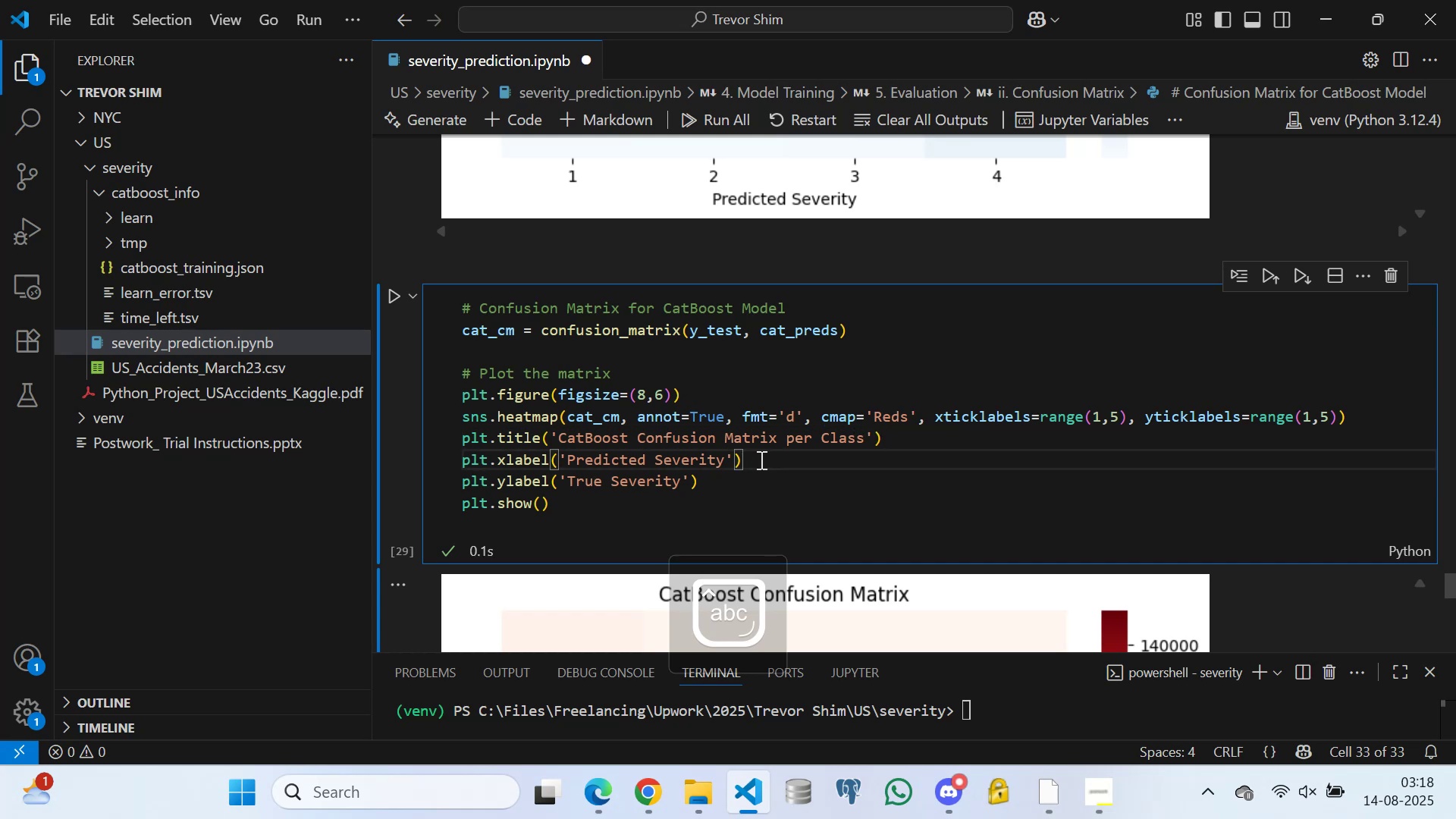 
key(Control+S)
 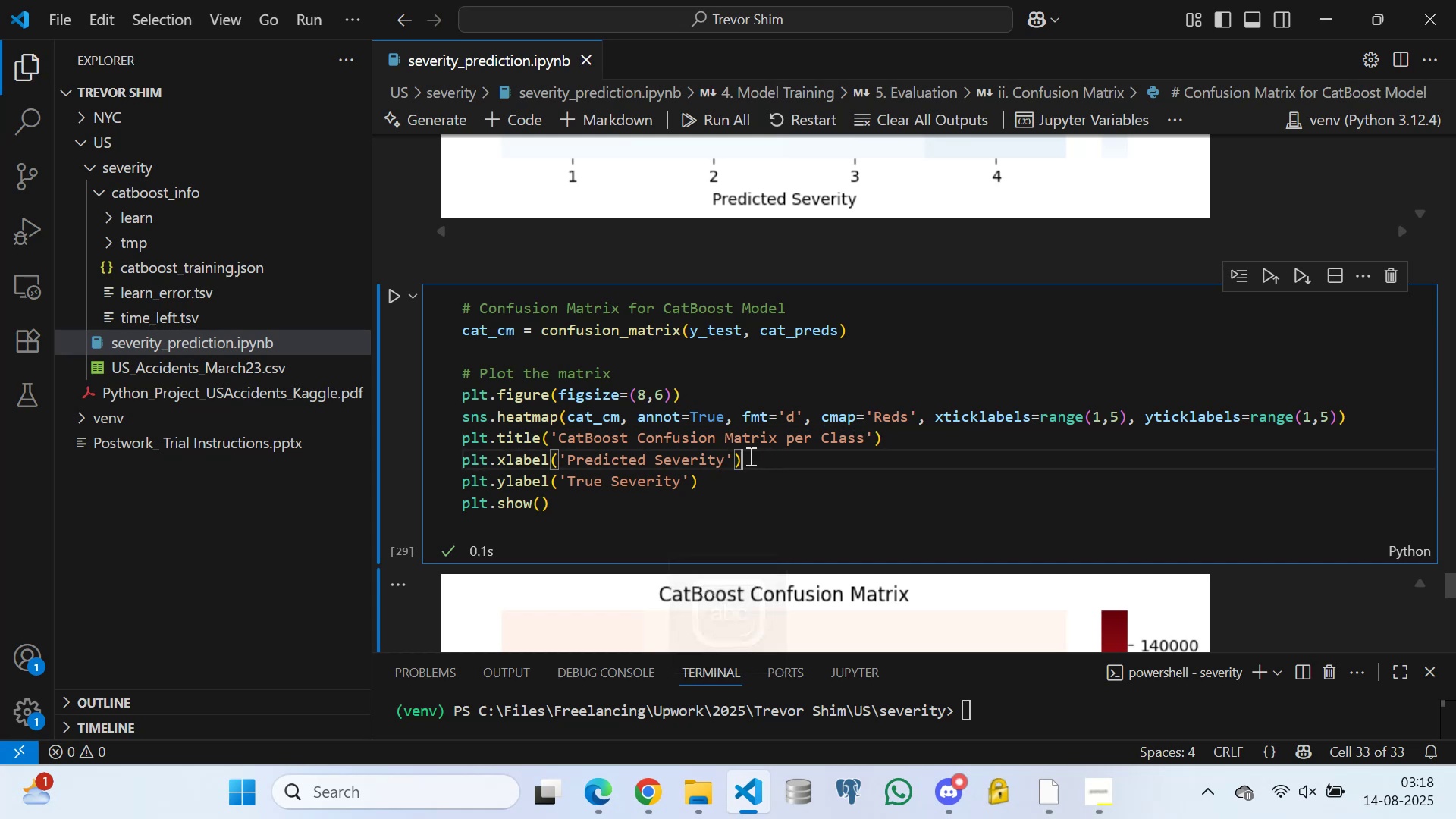 
scroll: coordinate [718, 444], scroll_direction: down, amount: 2.0
 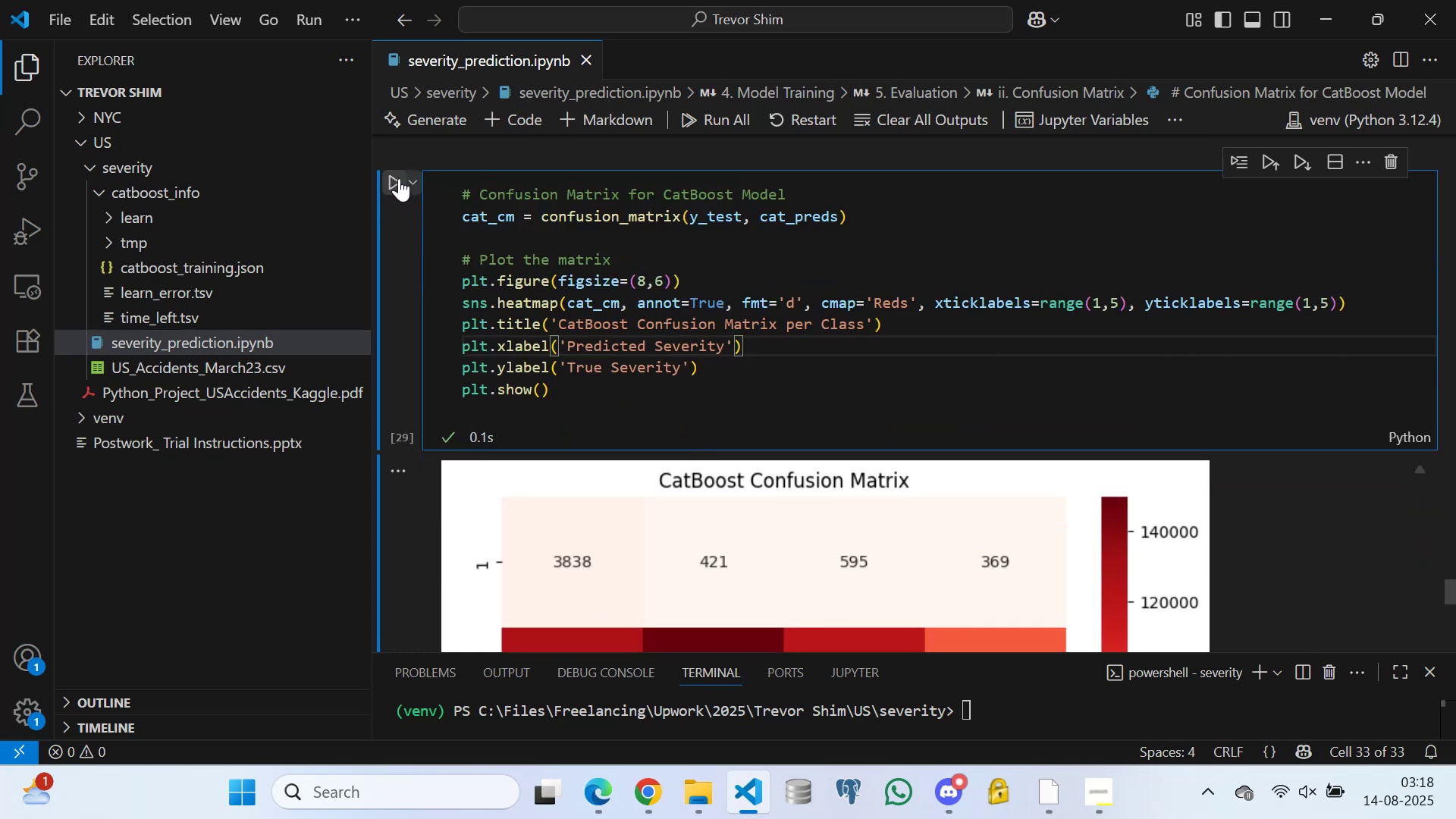 
left_click([392, 174])
 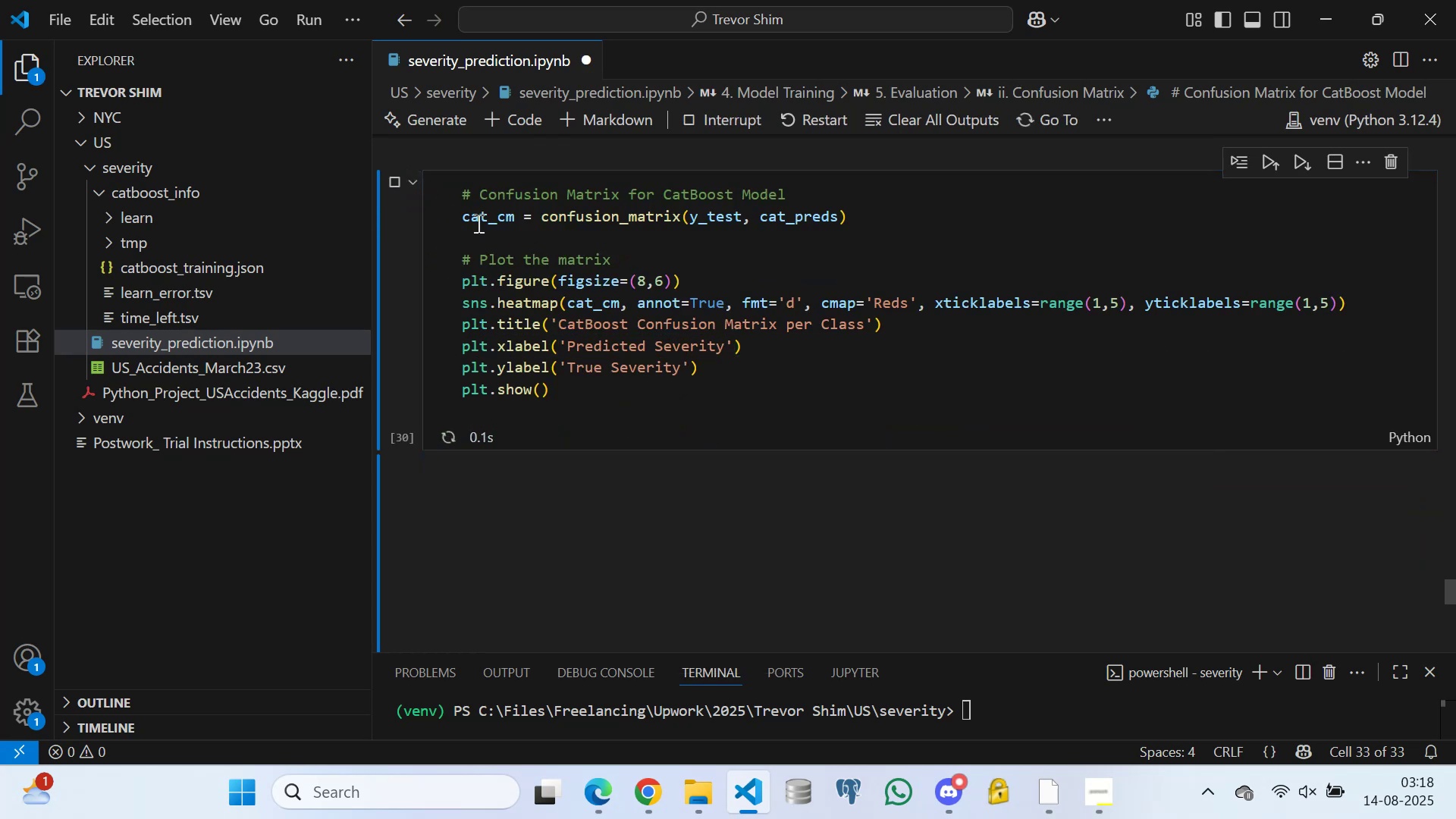 
scroll: coordinate [777, 368], scroll_direction: down, amount: 15.0
 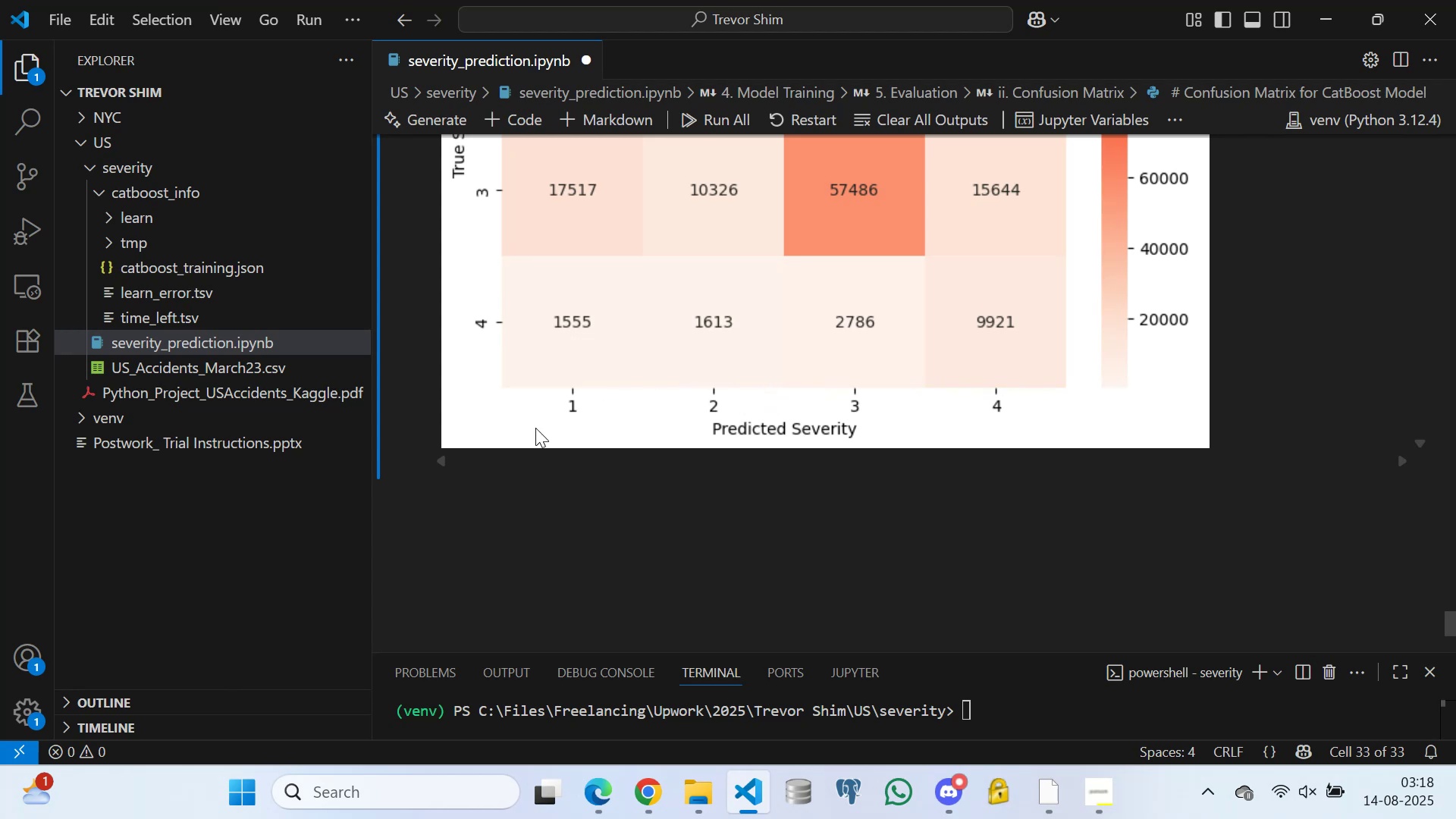 
wait(6.36)
 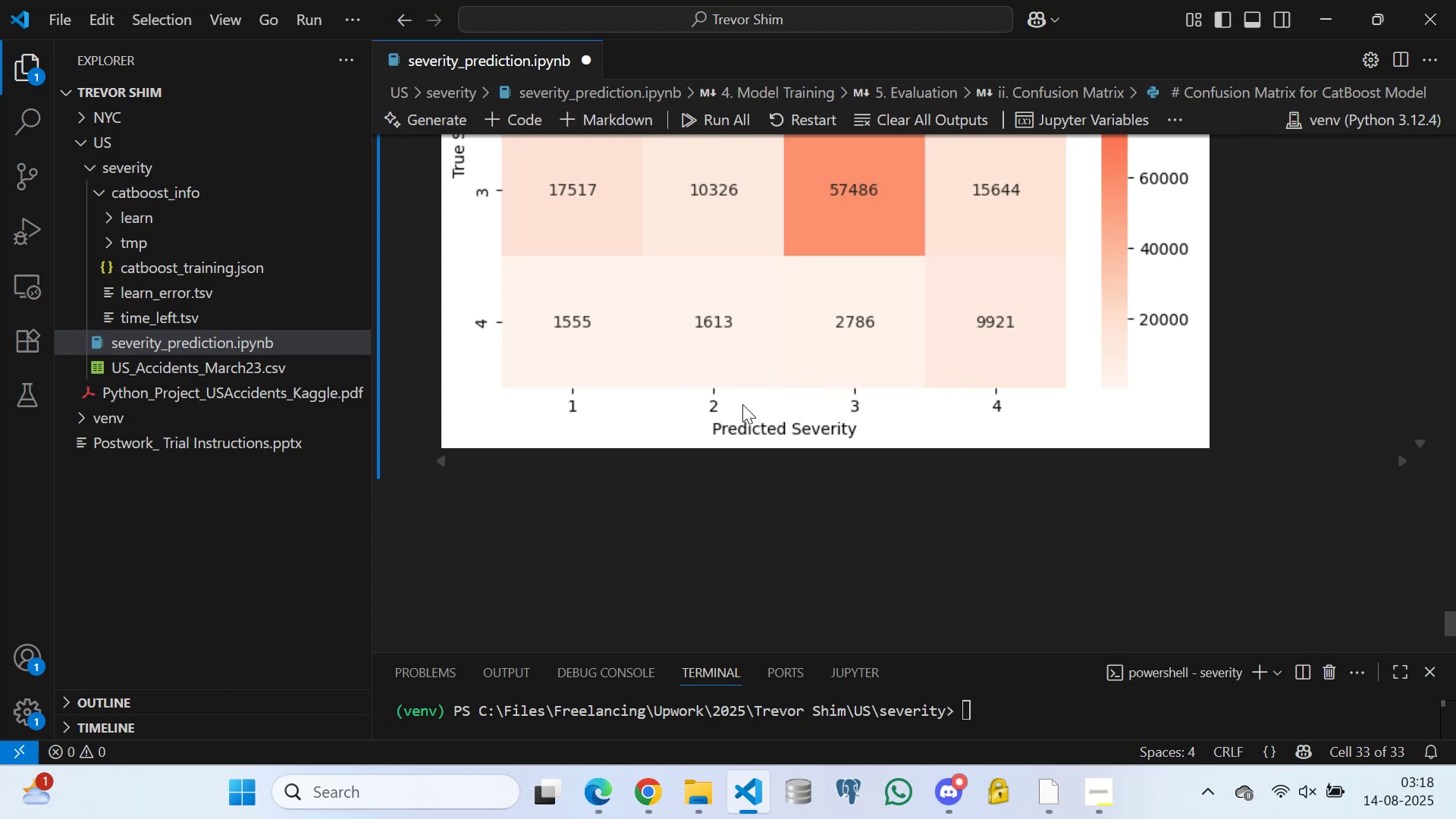 
scroll: coordinate [578, 388], scroll_direction: up, amount: 17.0
 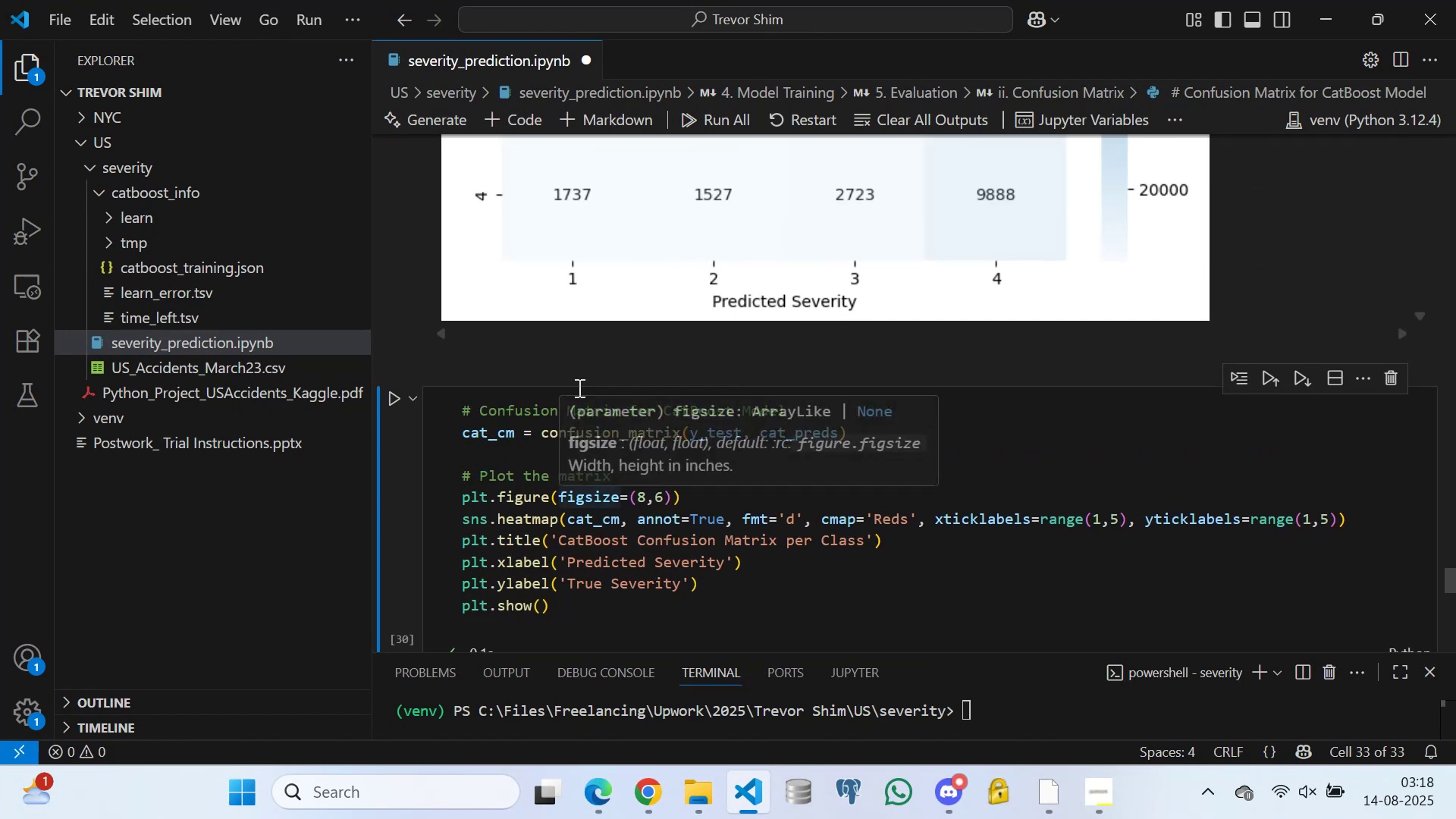 
scroll: coordinate [541, 451], scroll_direction: down, amount: 2.0
 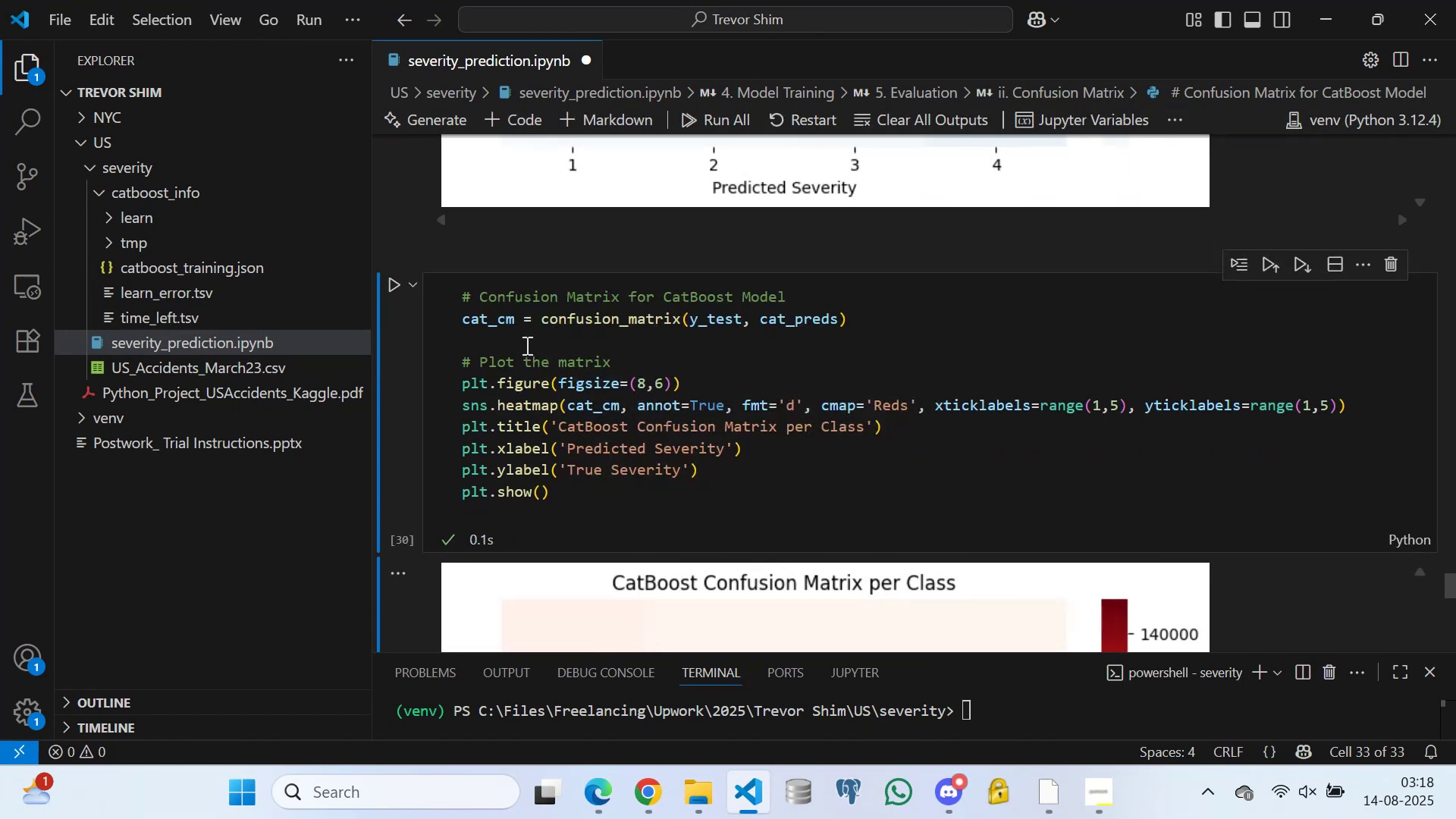 
left_click([525, 340])
 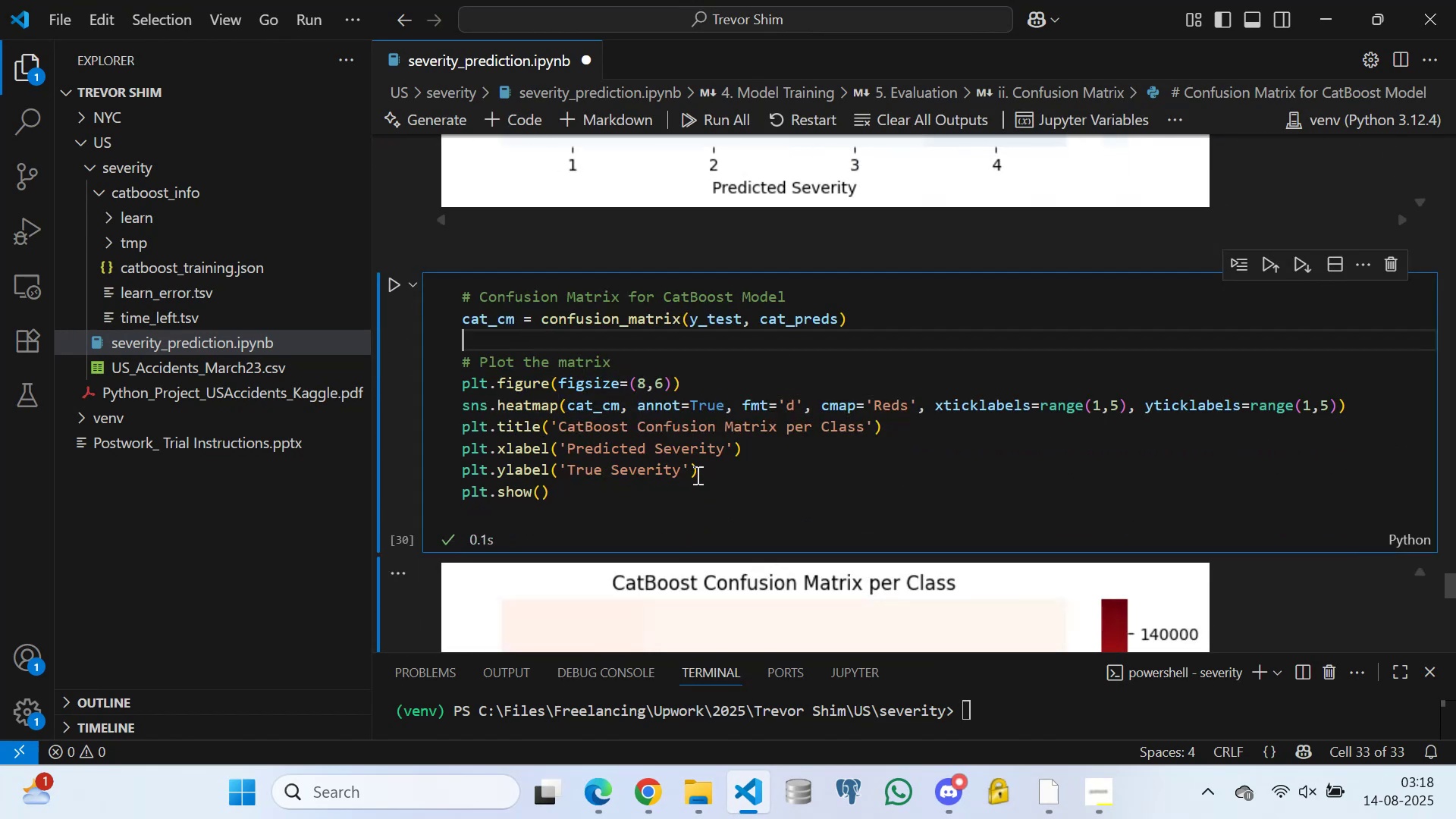 
scroll: coordinate [713, 448], scroll_direction: up, amount: 1.0
 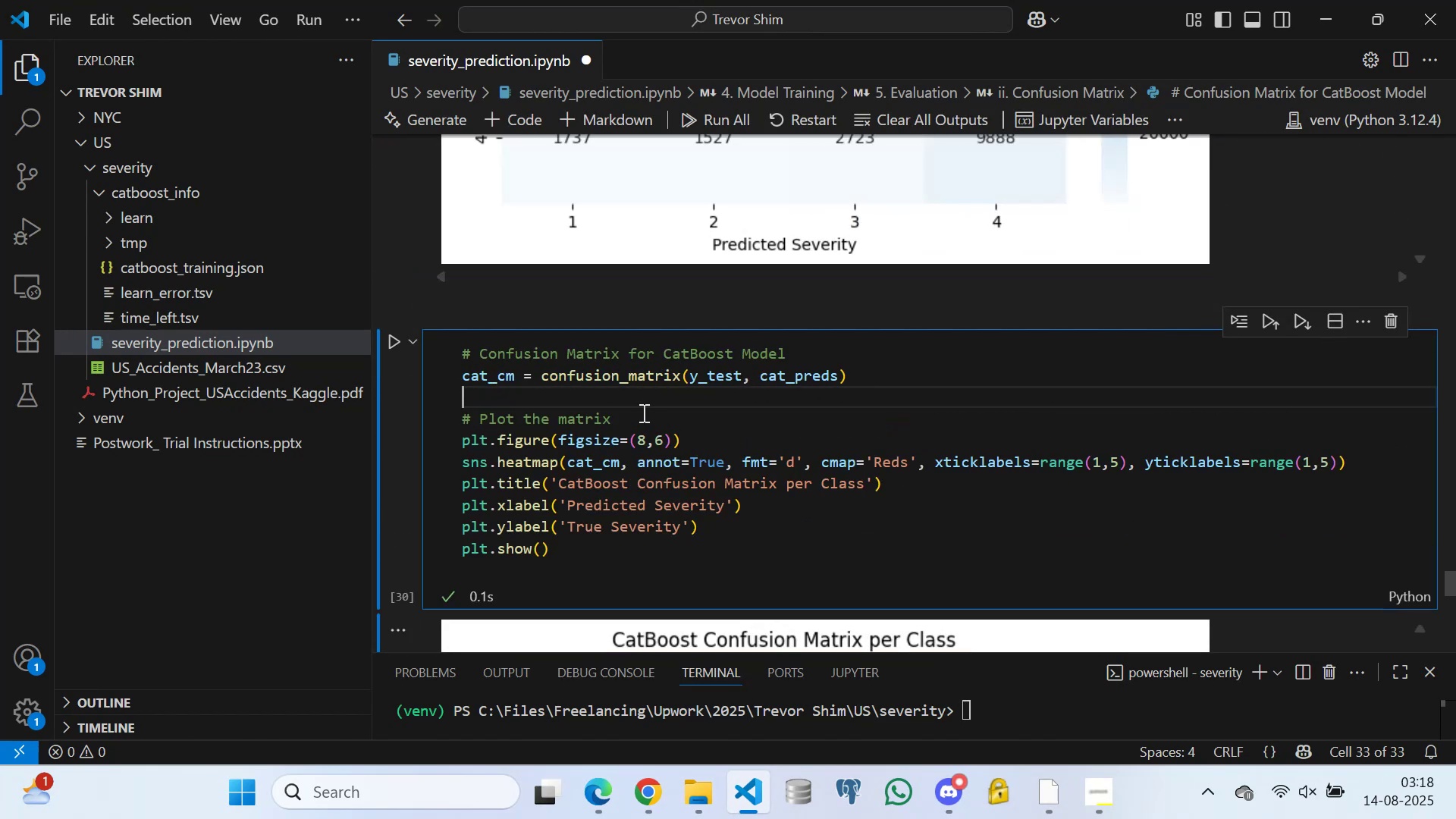 
left_click([636, 406])
 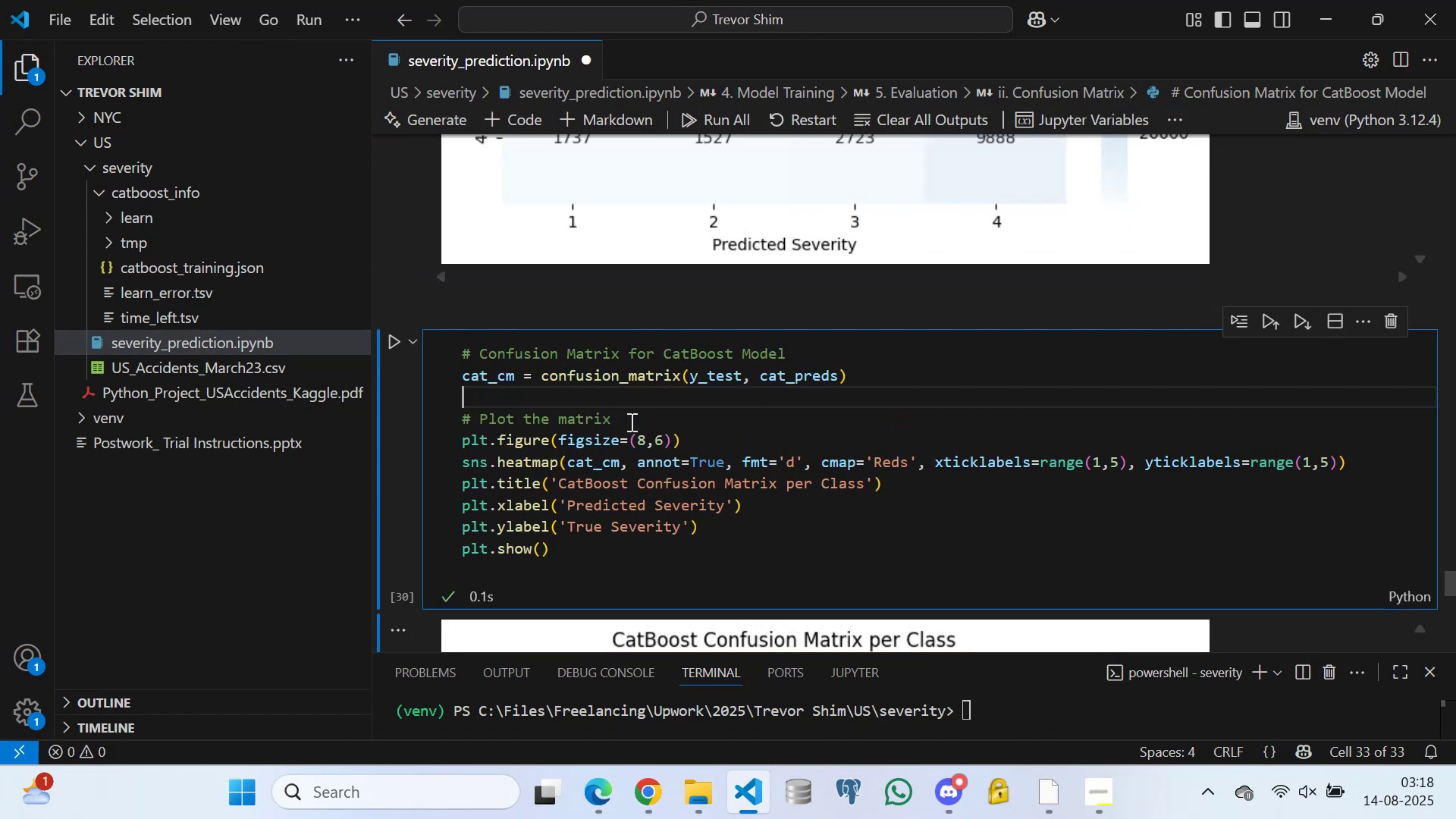 
left_click([630, 422])
 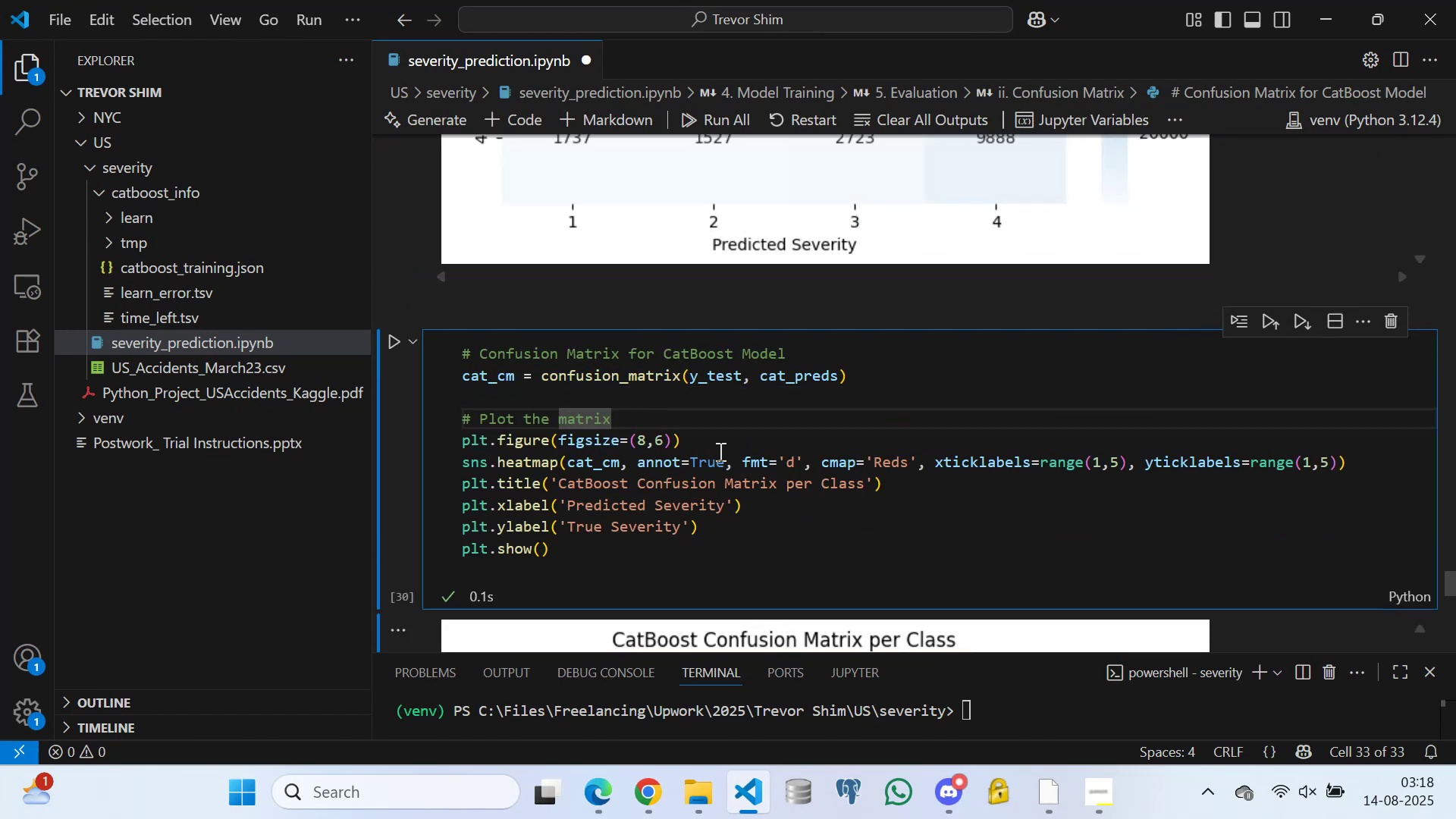 
left_click([719, 450])
 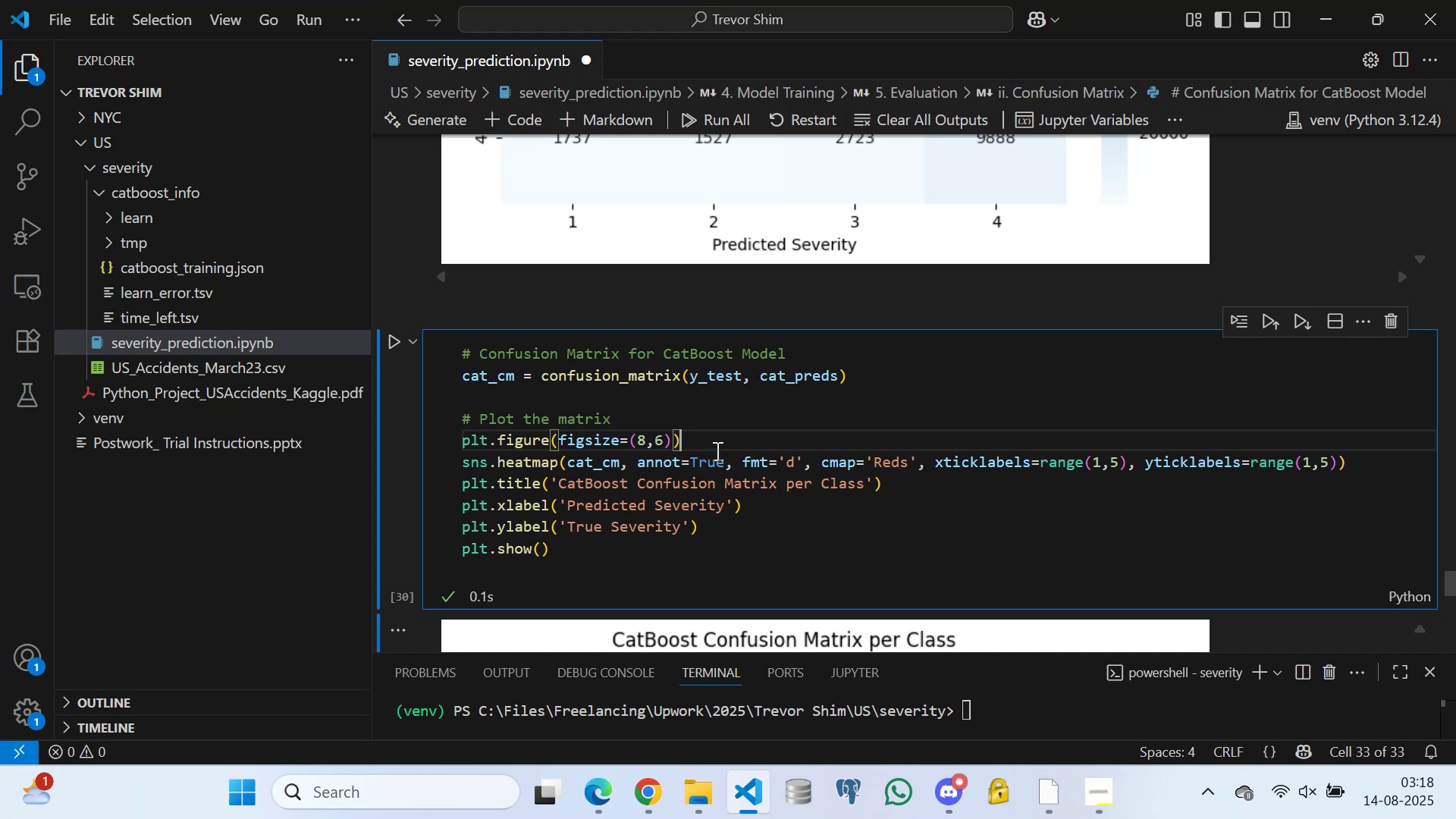 
scroll: coordinate [628, 438], scroll_direction: down, amount: 3.0
 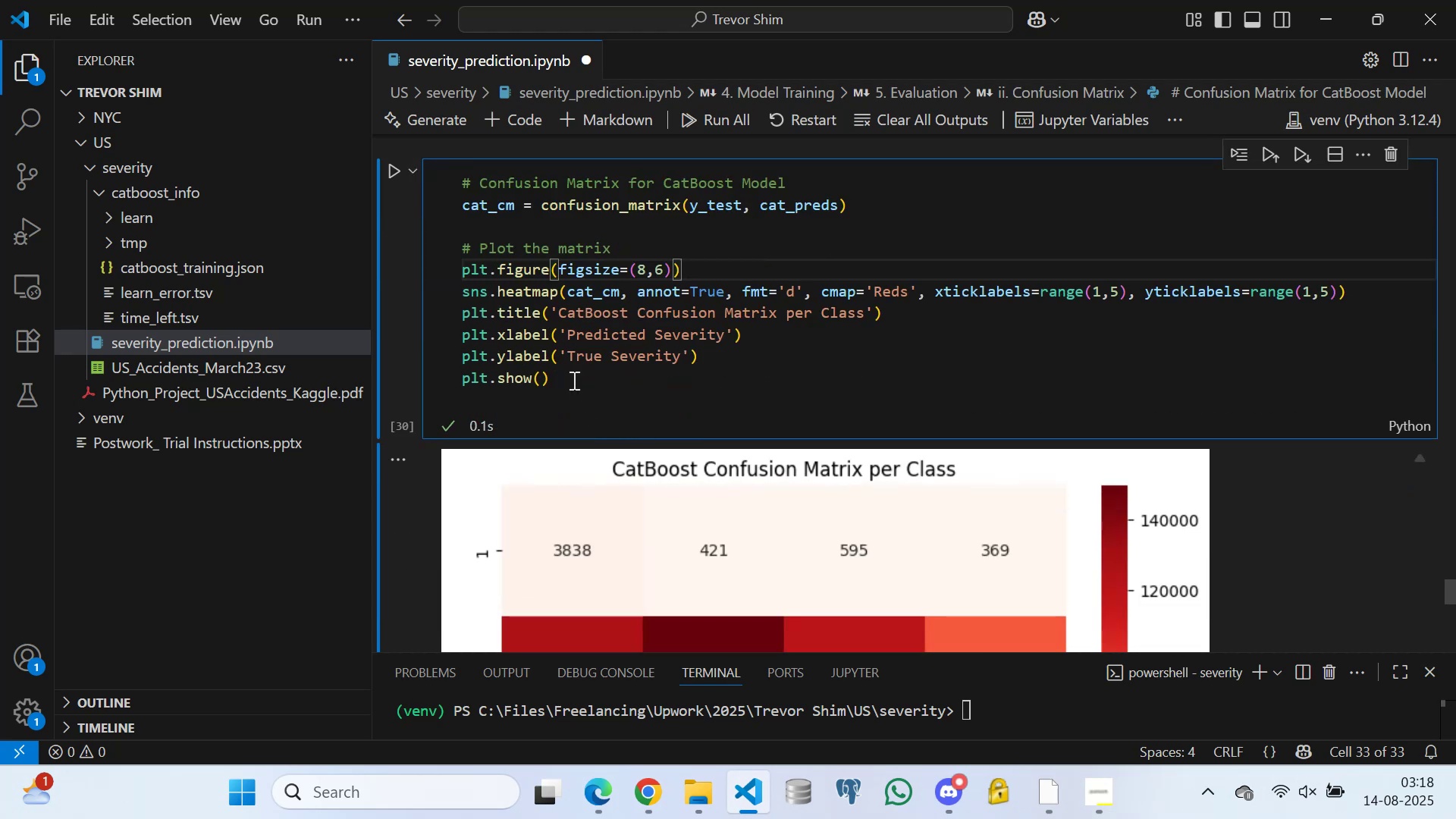 
left_click([571, 378])
 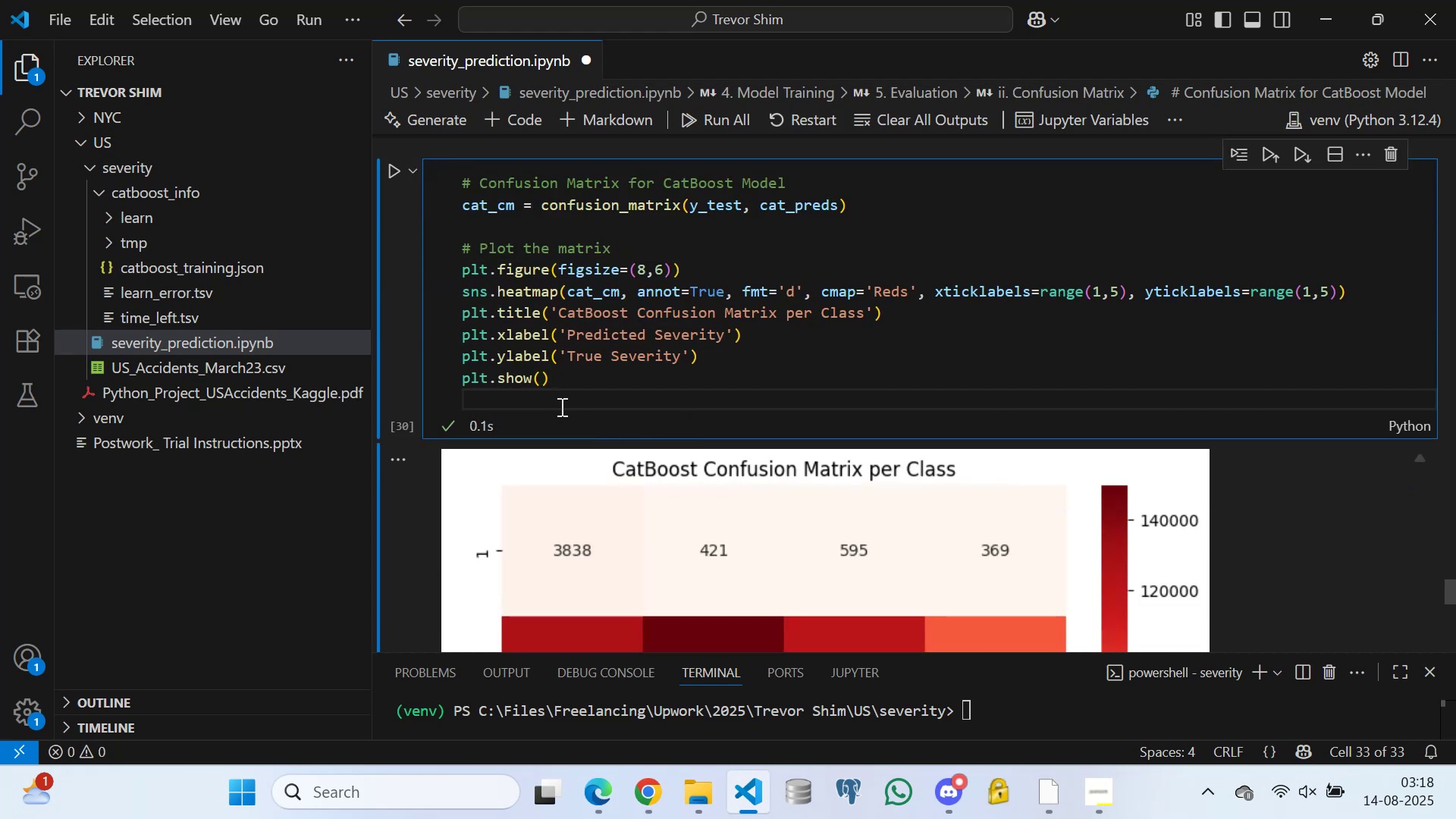 
scroll: coordinate [565, 407], scroll_direction: up, amount: 3.0
 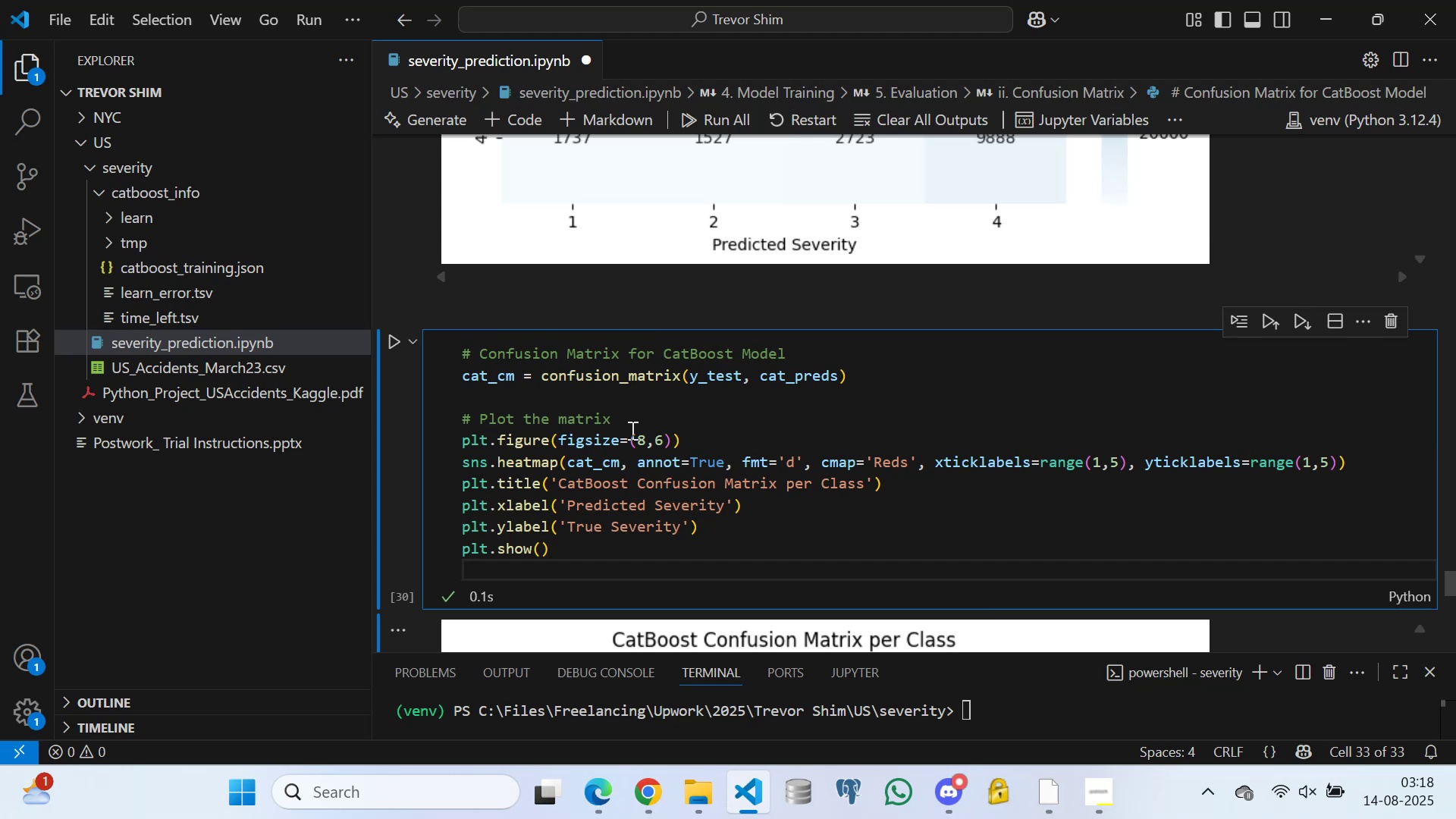 
wait(22.78)
 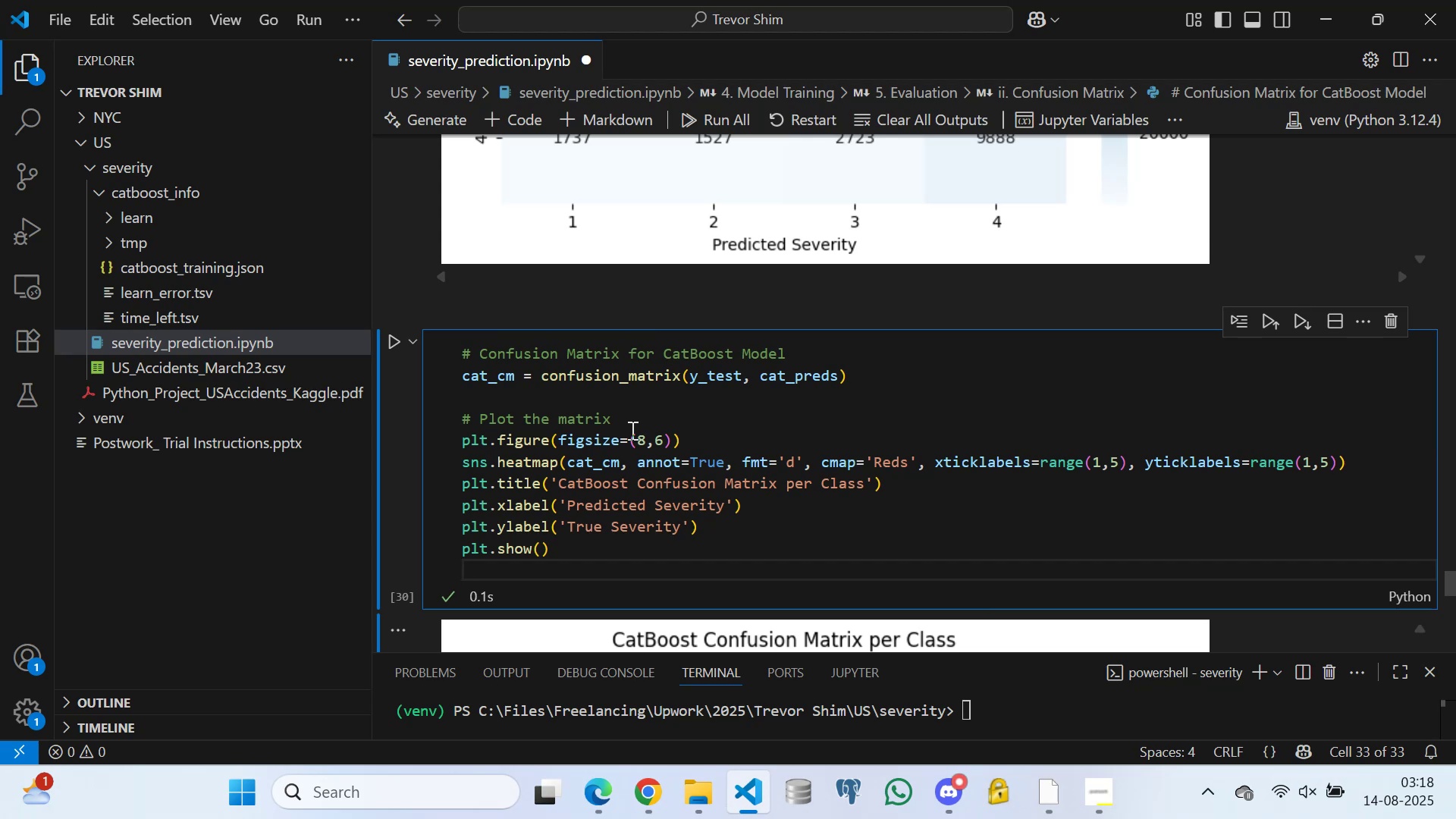 
left_click([608, 563])
 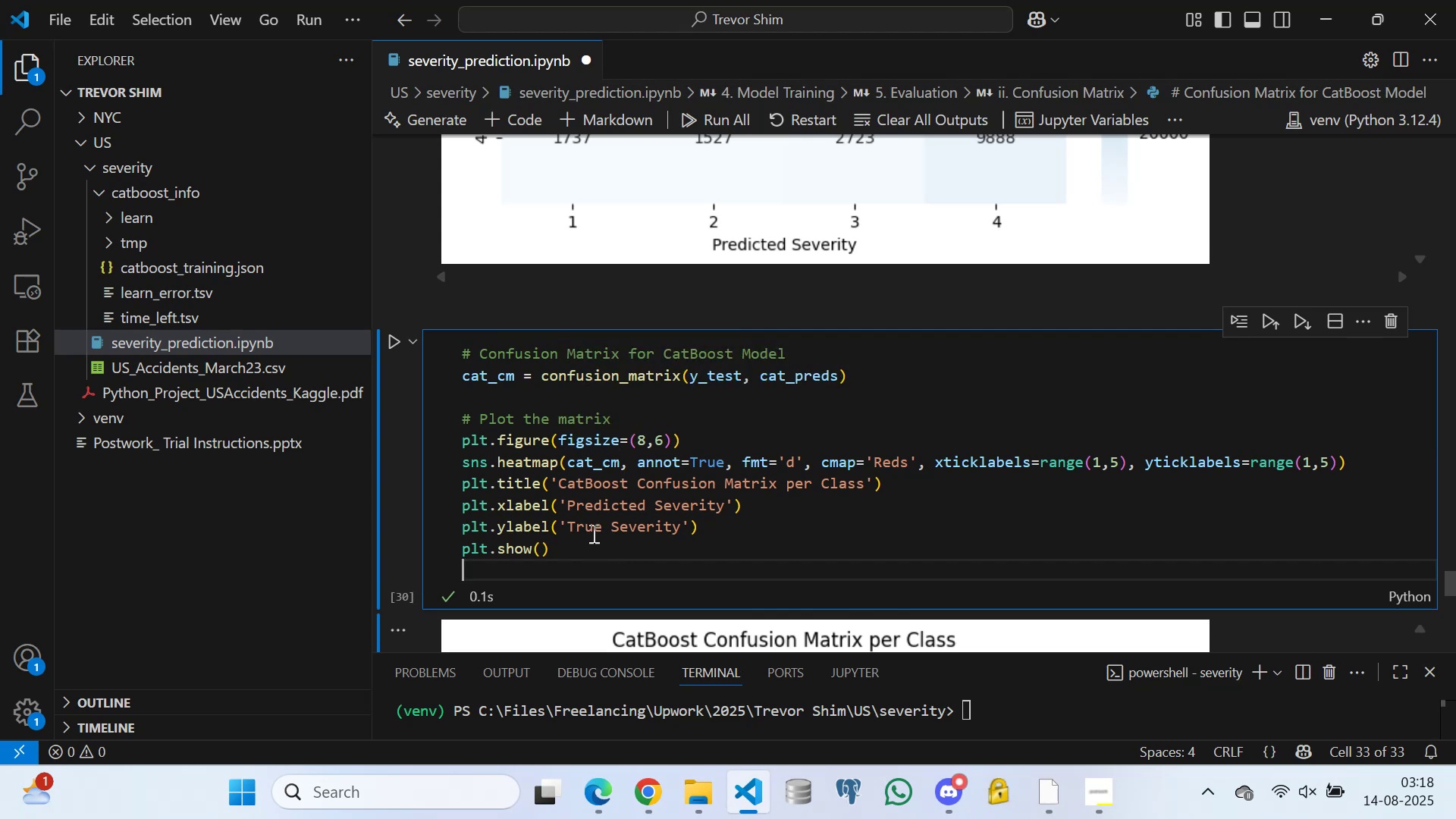 
scroll: coordinate [587, 490], scroll_direction: down, amount: 2.0
 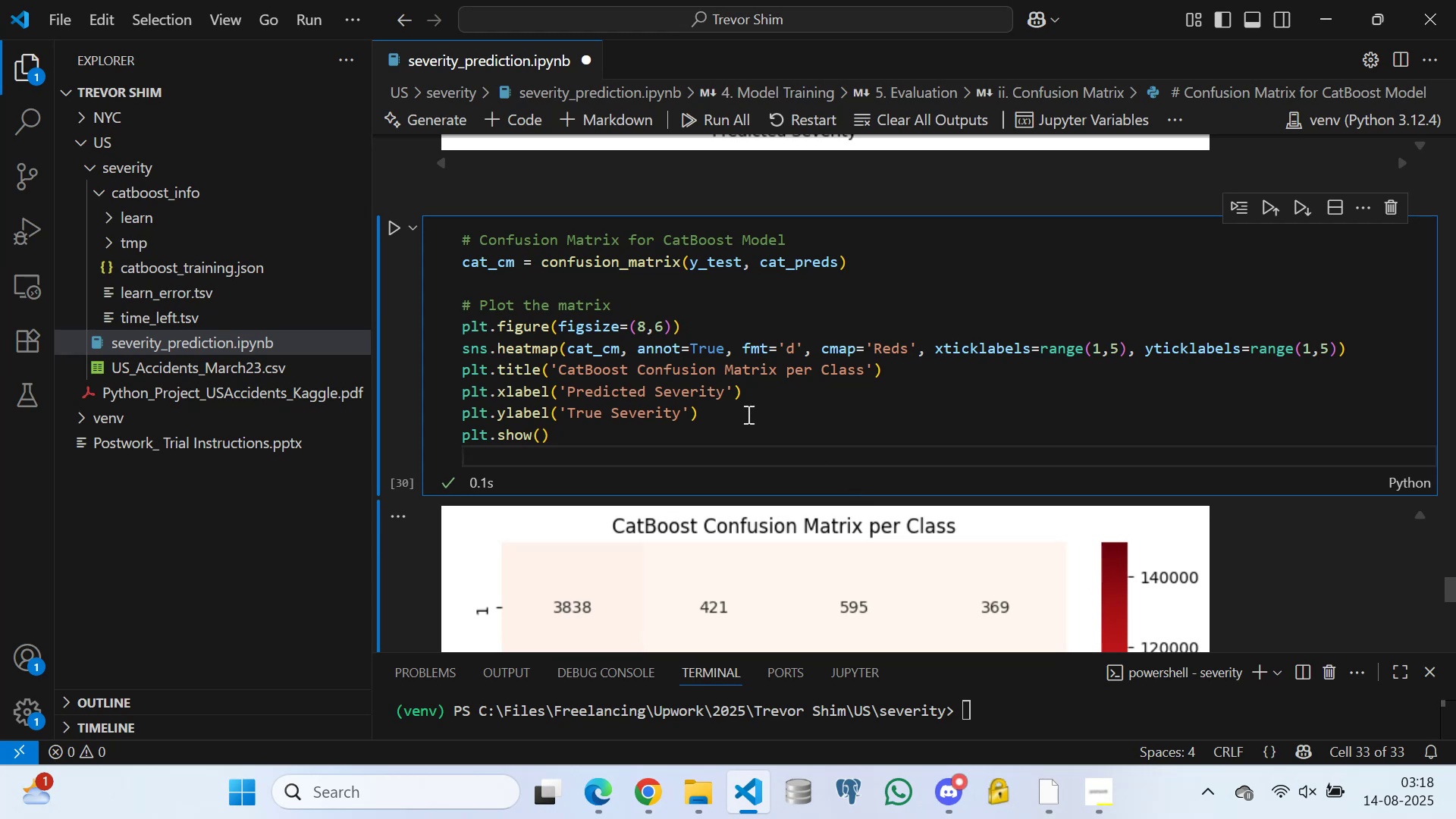 
left_click([715, 399])
 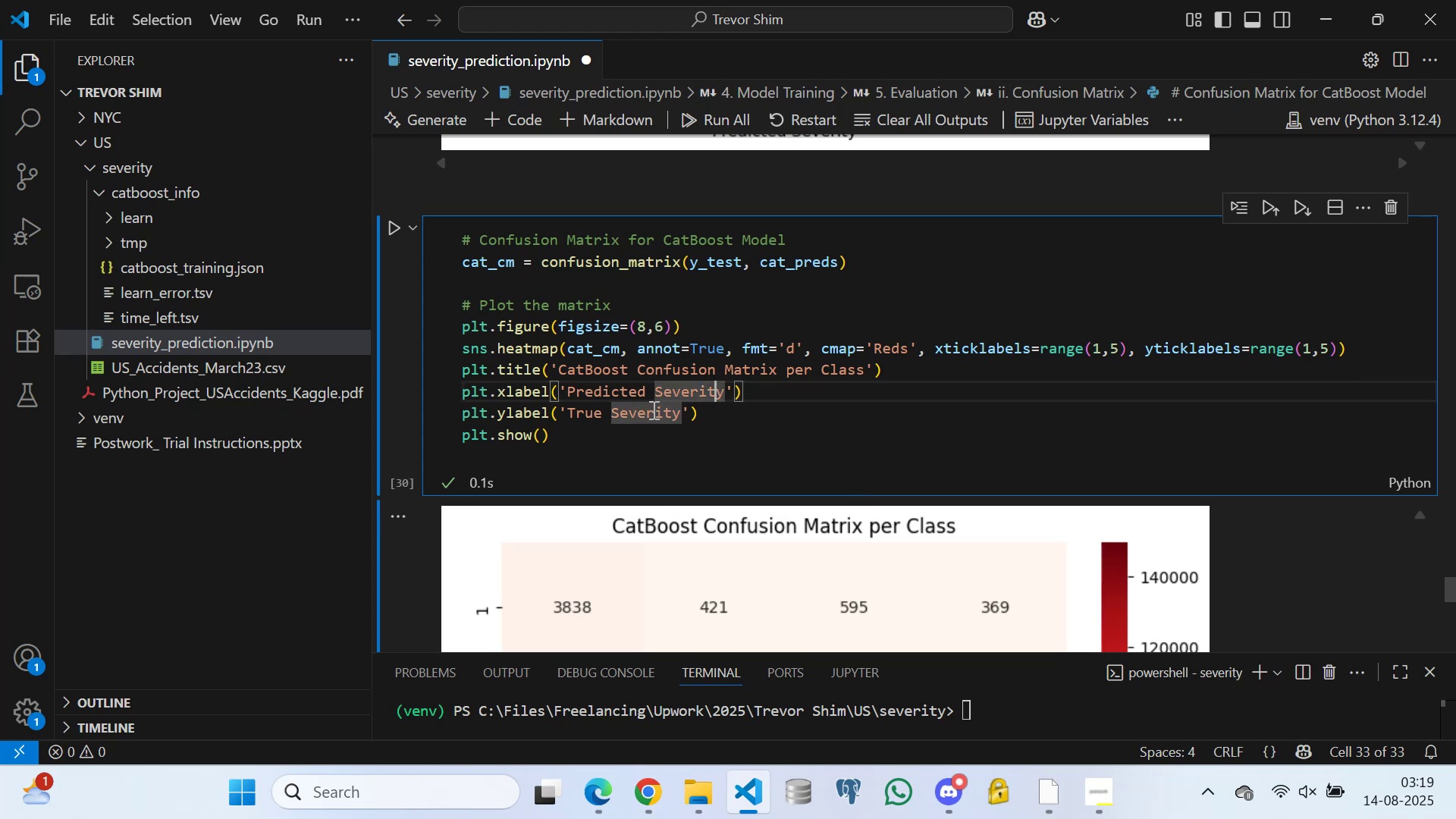 
left_click([647, 401])
 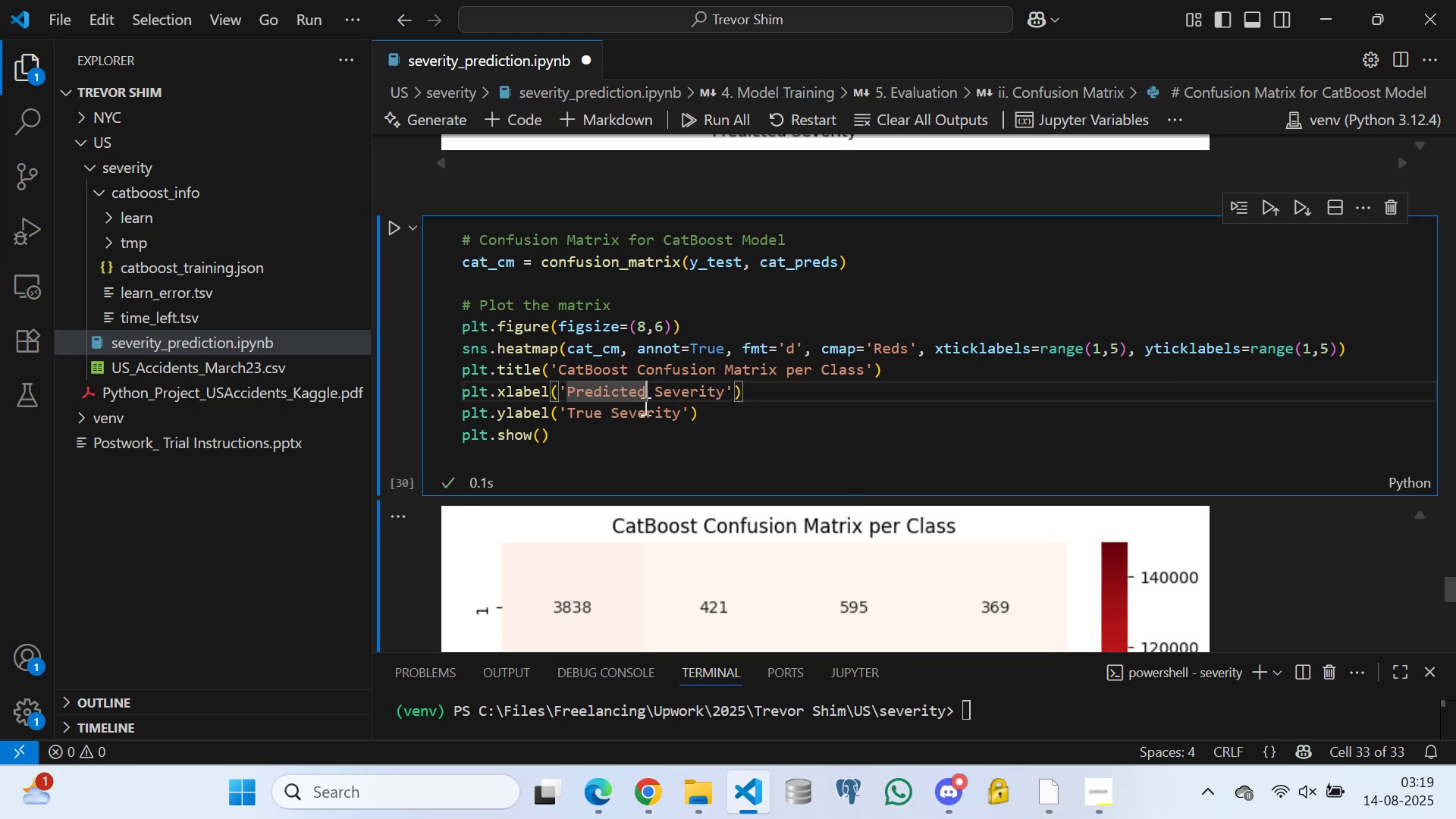 
scroll: coordinate [513, 384], scroll_direction: up, amount: 29.0
 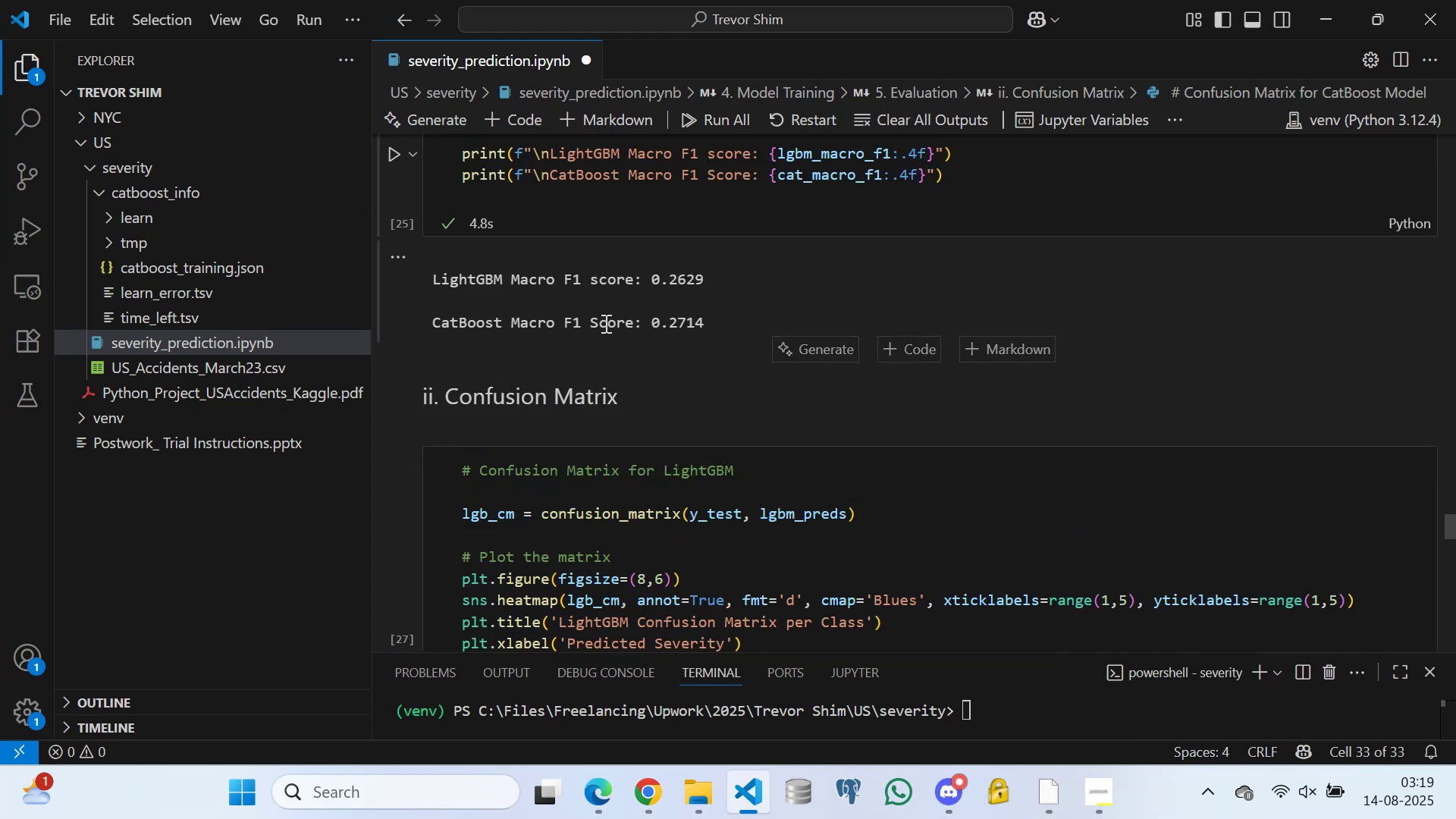 
scroll: coordinate [599, 354], scroll_direction: down, amount: 52.0
 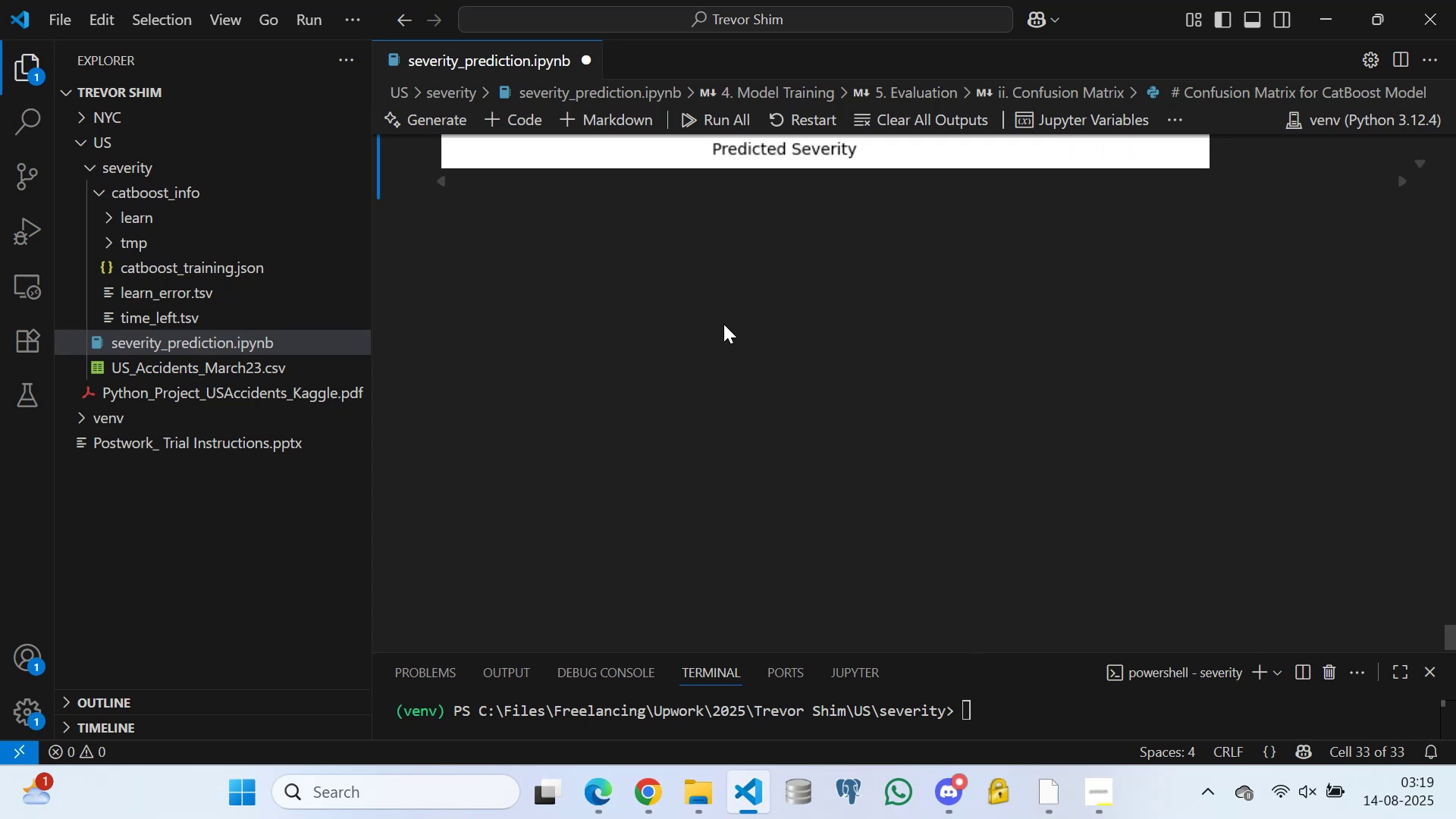 
left_click([725, 322])
 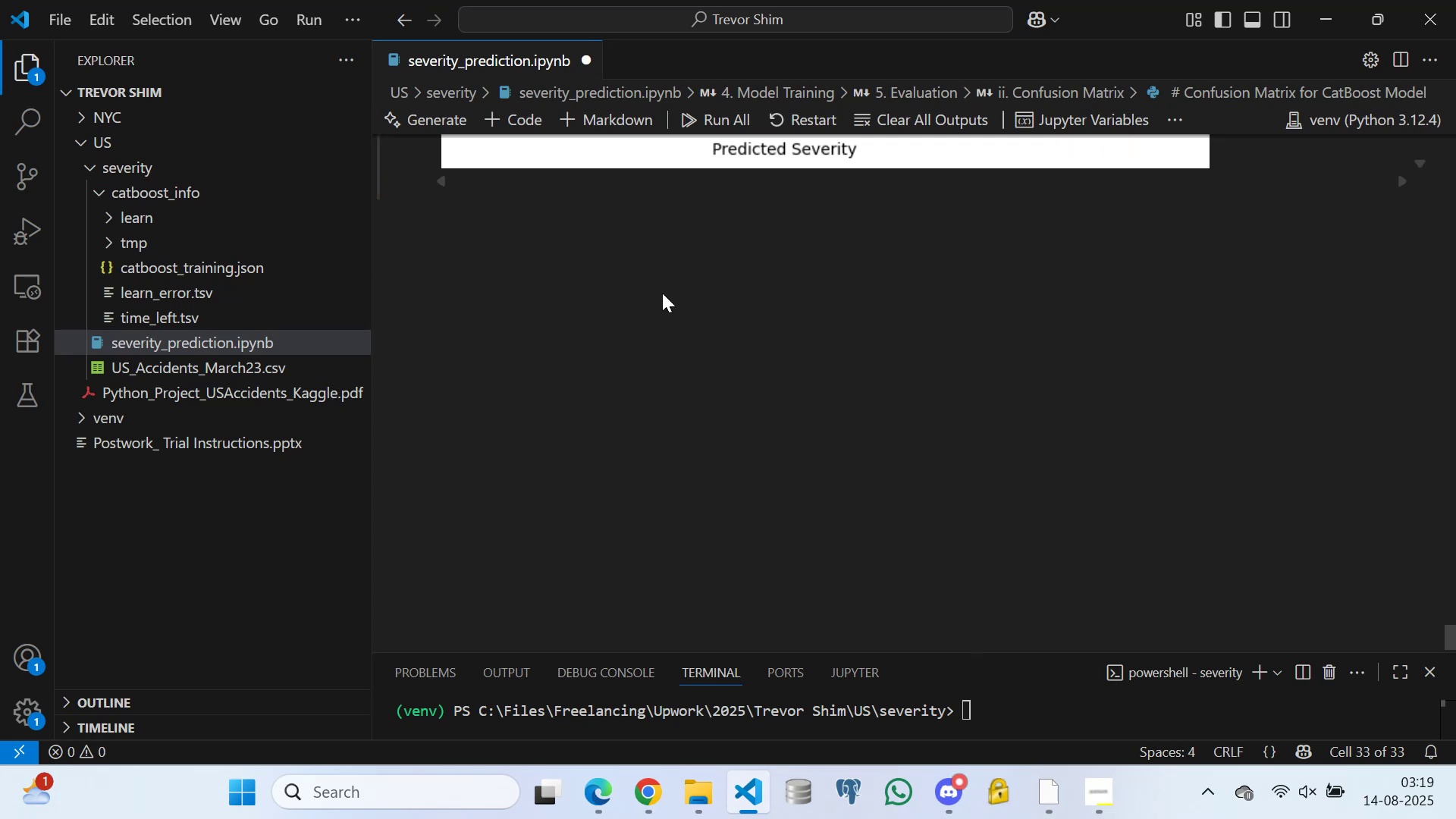 
key(Control+S)
 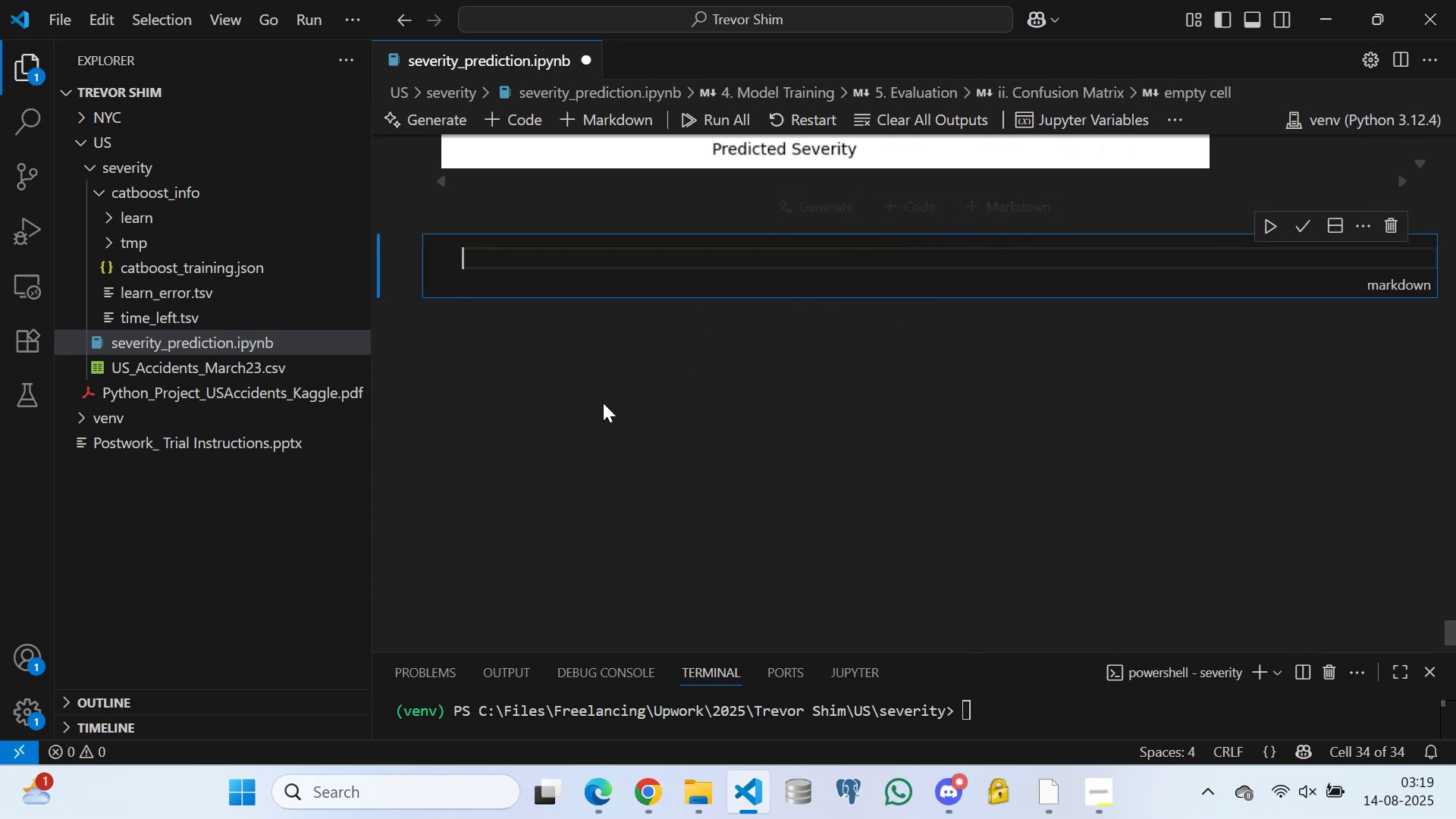 
type(##### iii. Reliability Curve )
 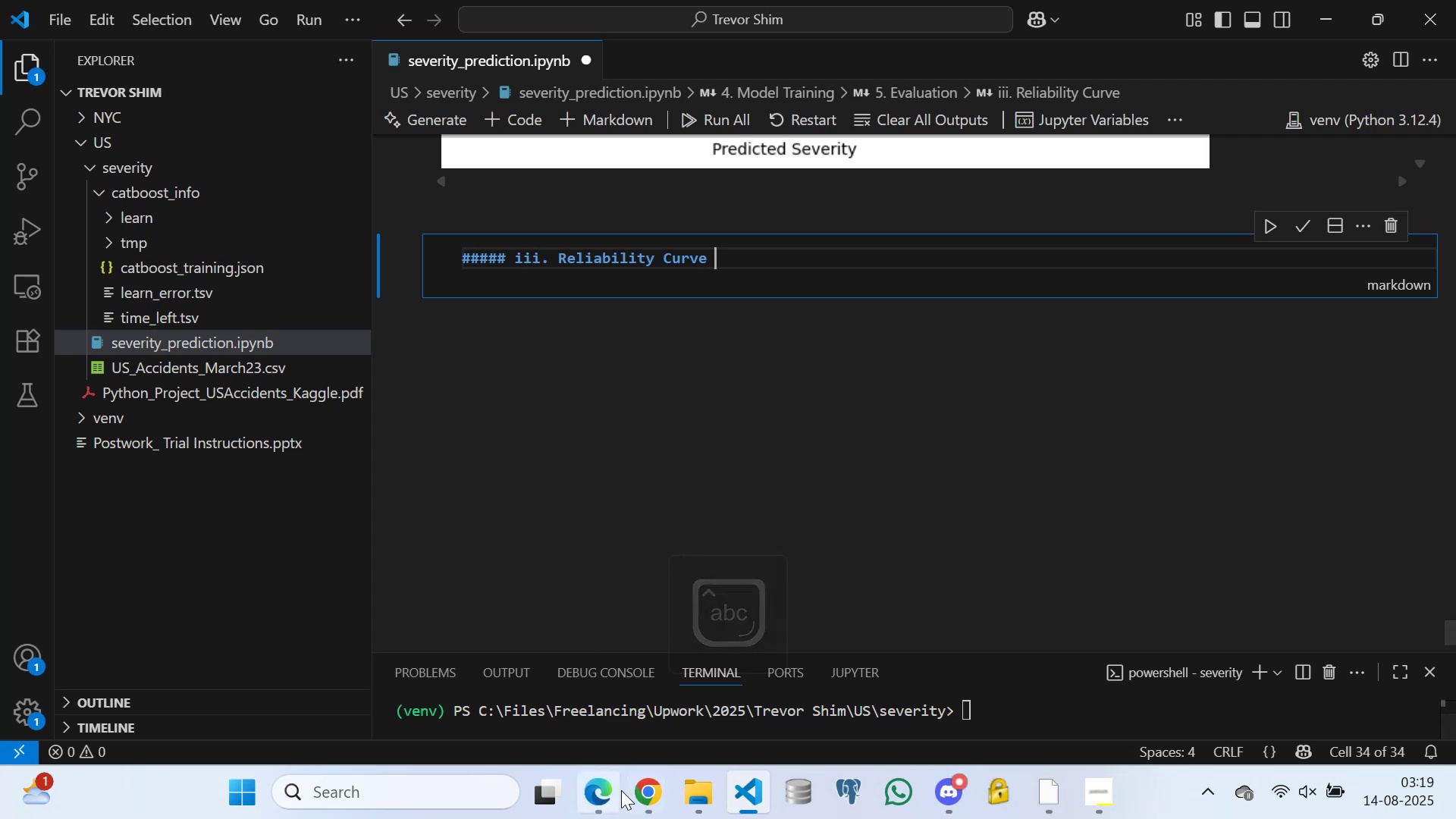 
left_click([601, 793])
 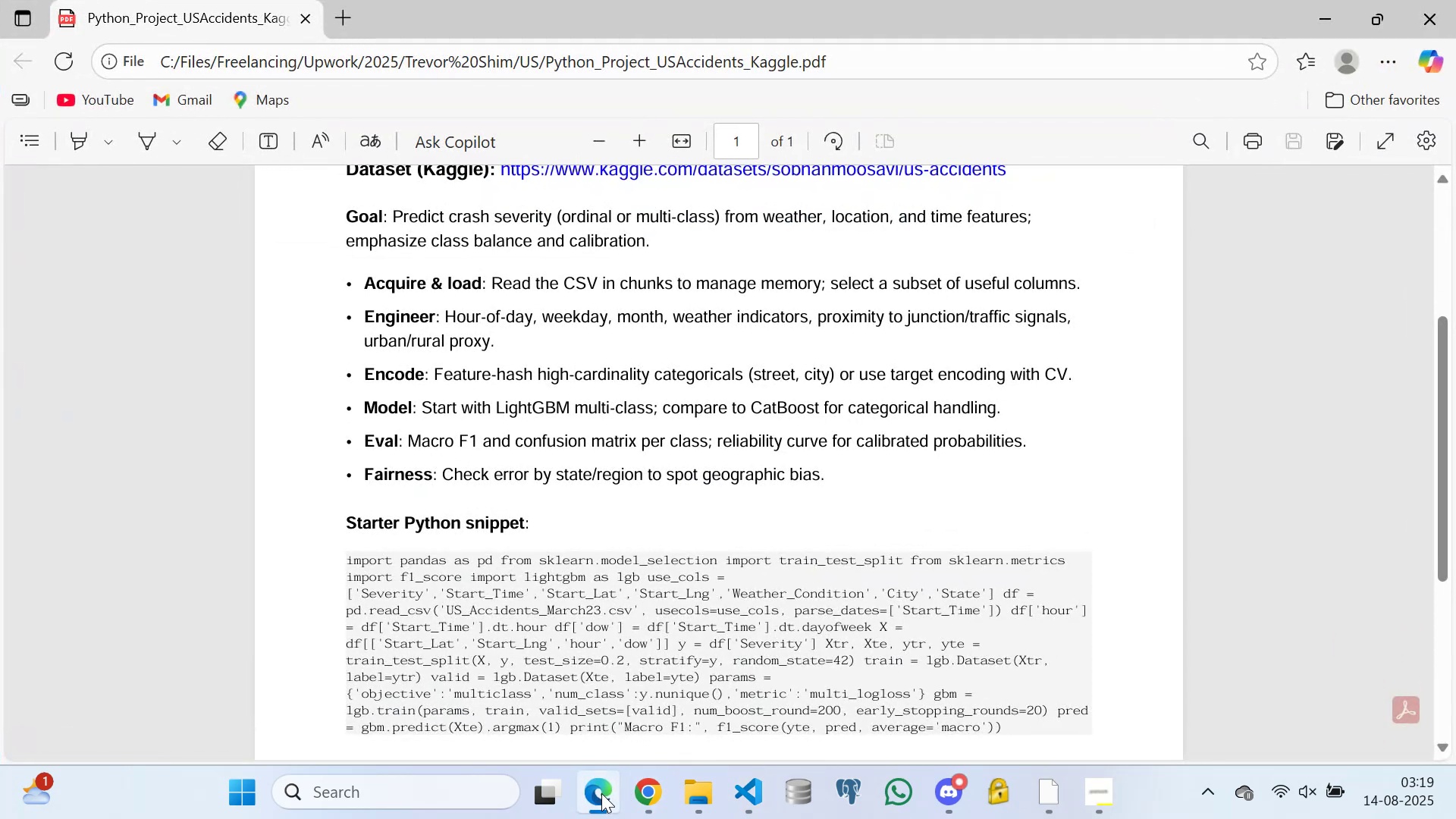 
left_click([601, 793])
 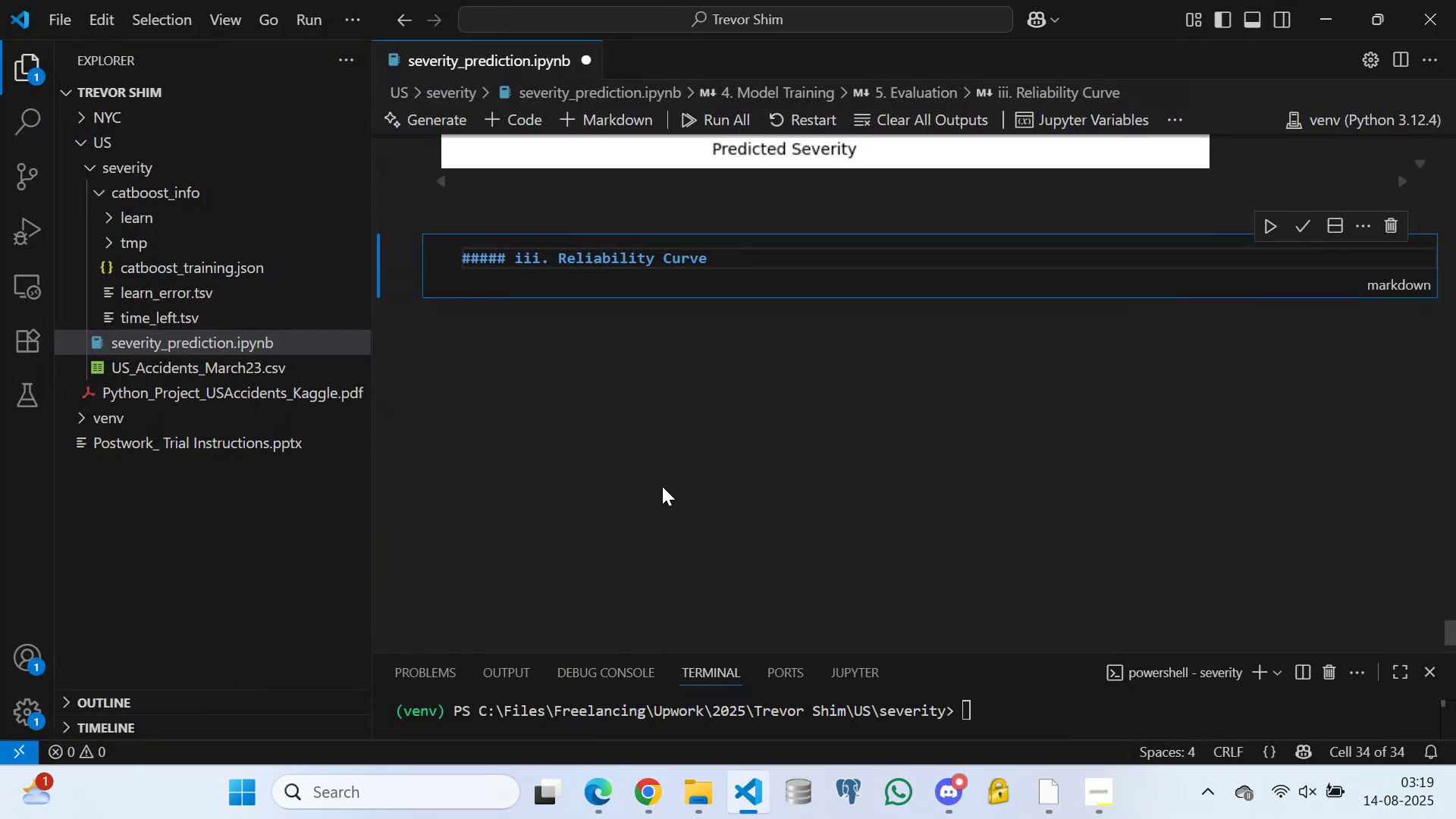 
type(for calibrated probalit)
key(Backspace)
key(Backspace)
key(Backspace)
key(Backspace)
 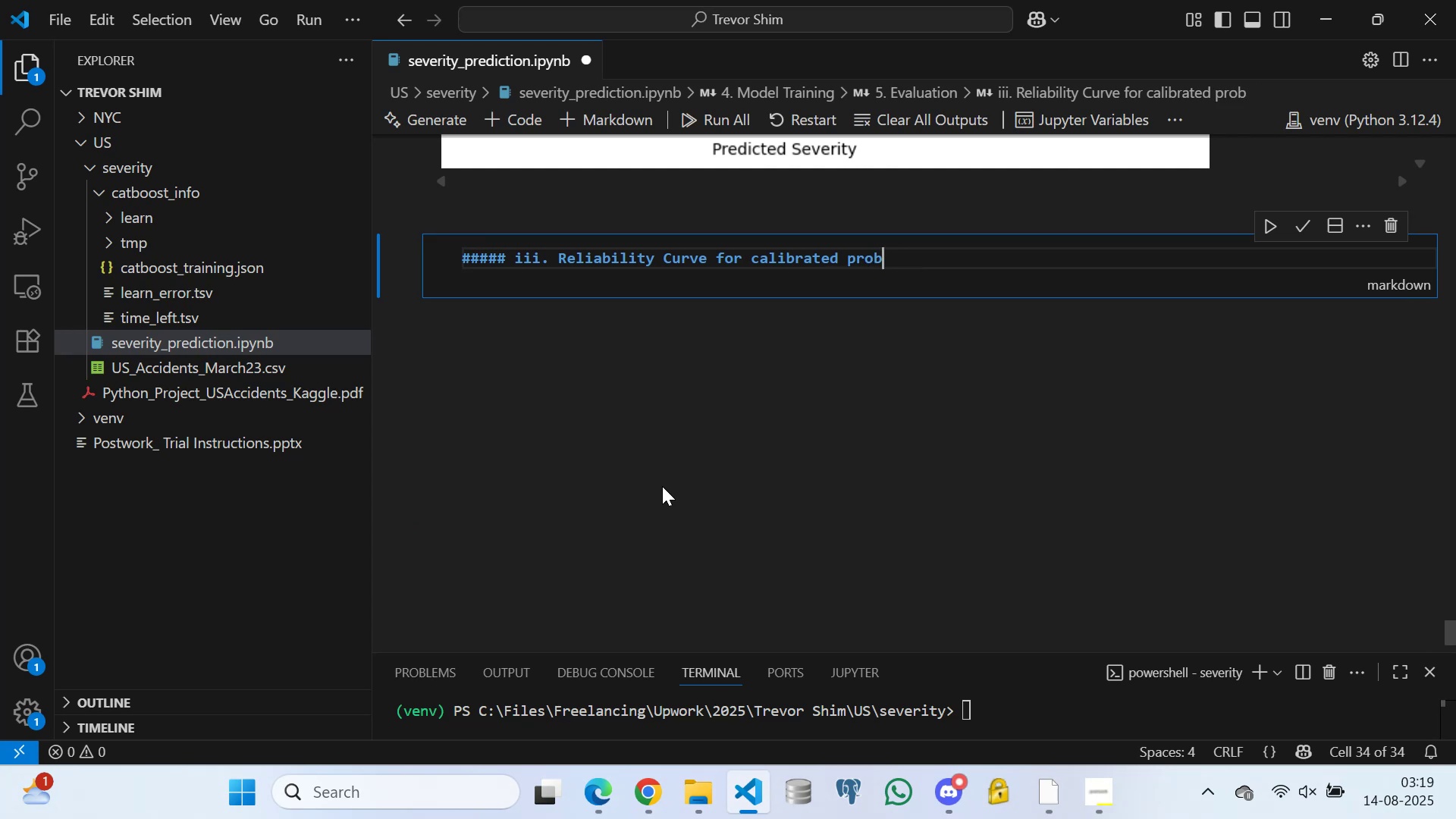 
type(abilities)
 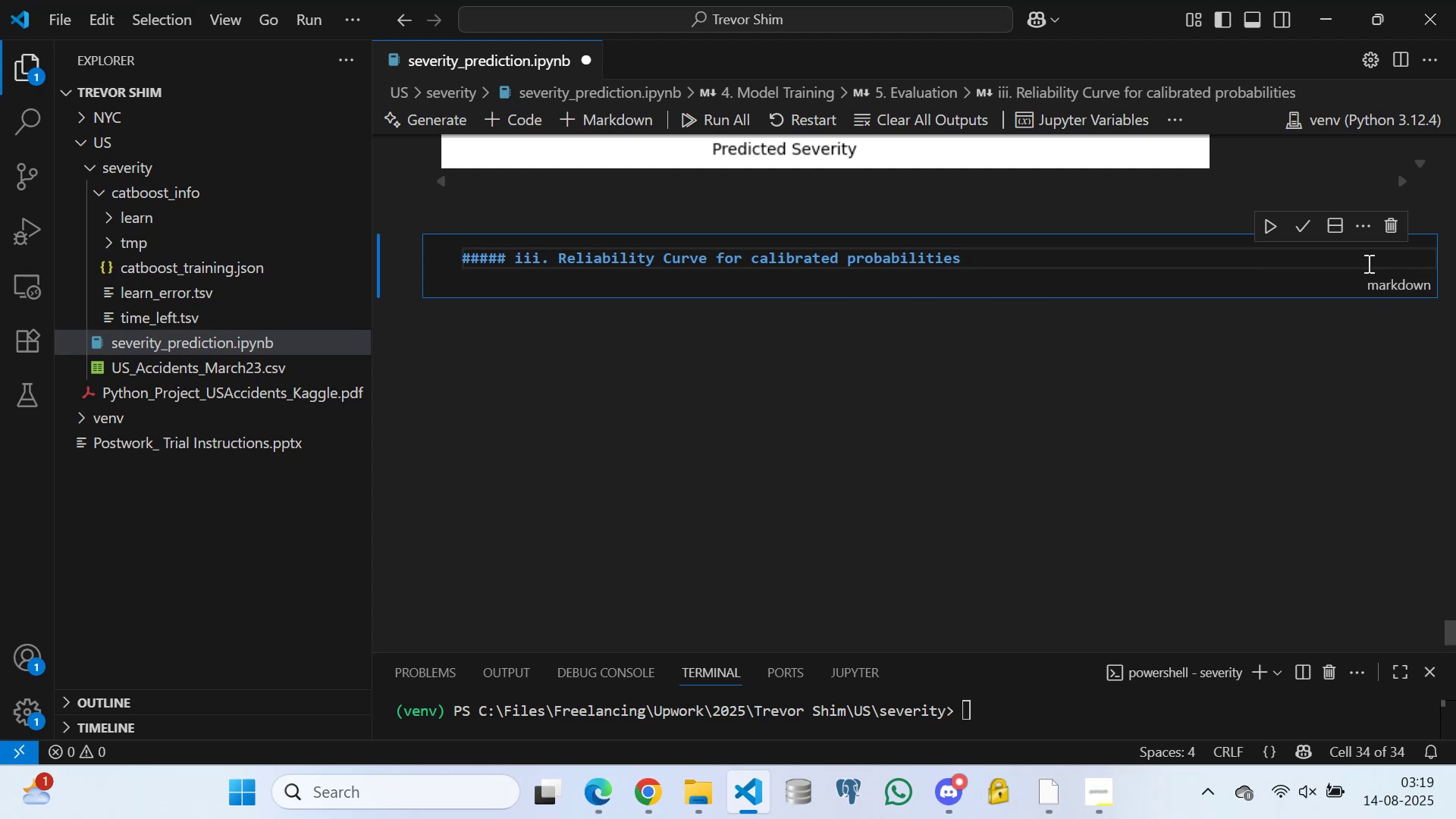 
left_click([1304, 223])
 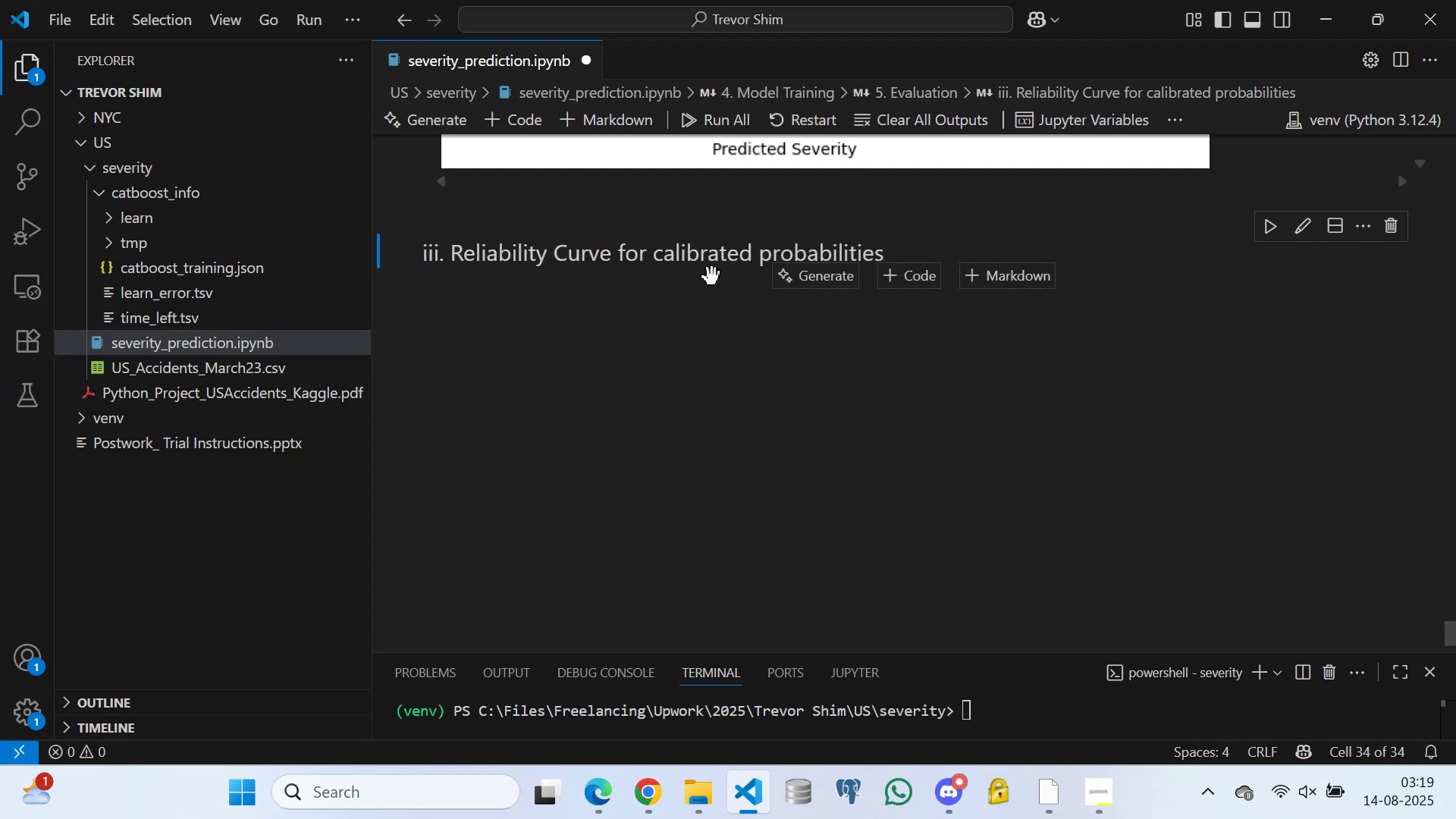 
scroll: coordinate [640, 311], scroll_direction: down, amount: 1.0
 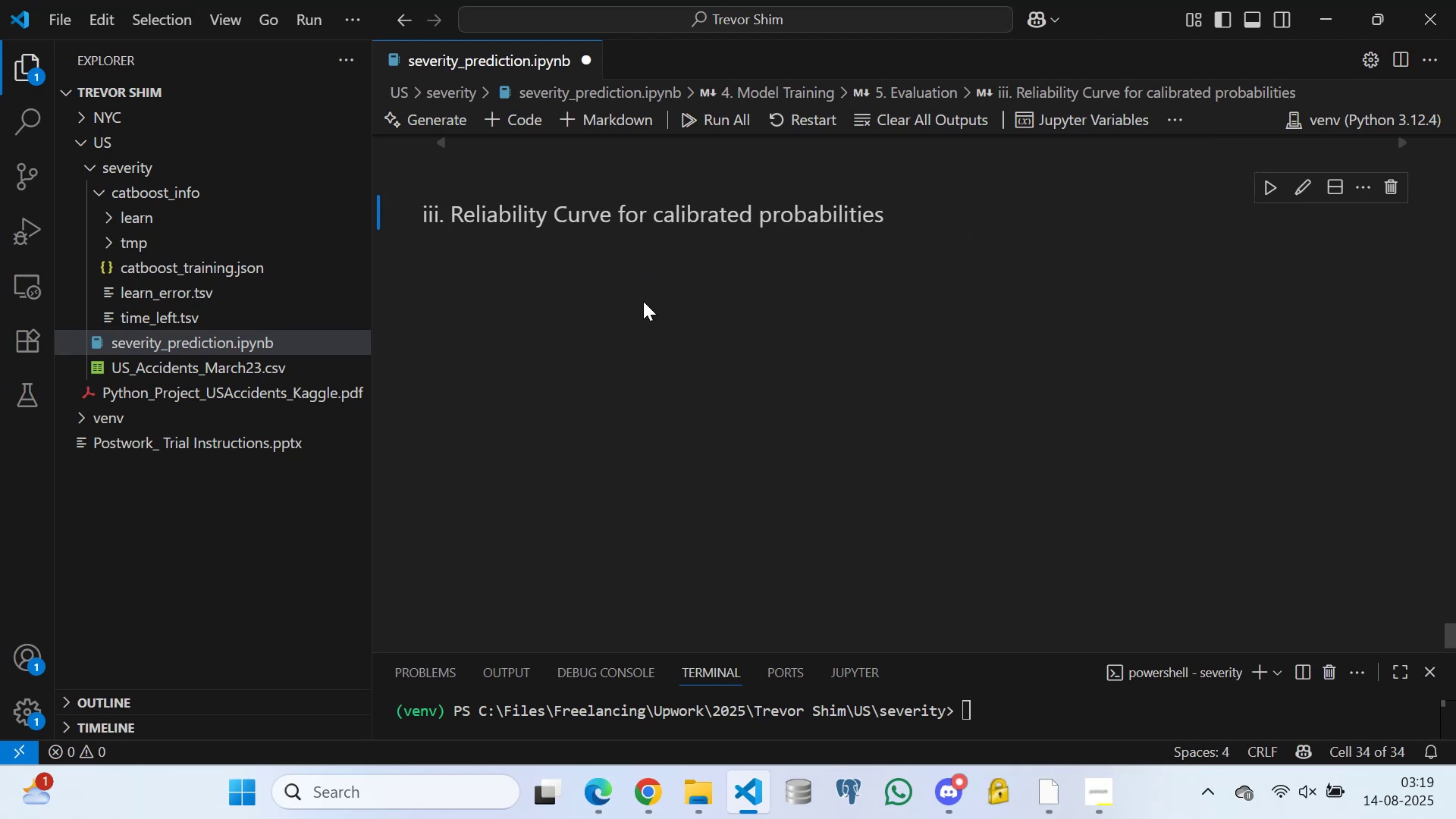 
scroll: coordinate [651, 286], scroll_direction: up, amount: 1.0
 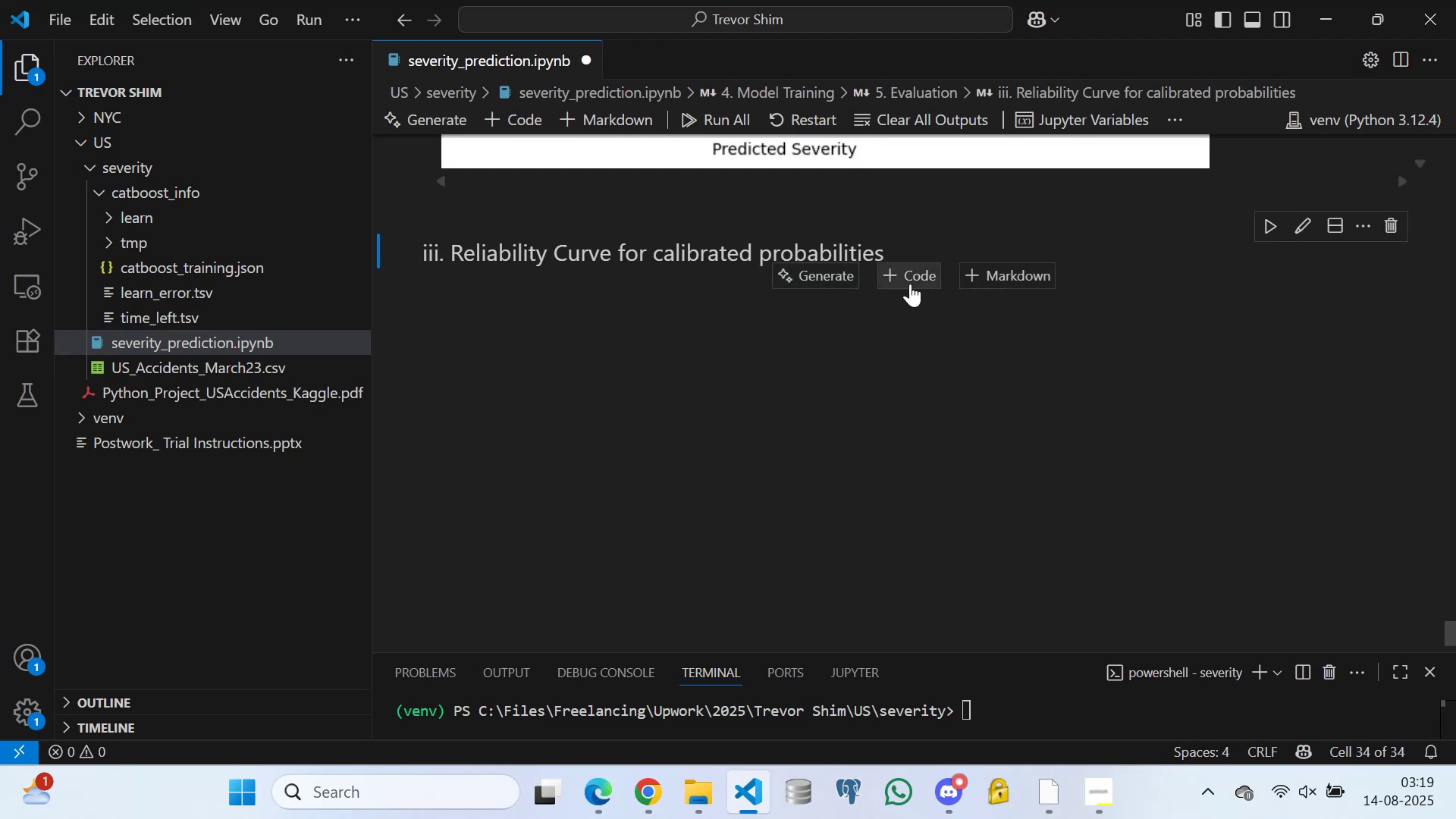 
left_click([913, 274])
 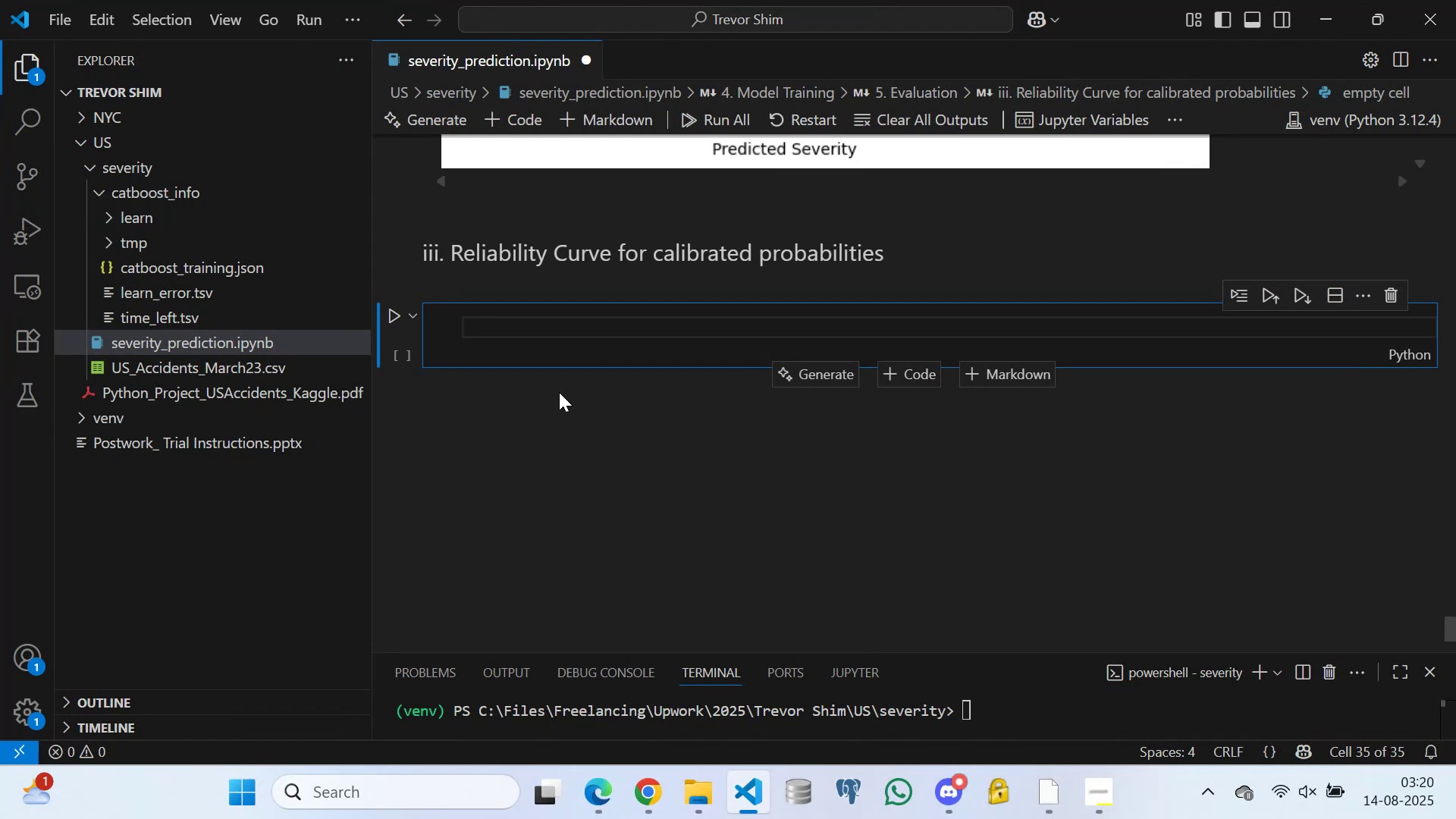 
wait(5.48)
 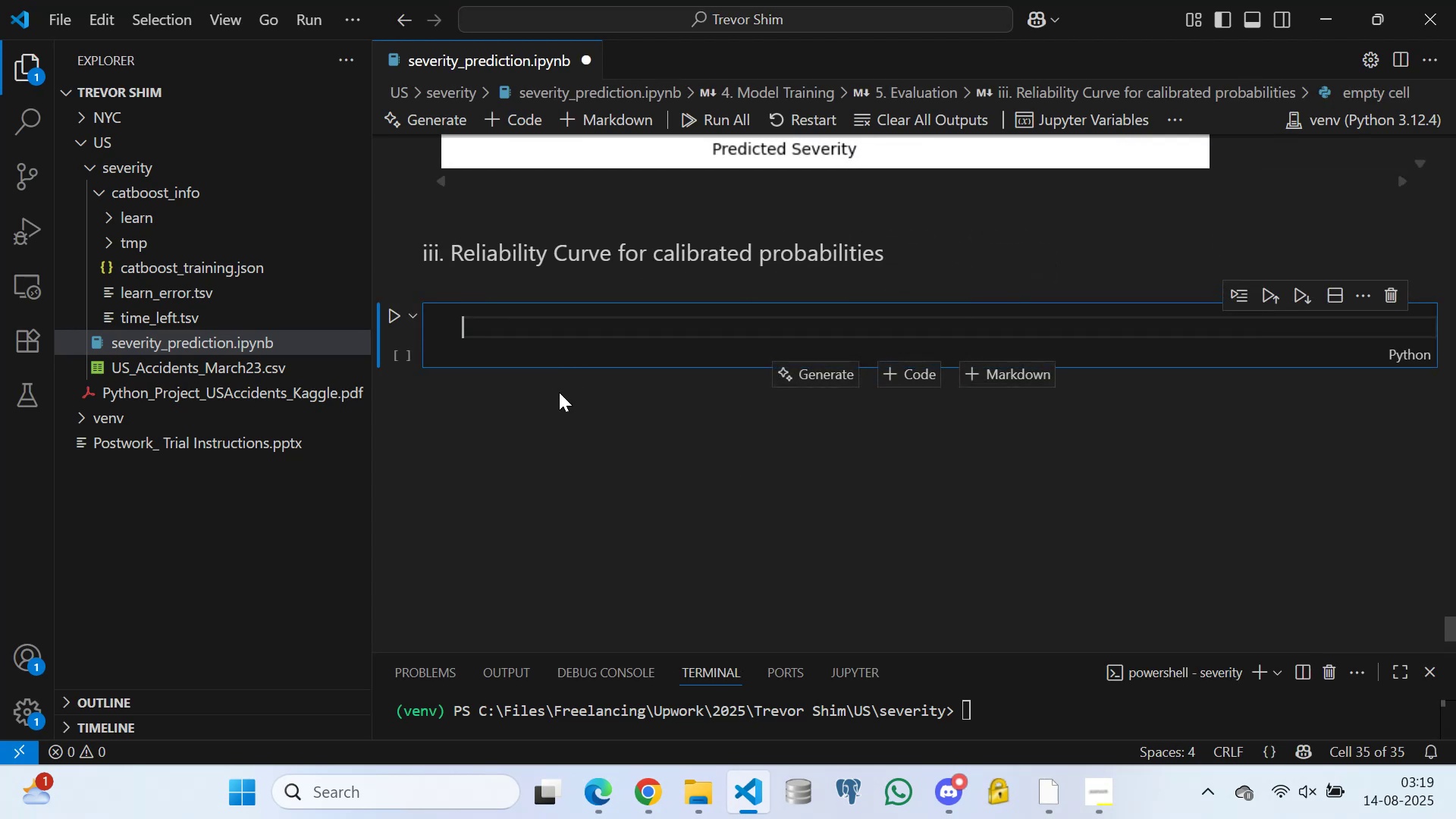 
type(# Reliability curve for LightGBM)
 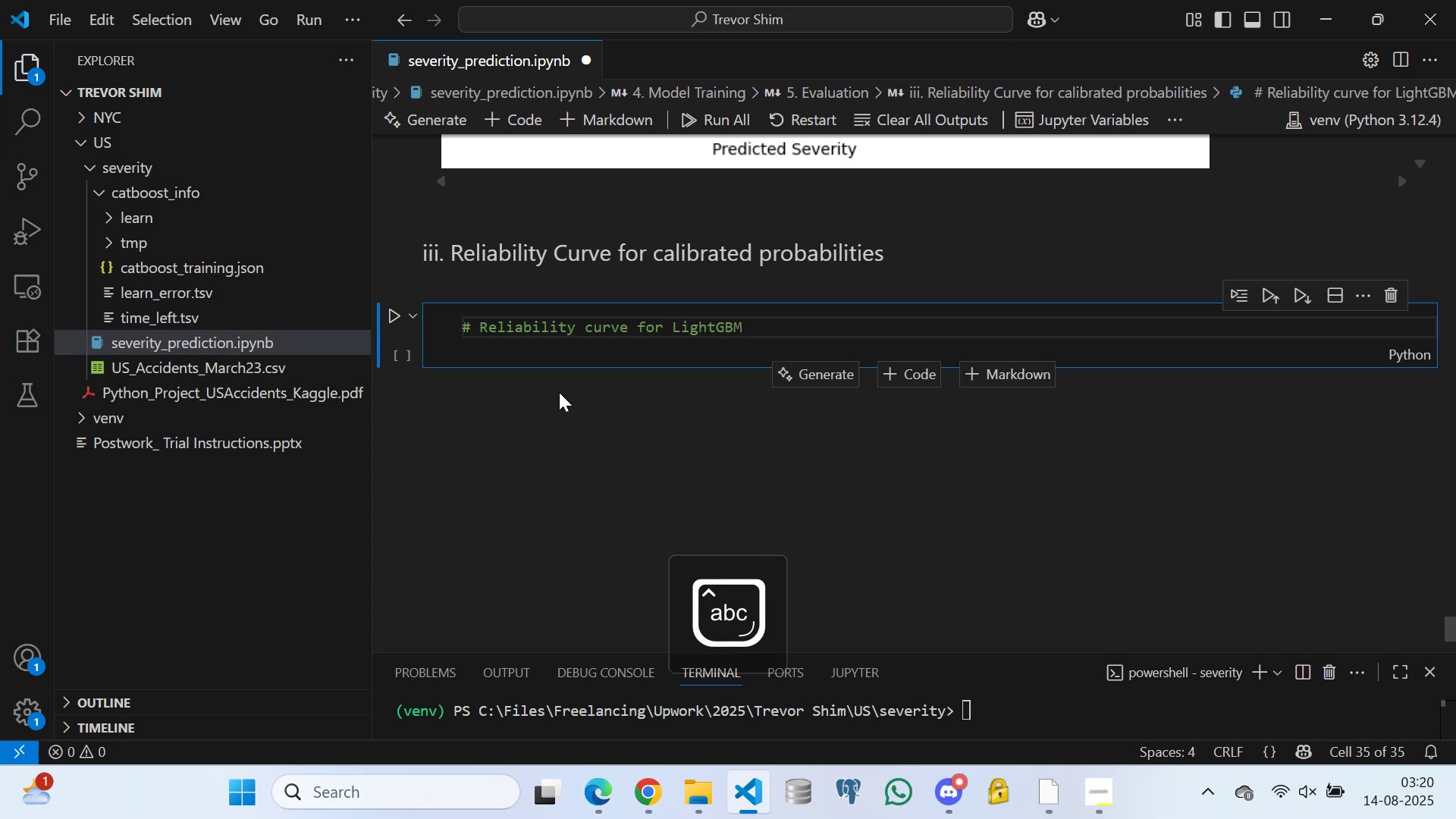 
key(Enter)
 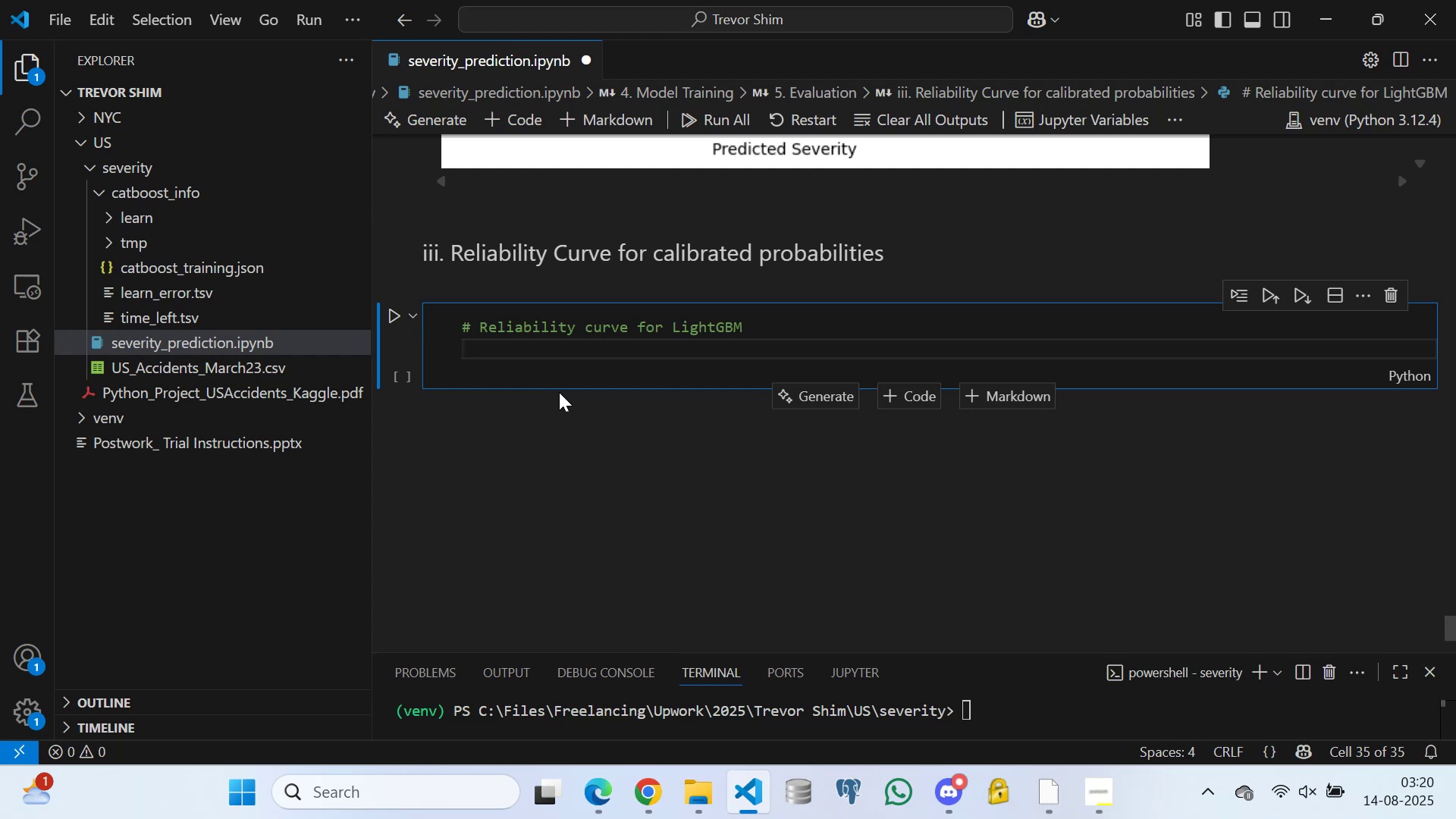 
wait(12.65)
 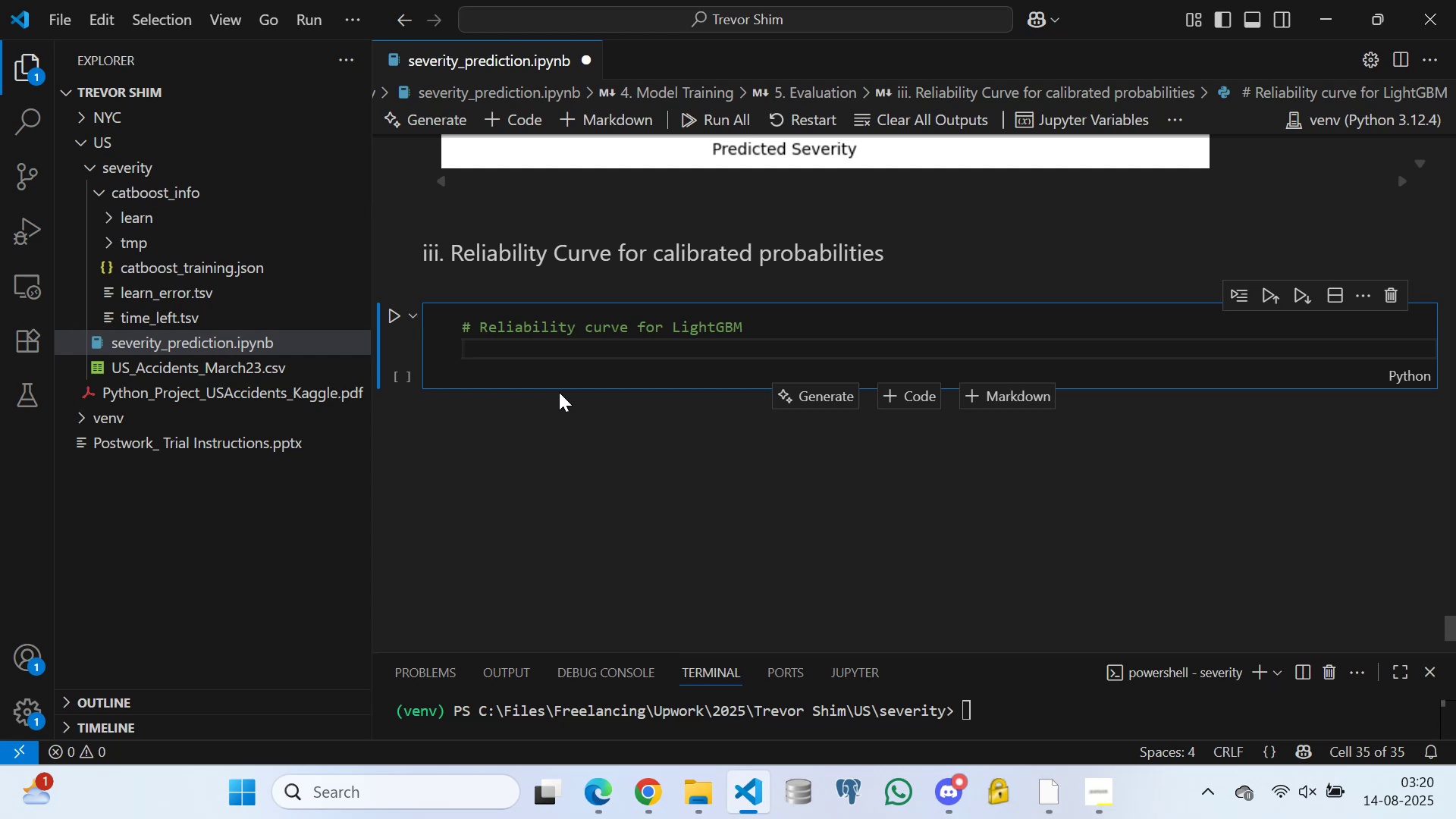 
type(lgb)
 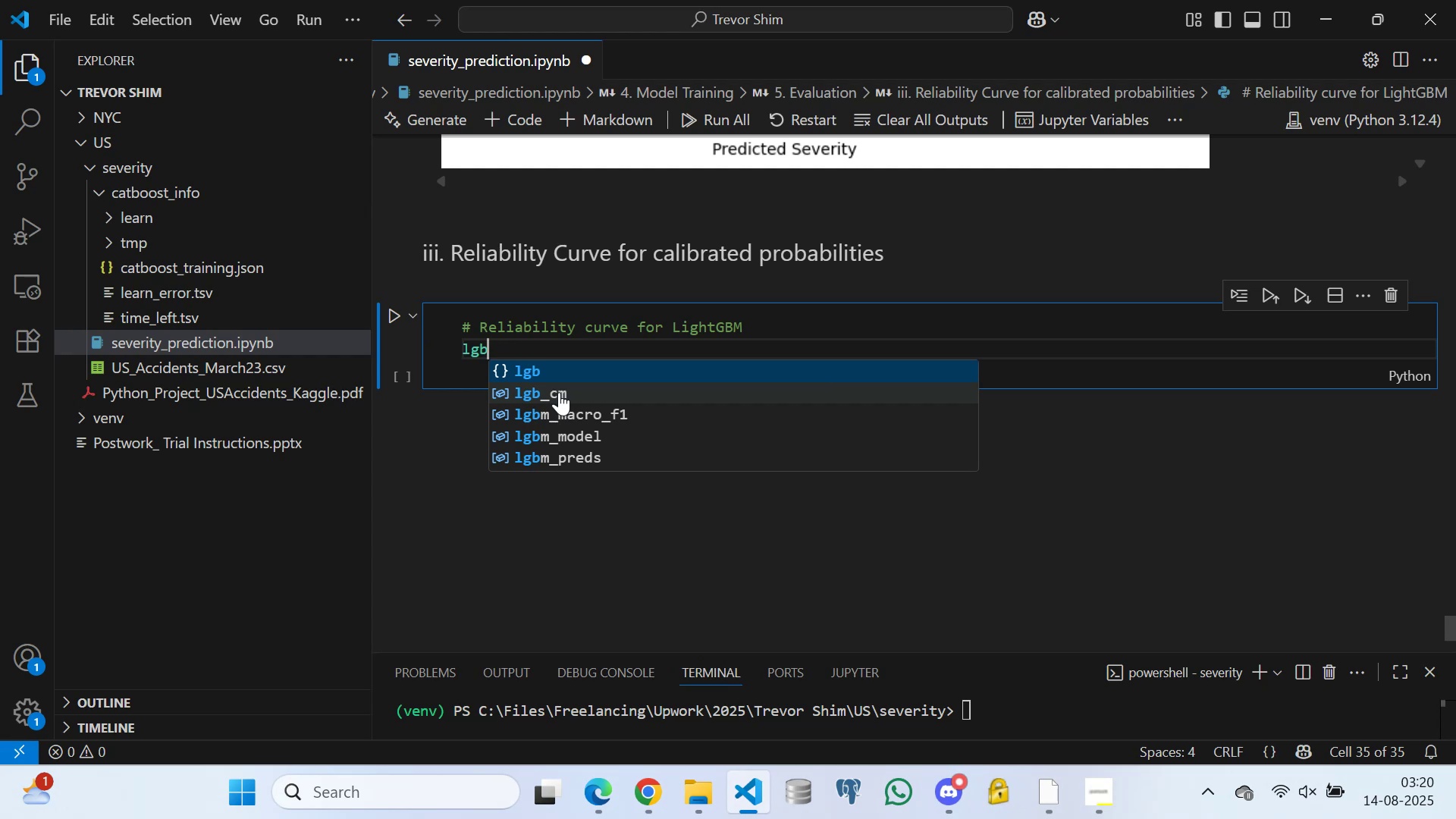 
wait(5.39)
 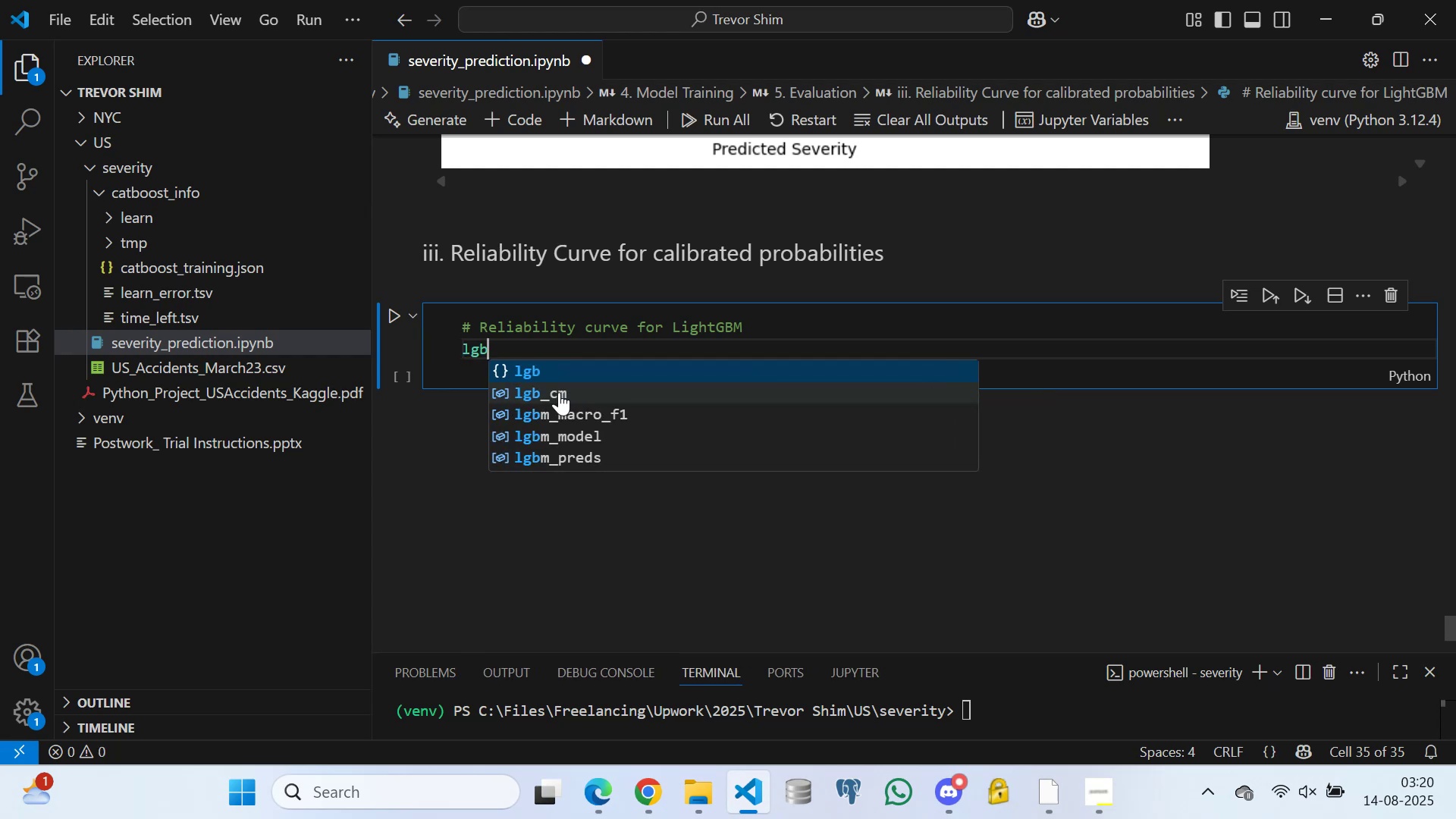 
type(m)
key(Backspace)
type(_probs = lg)
 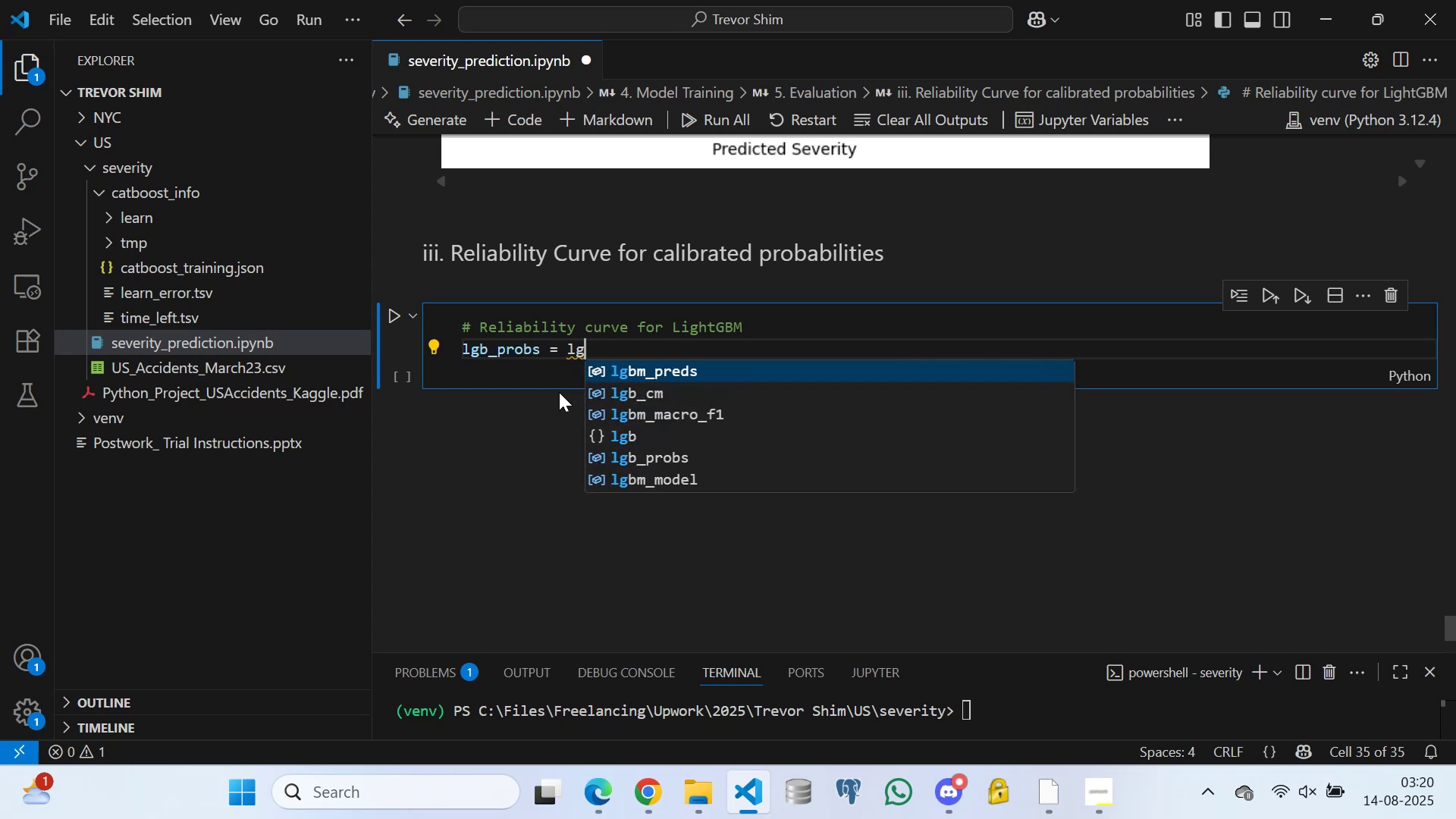 
left_click([650, 482])
 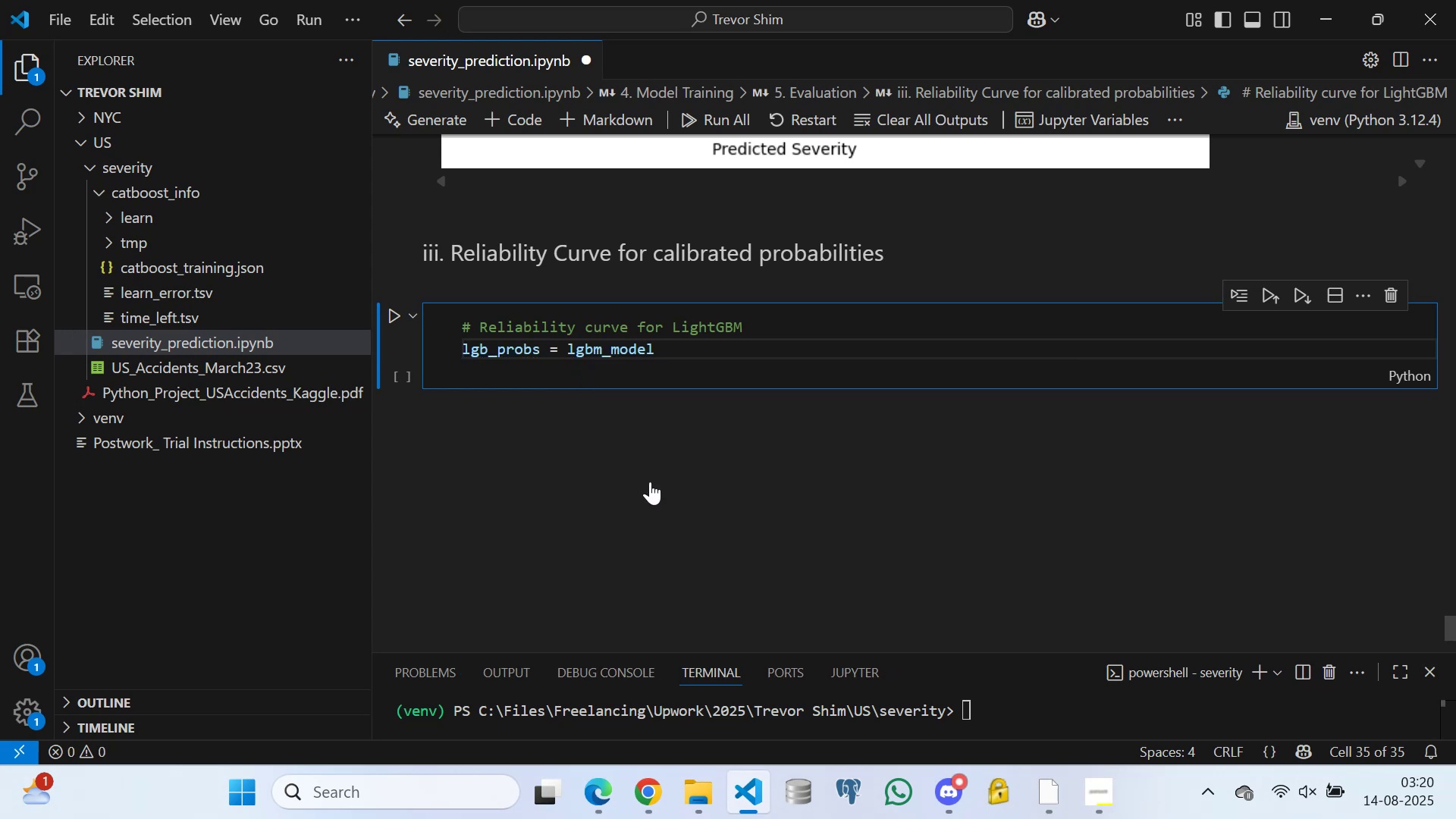 
type(.pred)
 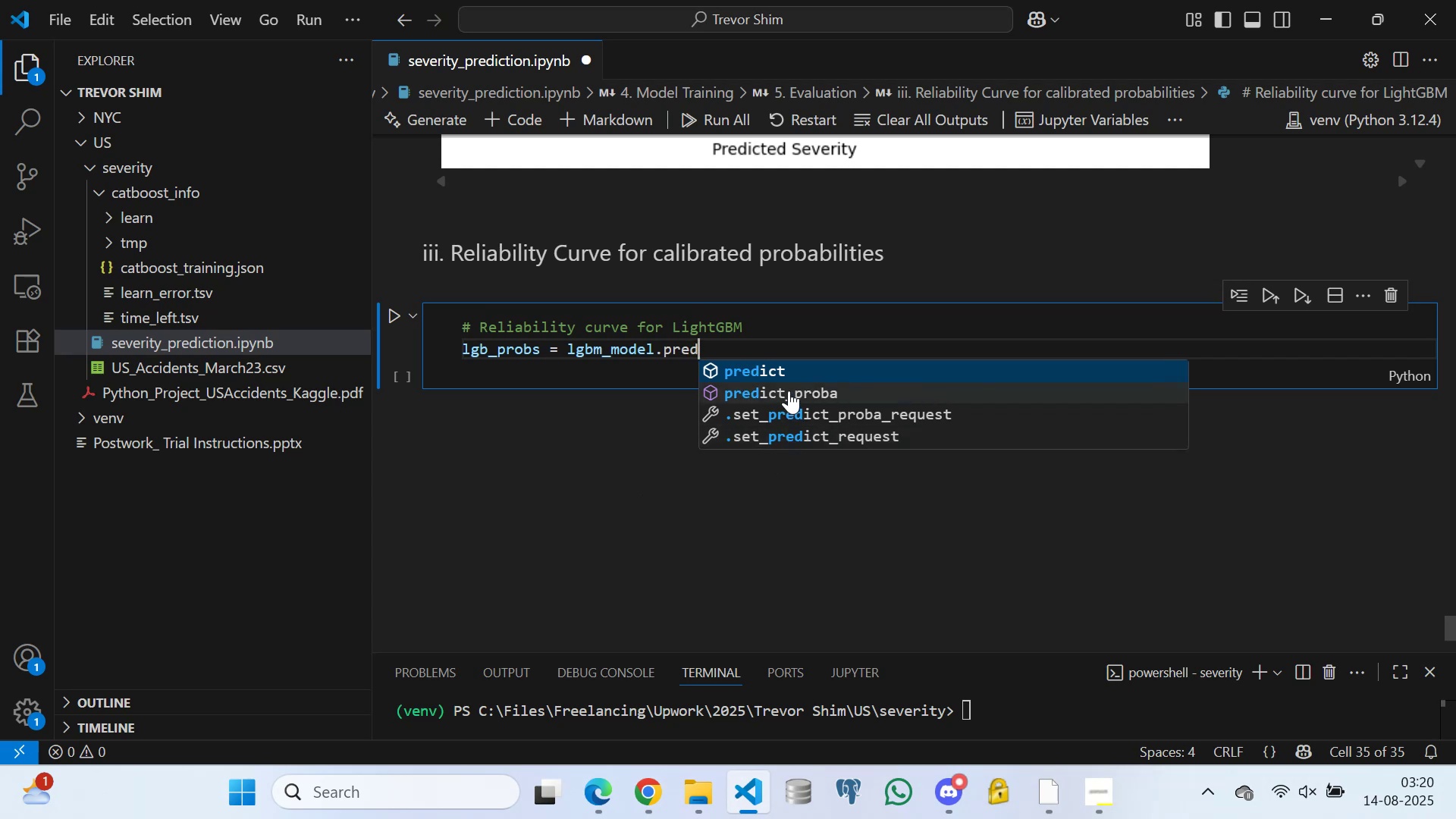 
left_click([789, 391])
 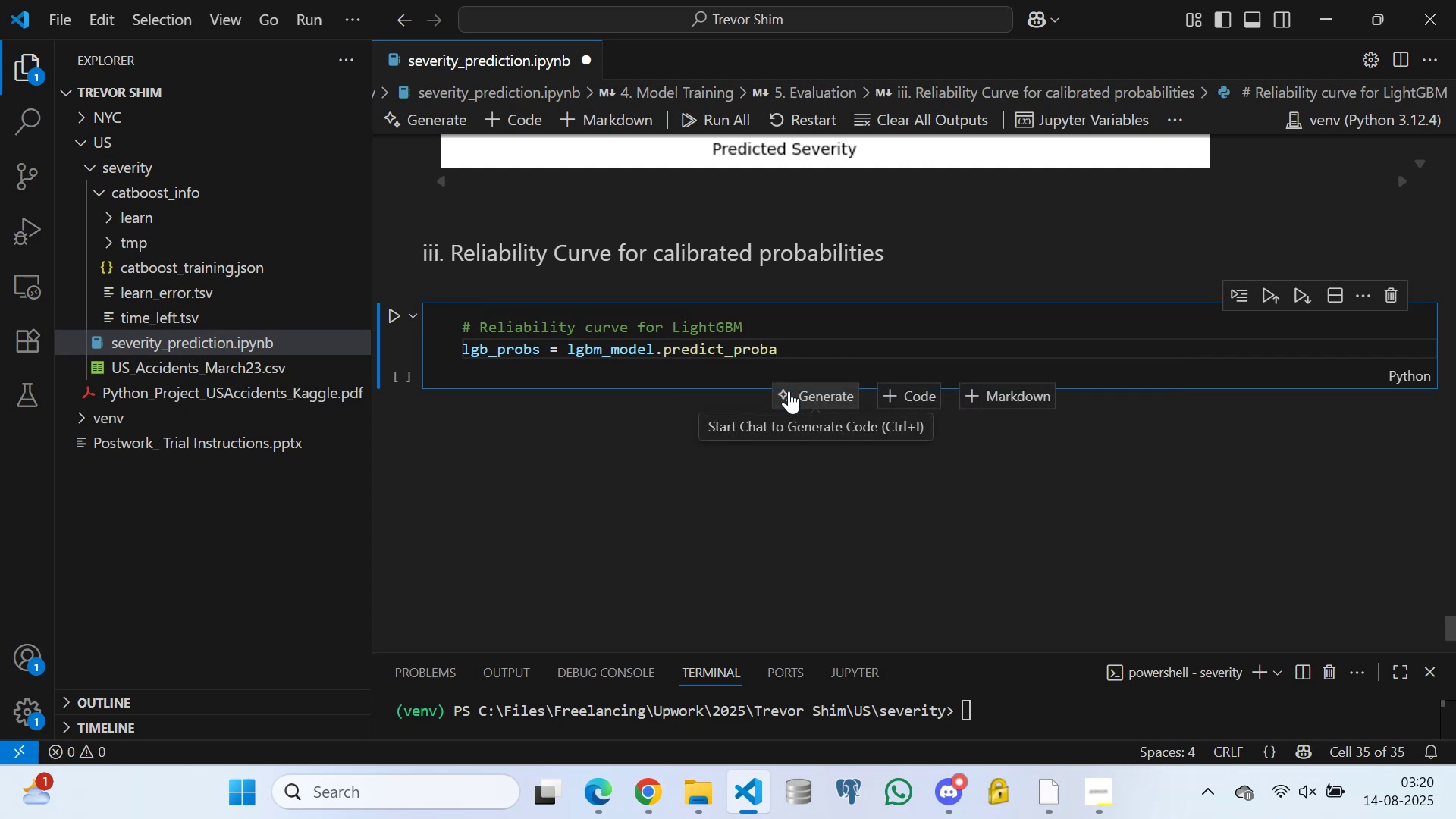 
type((x)
 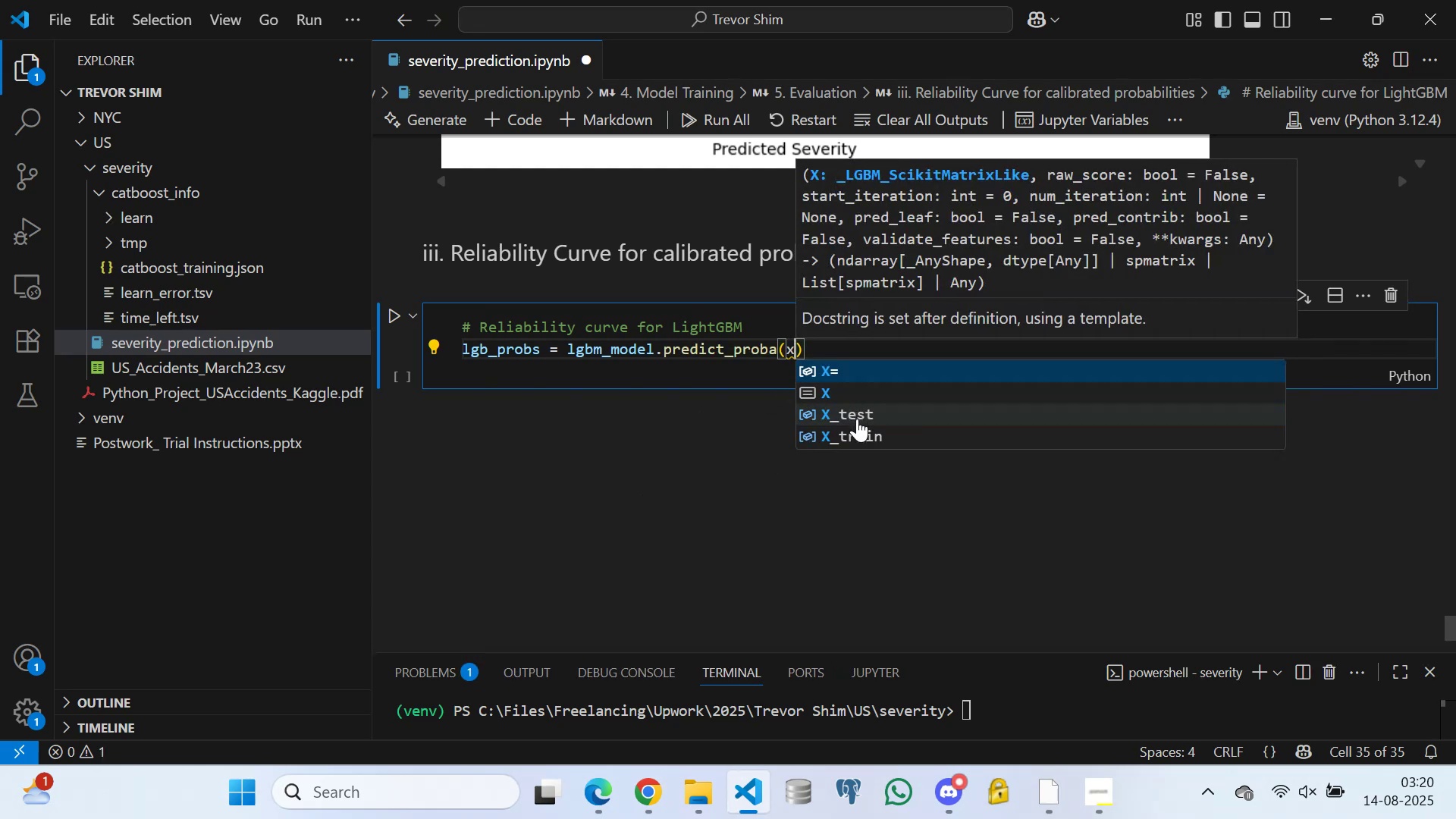 
left_click([855, 419])
 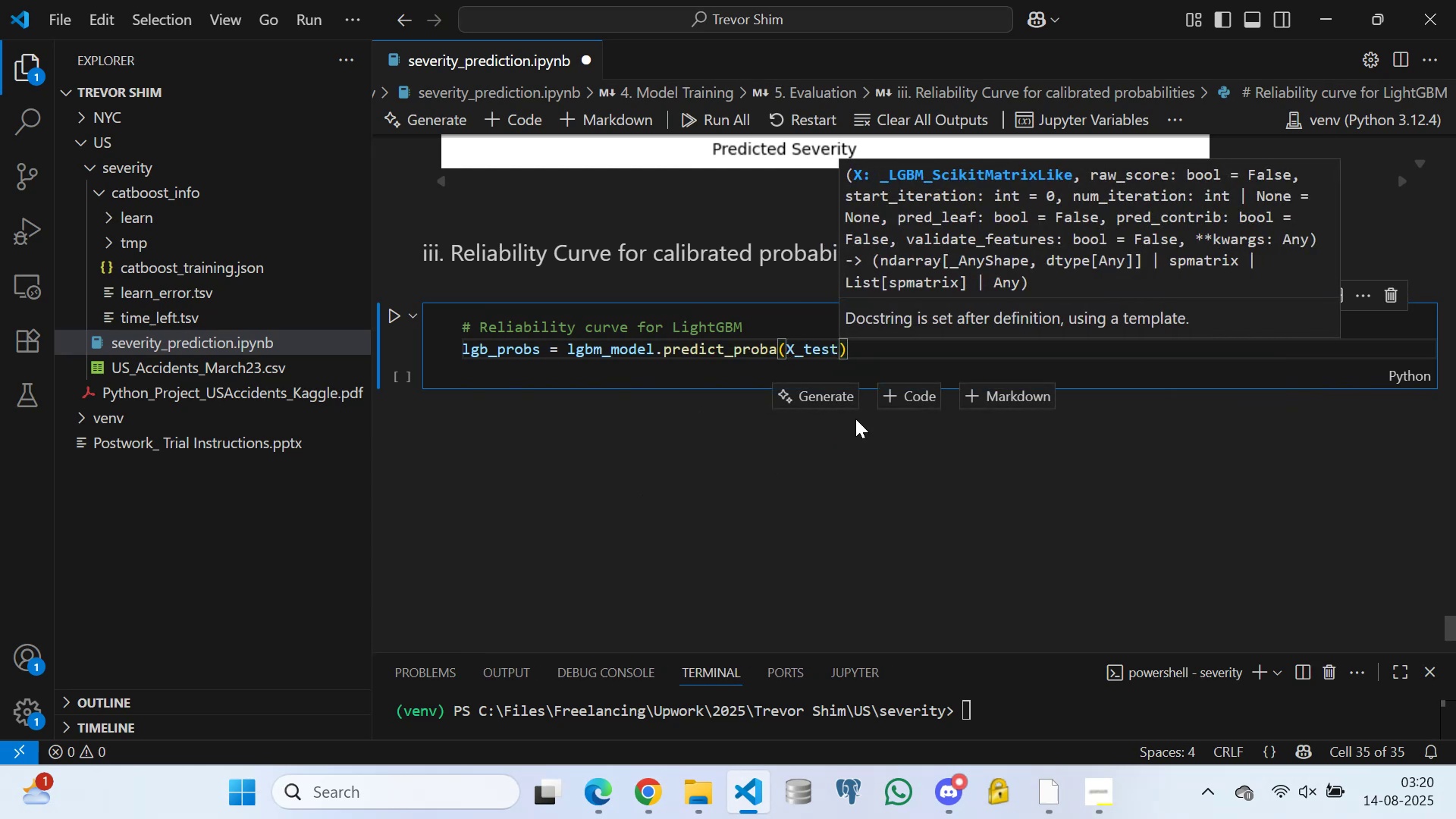 
key(ArrowRight)
 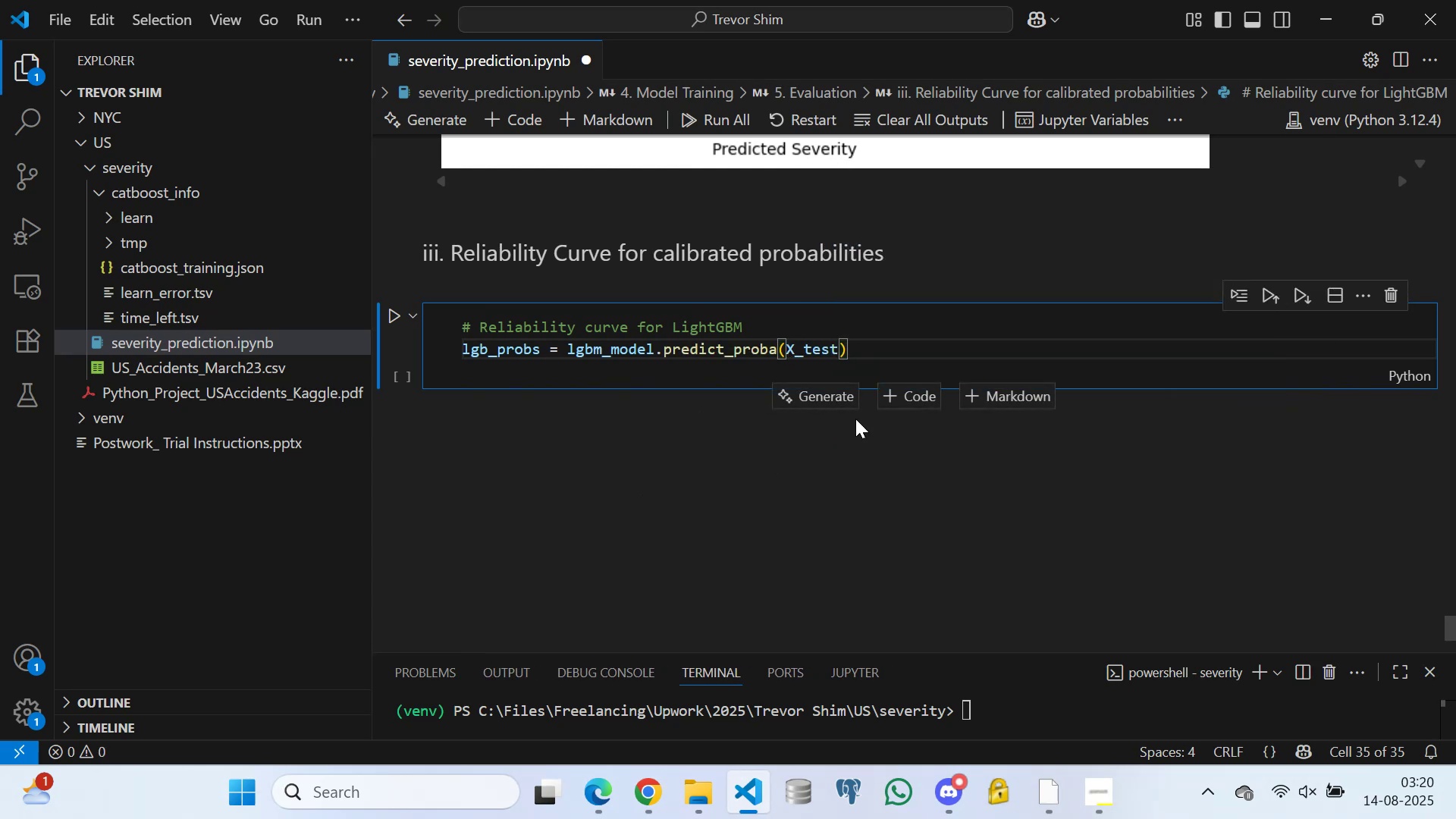 
key(Enter)
 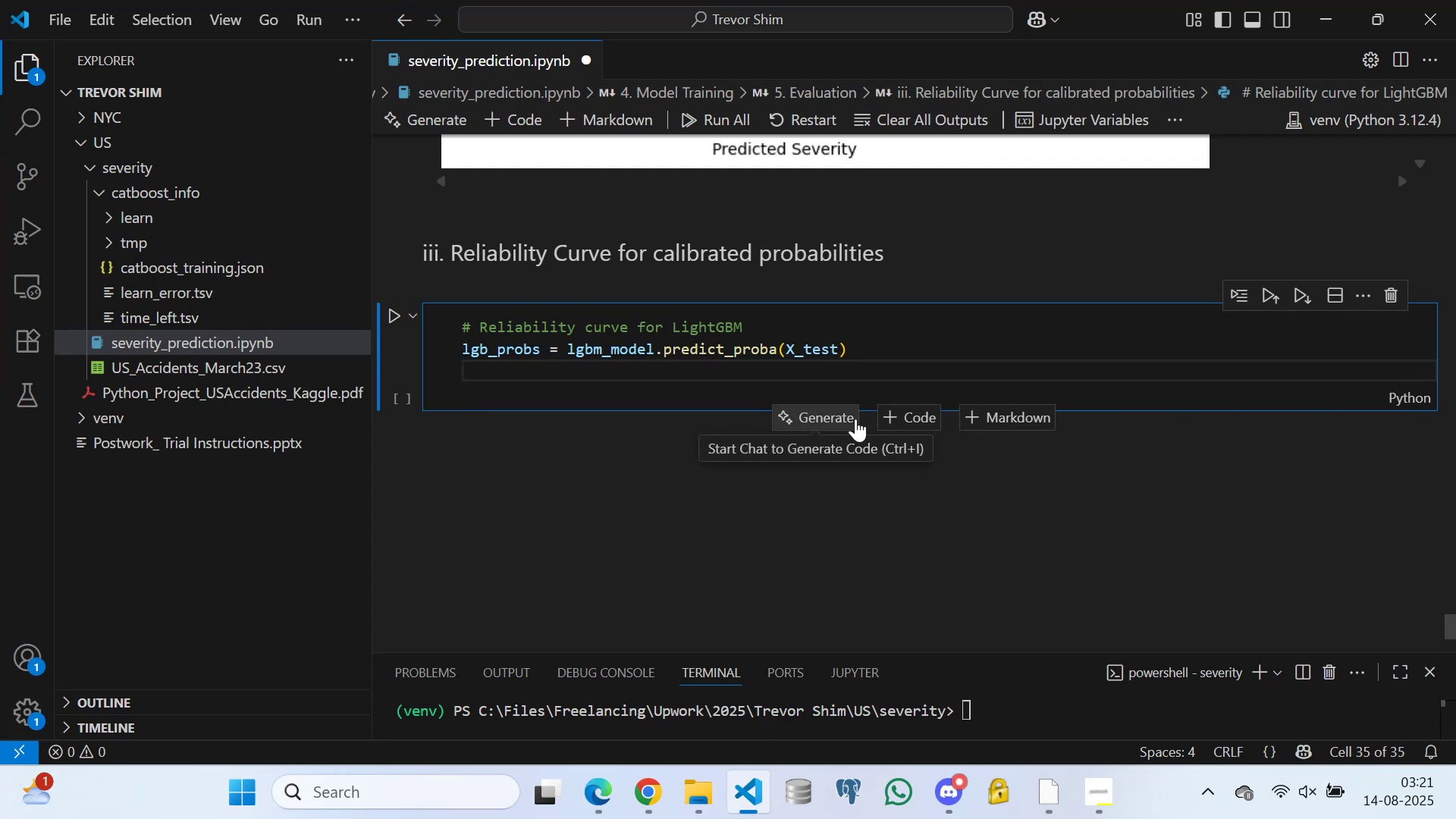 
key(Enter)
 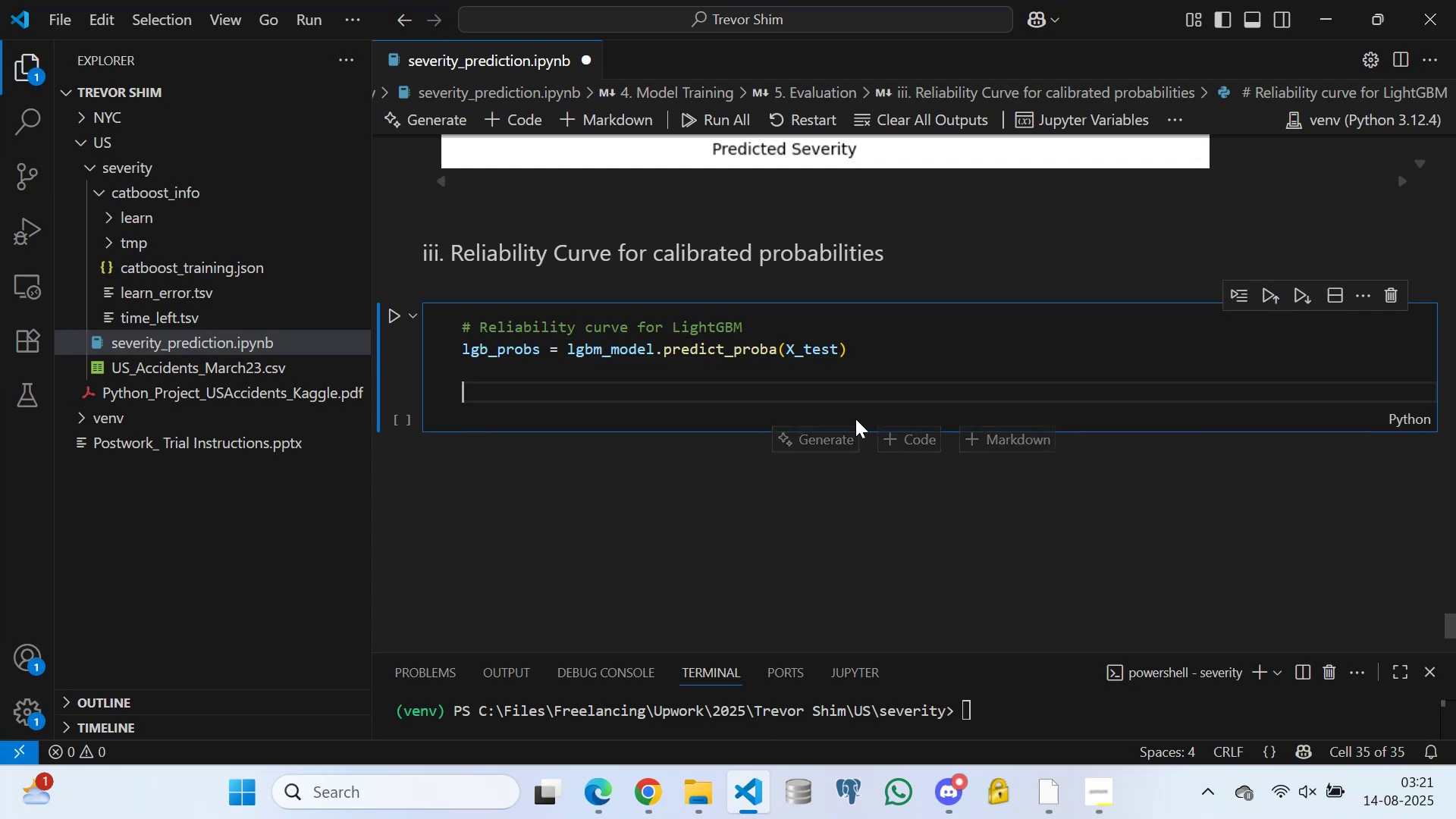 
type(for i )
 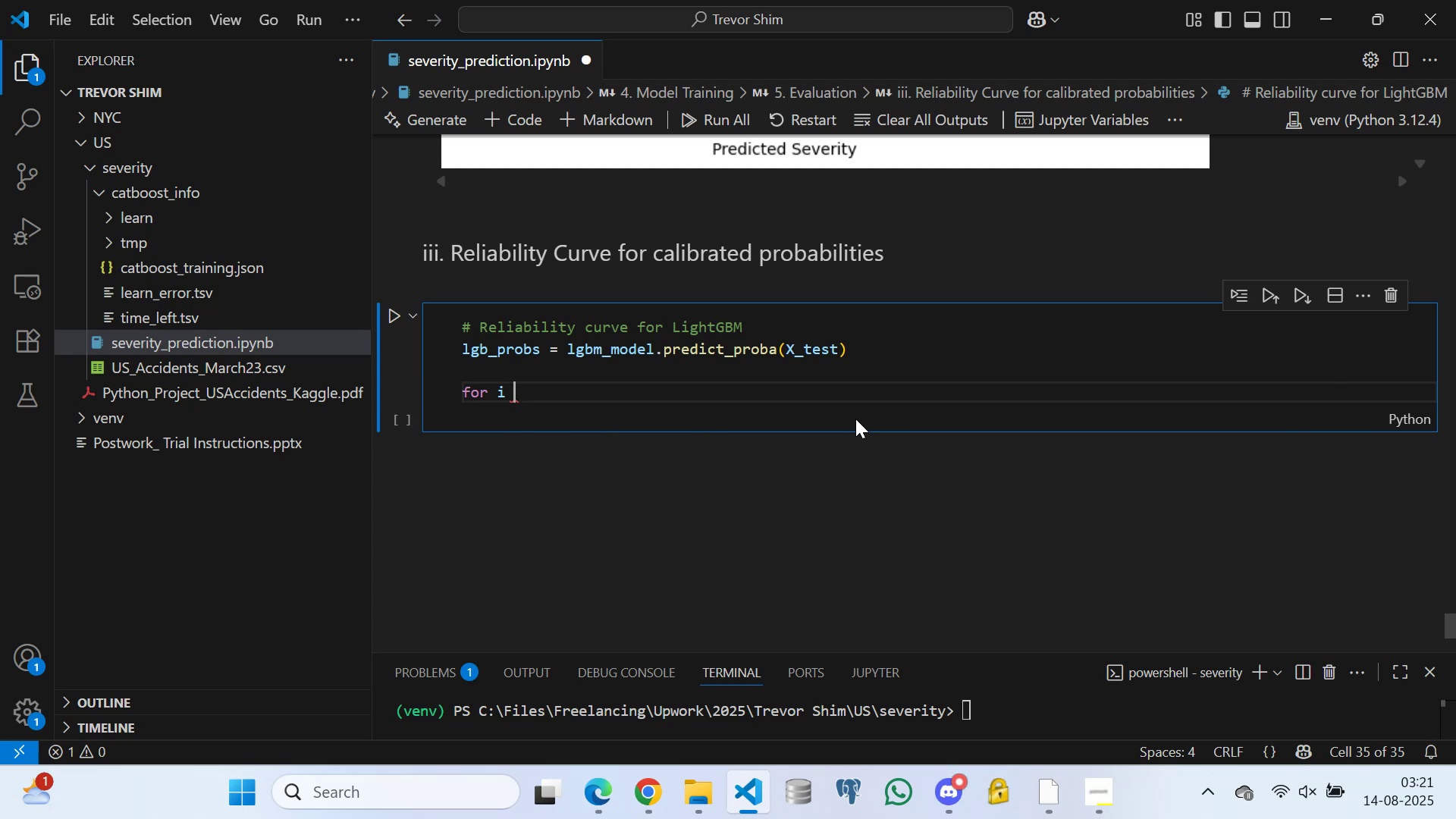 
wait(7.35)
 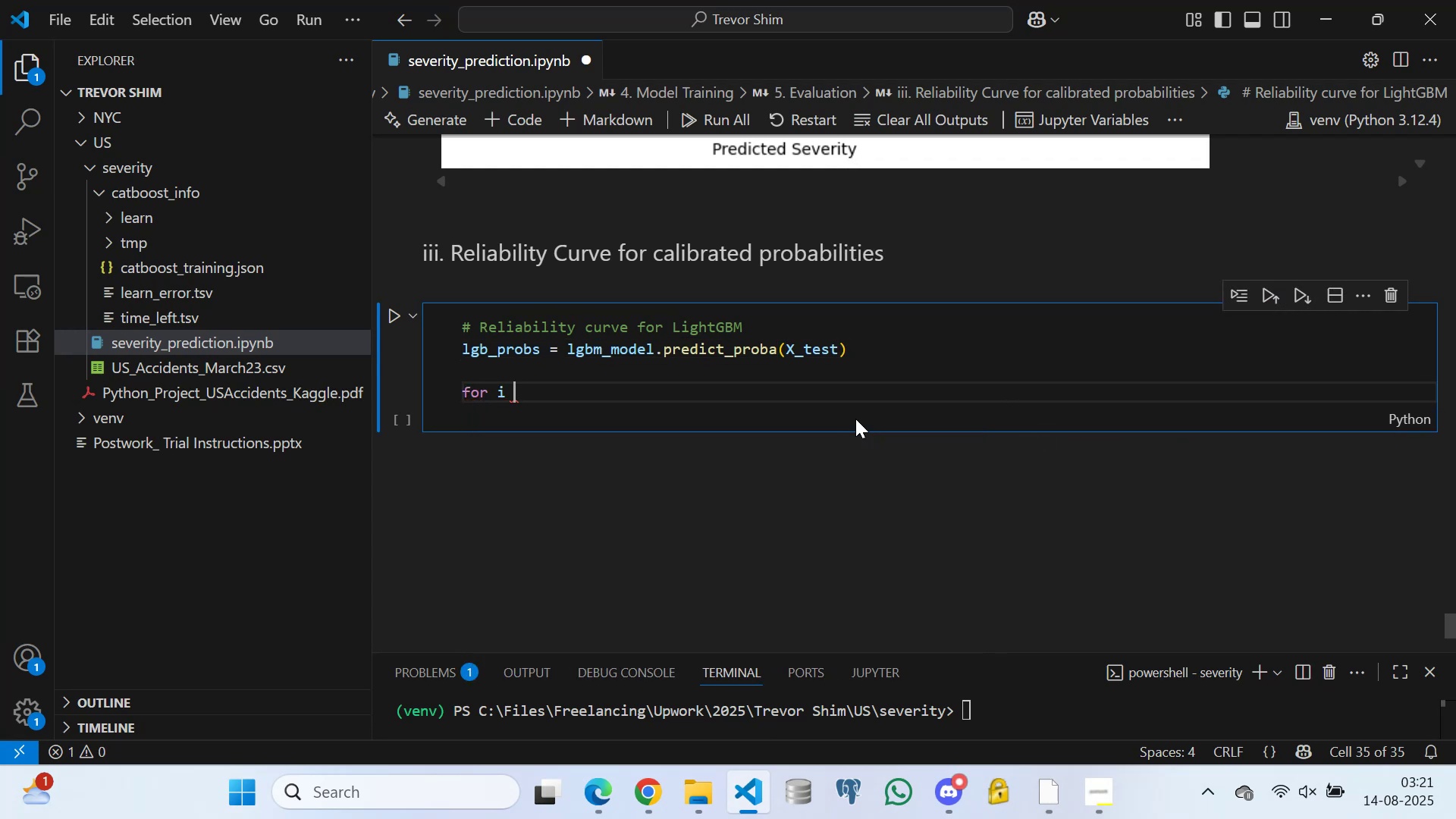 
type(in range(4)
 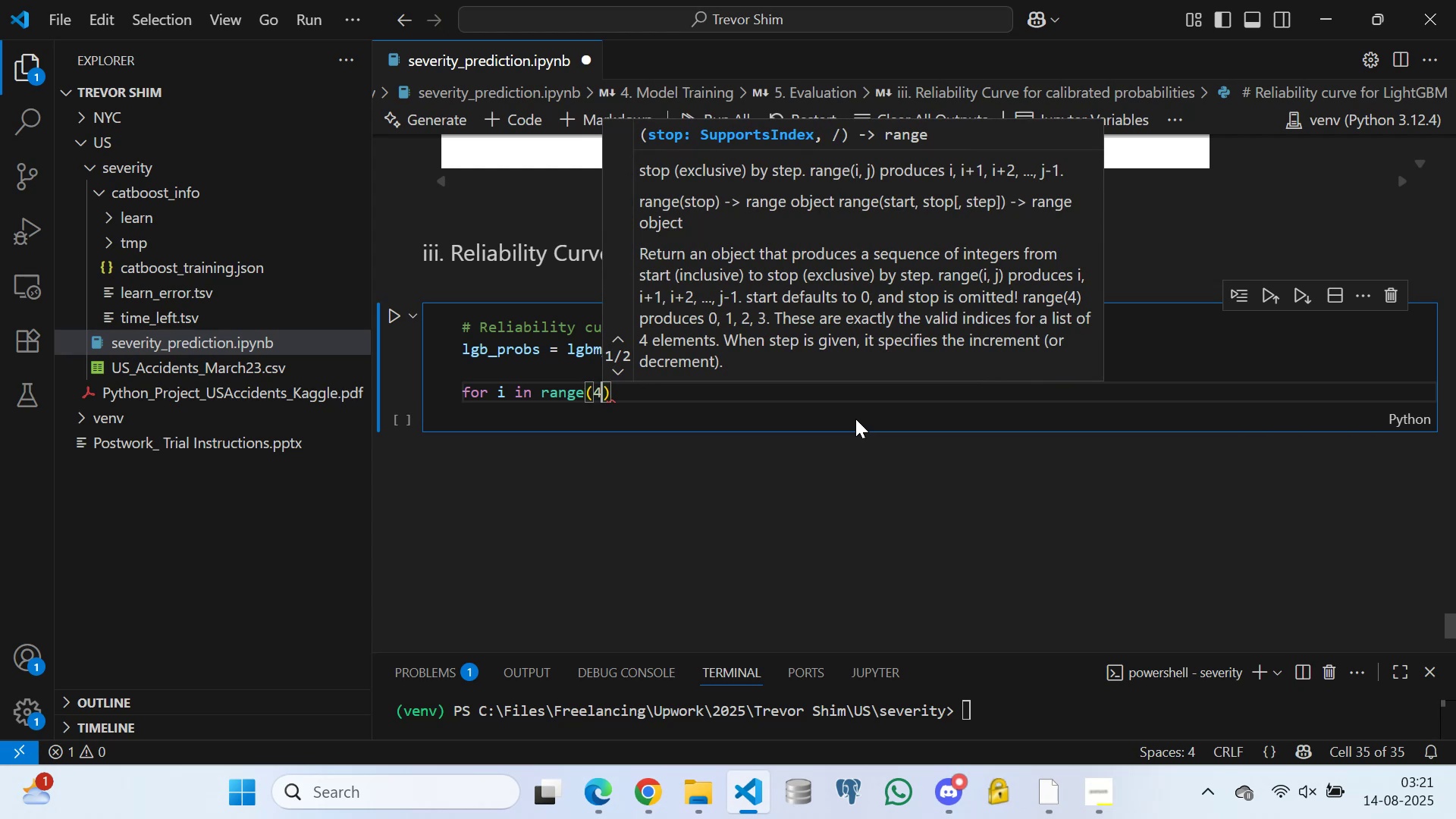 
key(ArrowRight)
 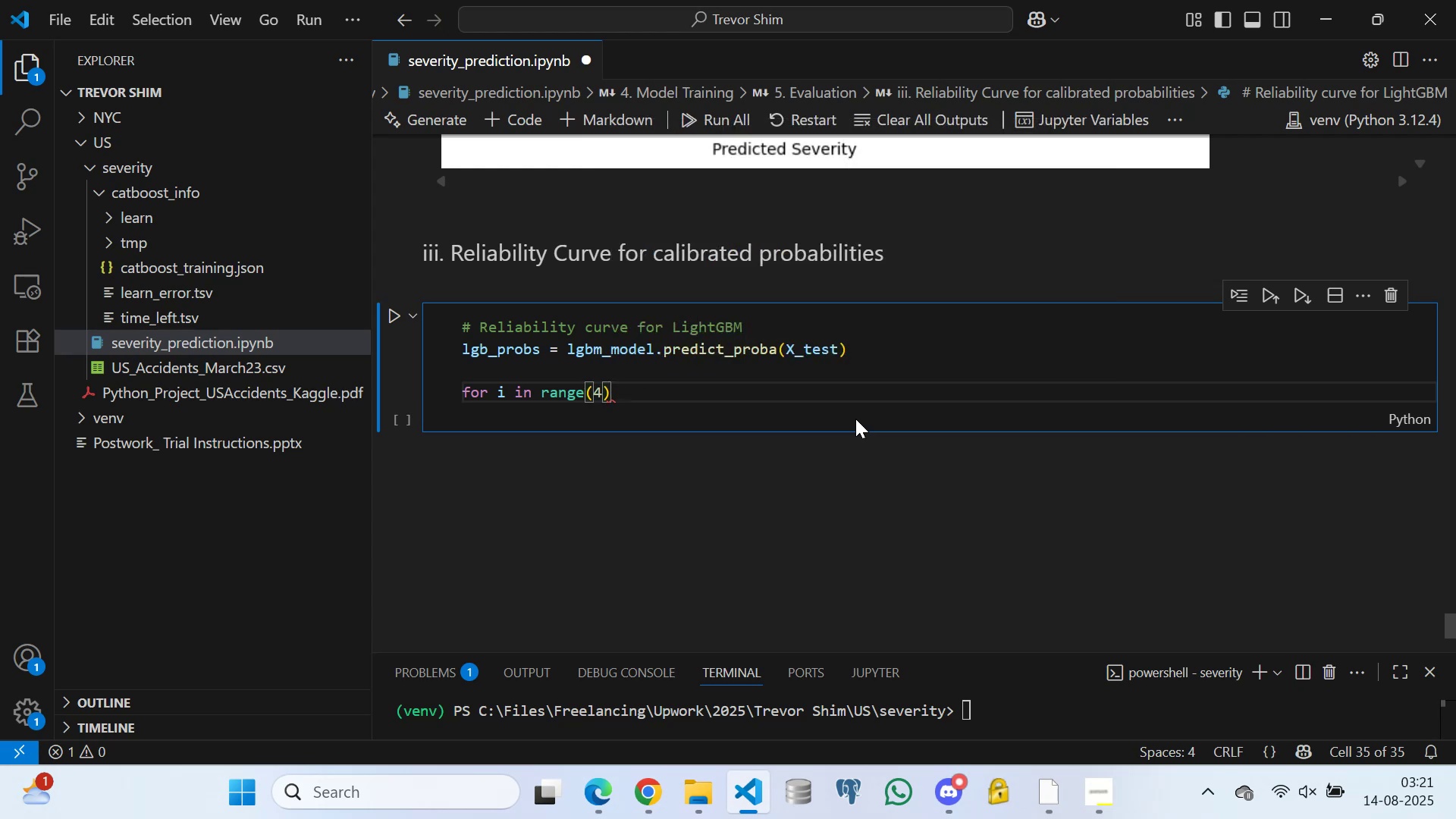 
key(Shift+Semicolon)
 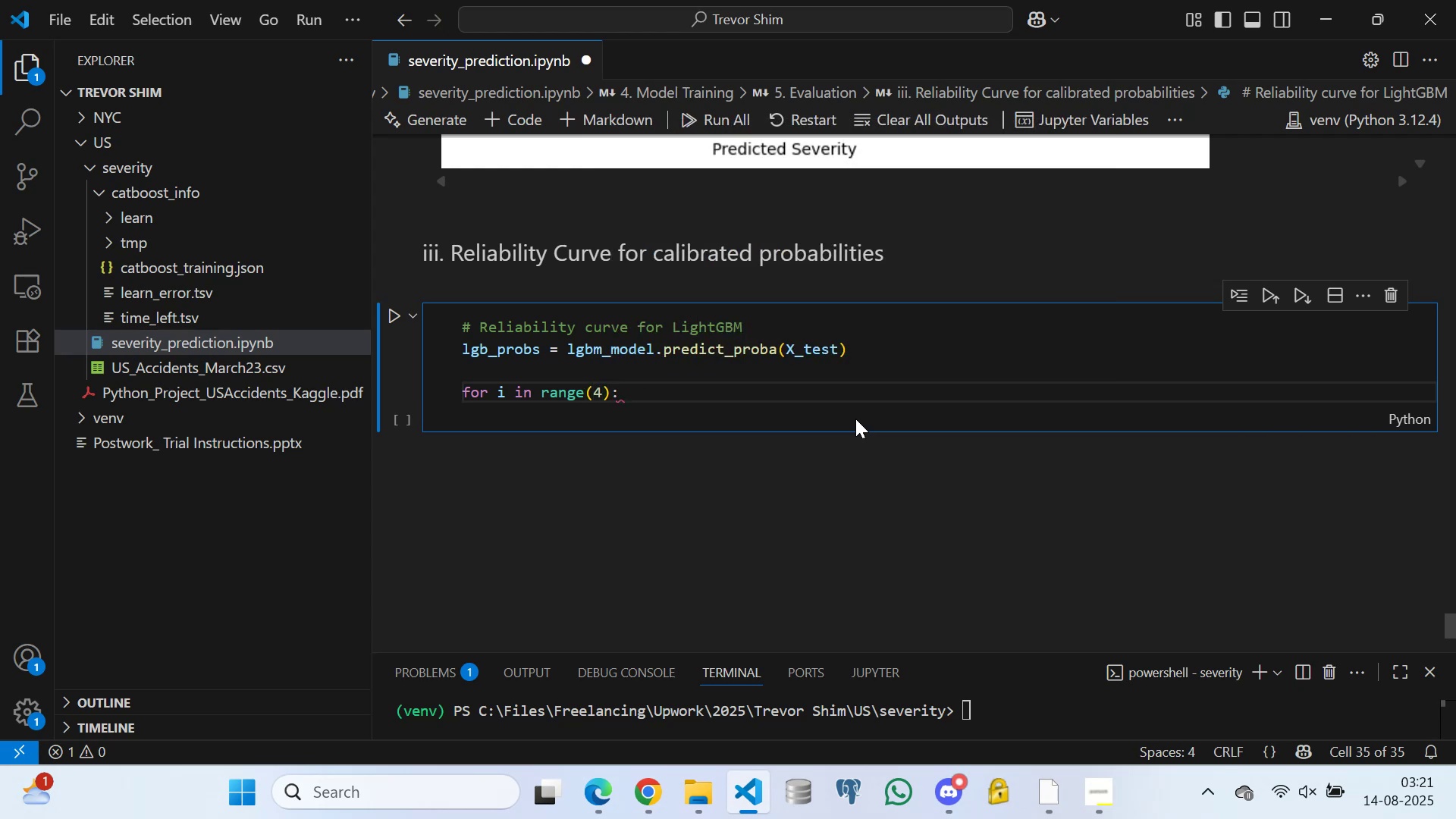 
key(Enter)
 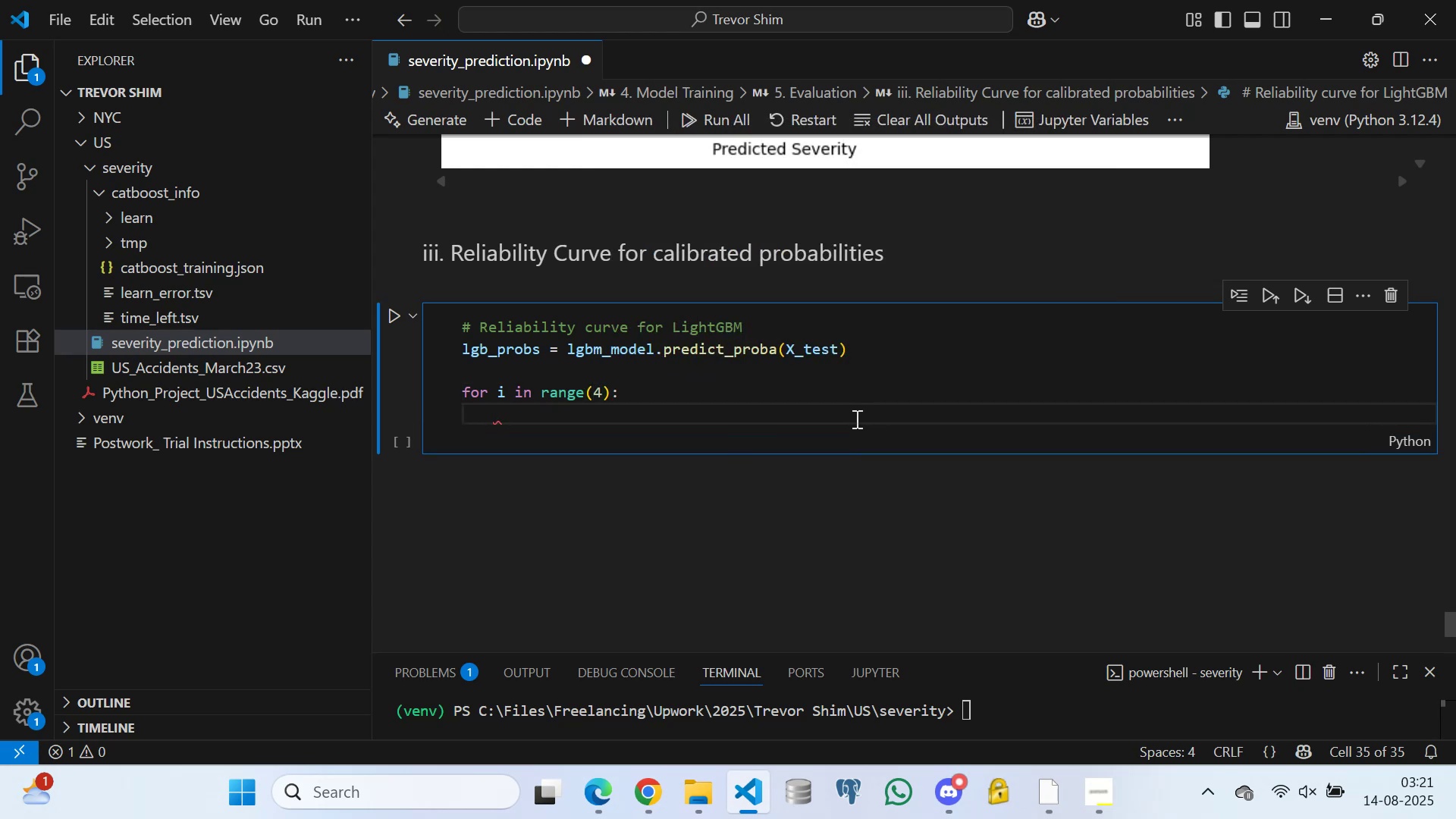 
type(prob_true = )
key(Backspace)
key(Backspace)
key(Backspace)
type(, prob_pred = cali)
 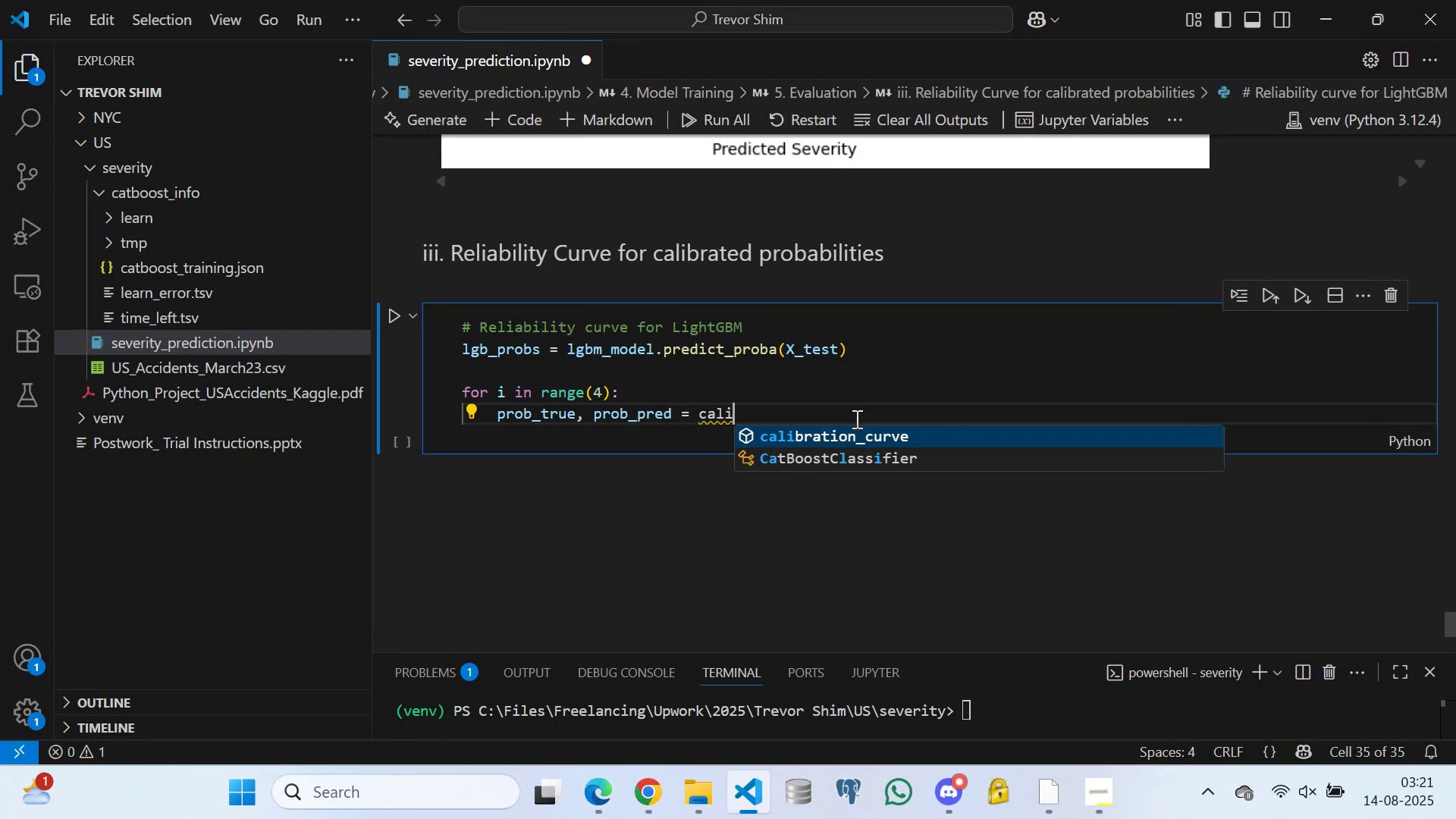 
left_click([893, 434])
 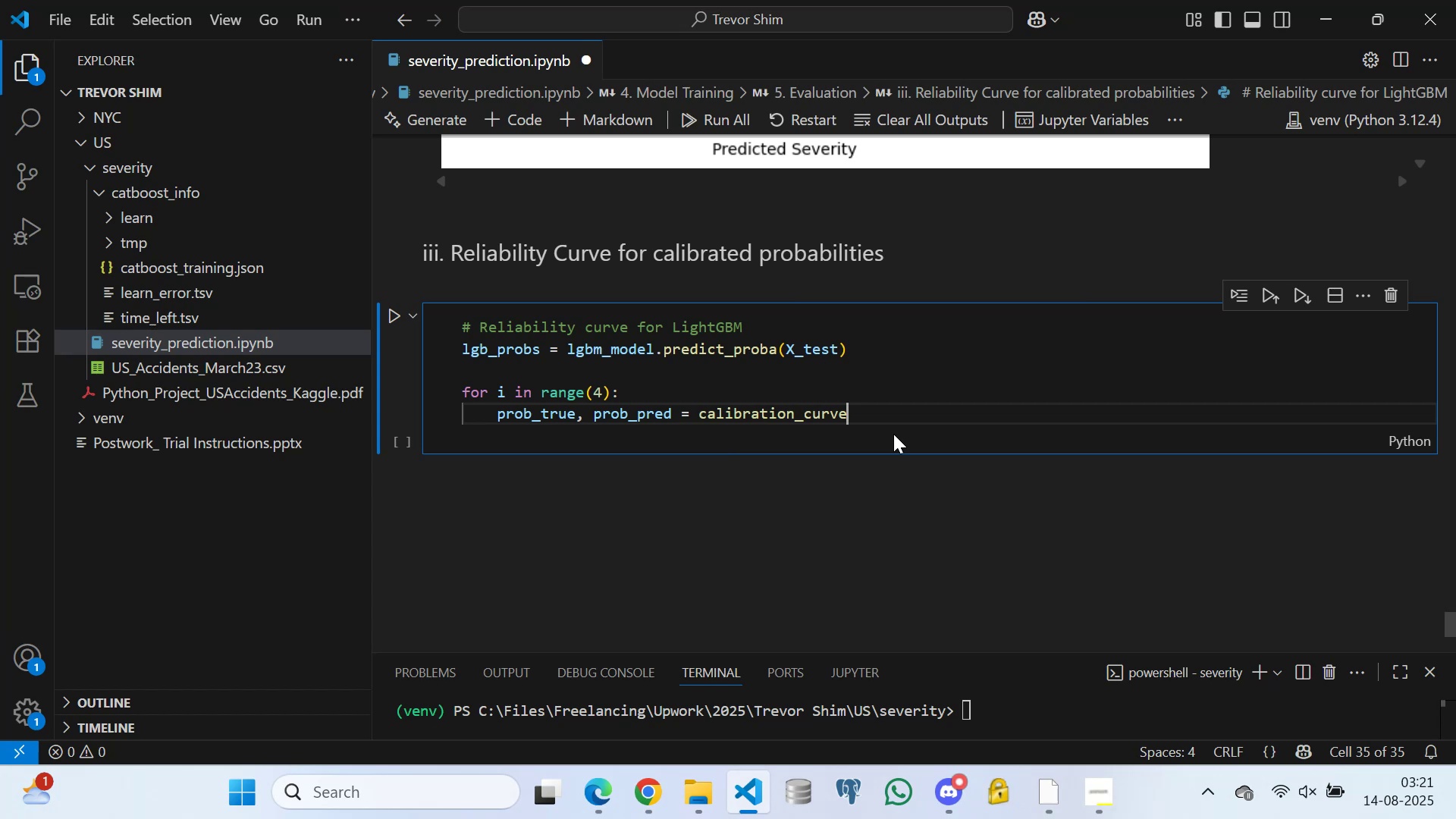 
type((y)
 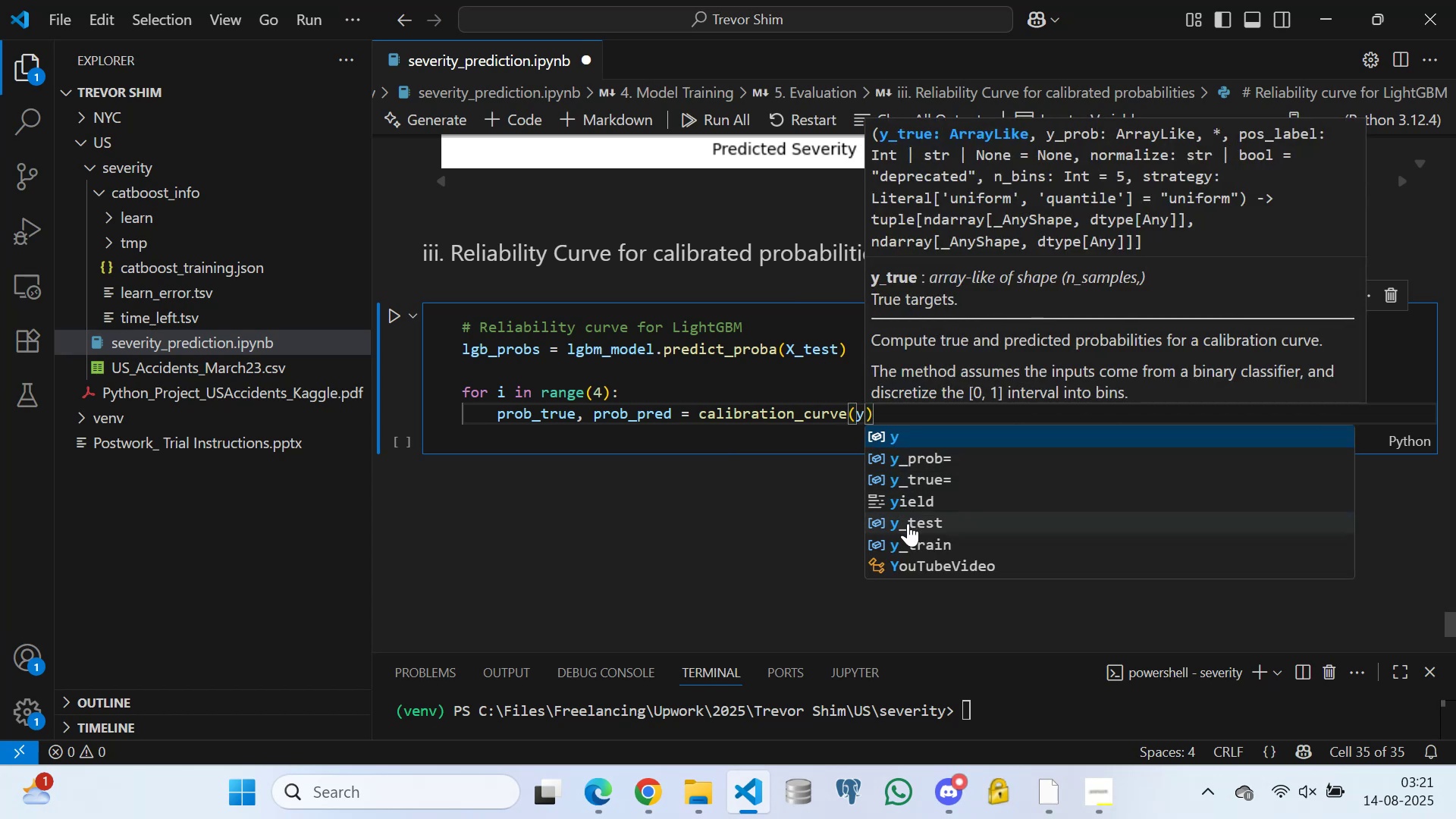 
left_click([908, 523])
 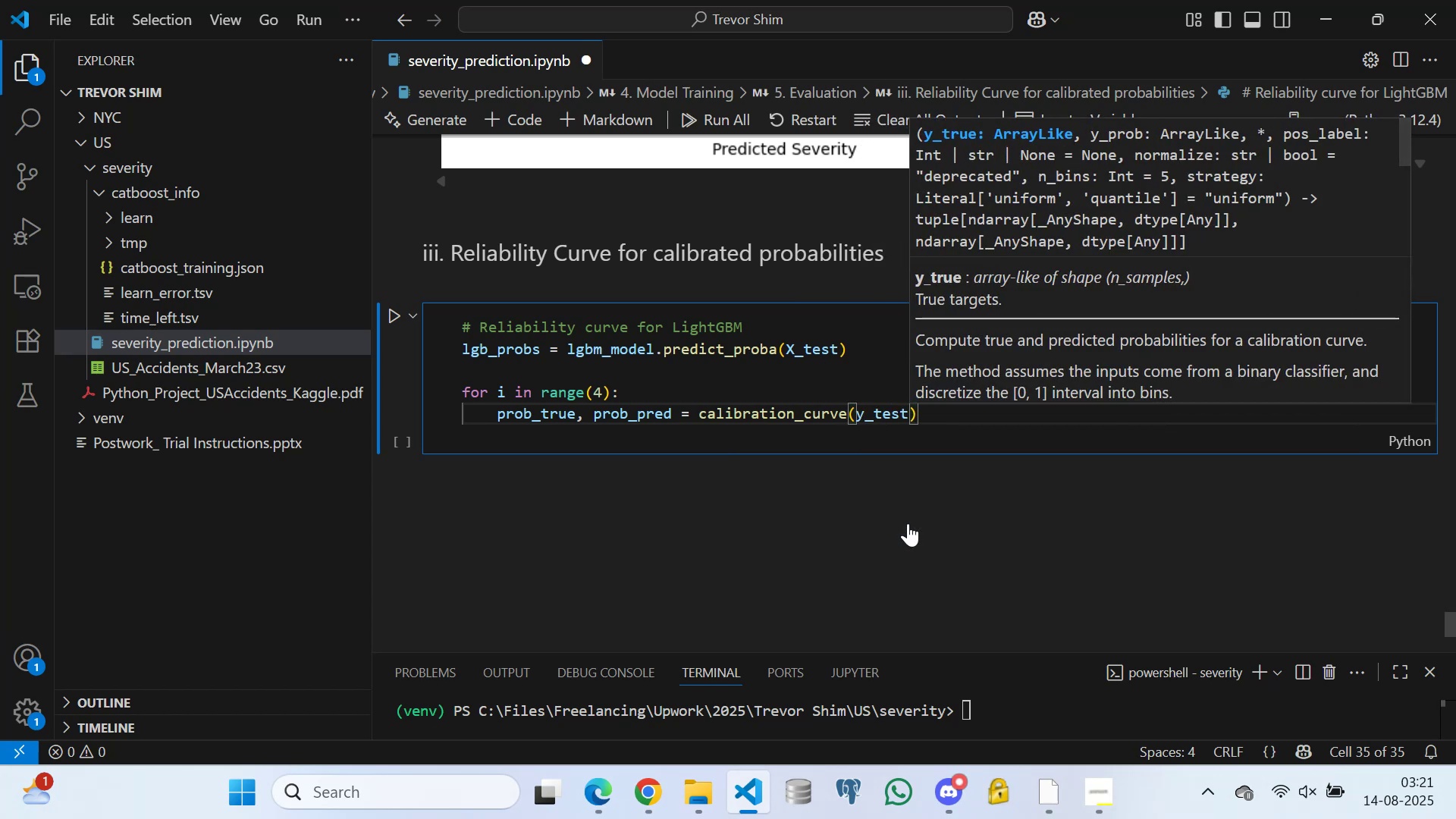 
key(Equal)
 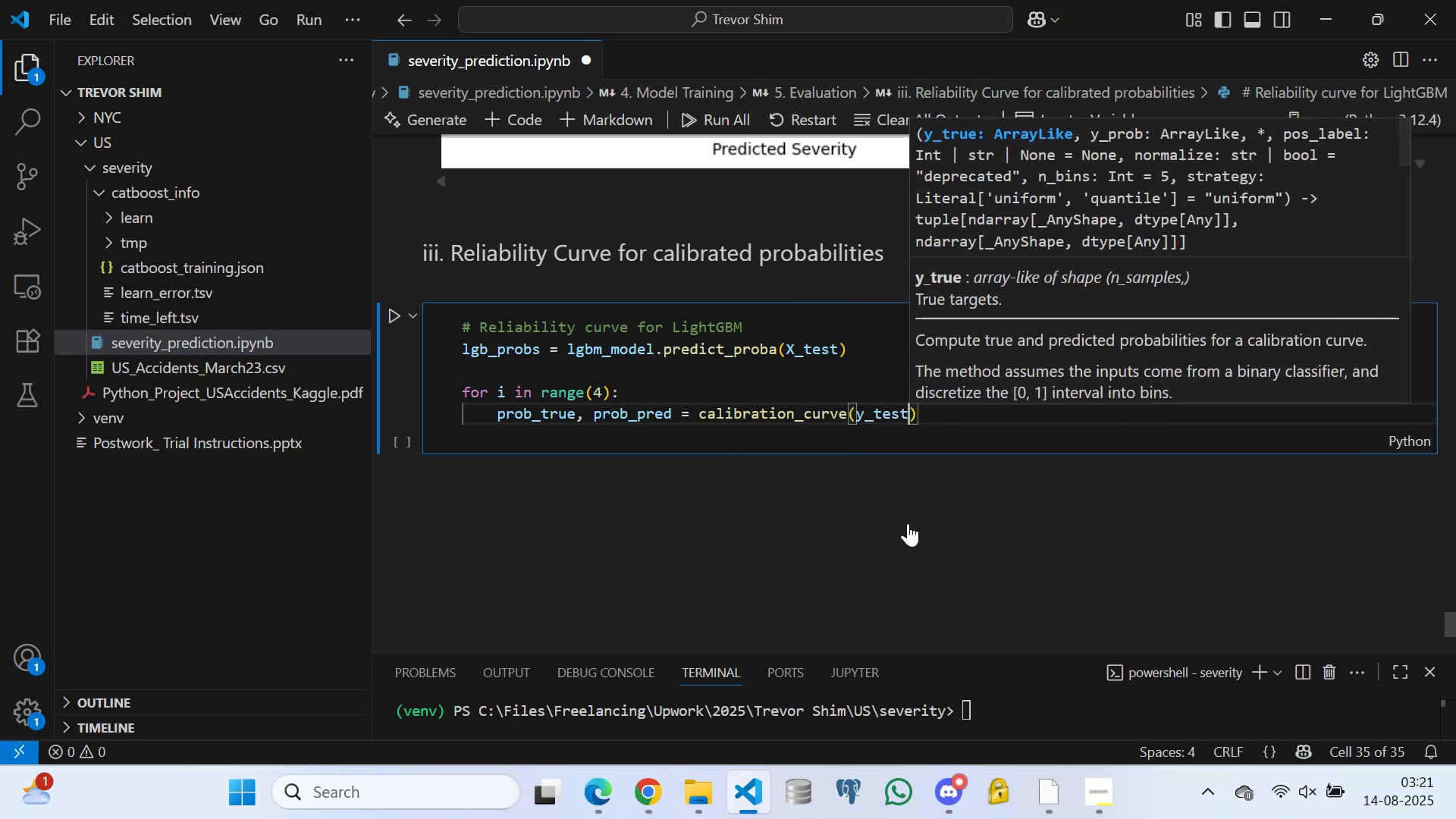 
key(Equal)
 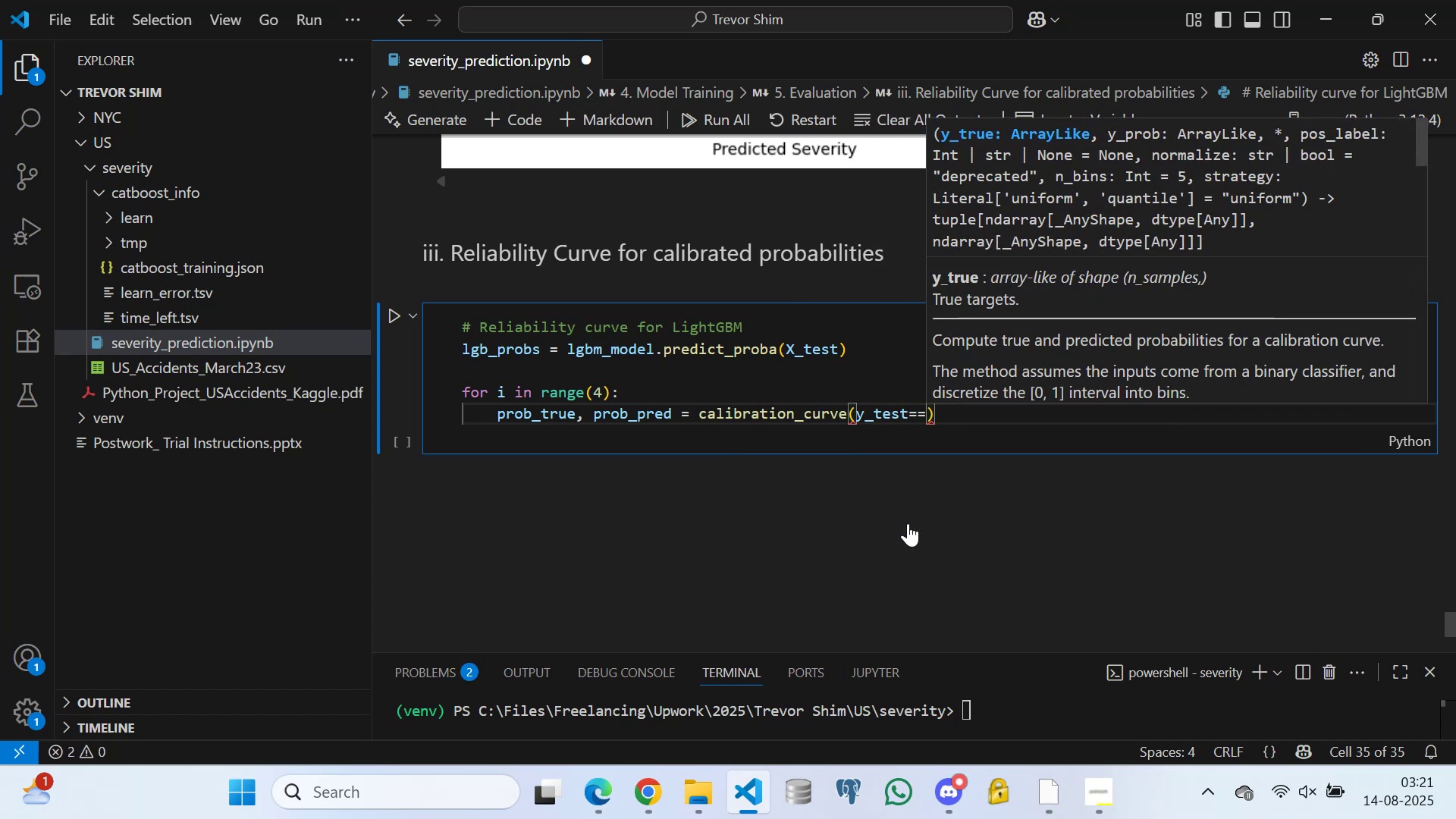 
key(I)
 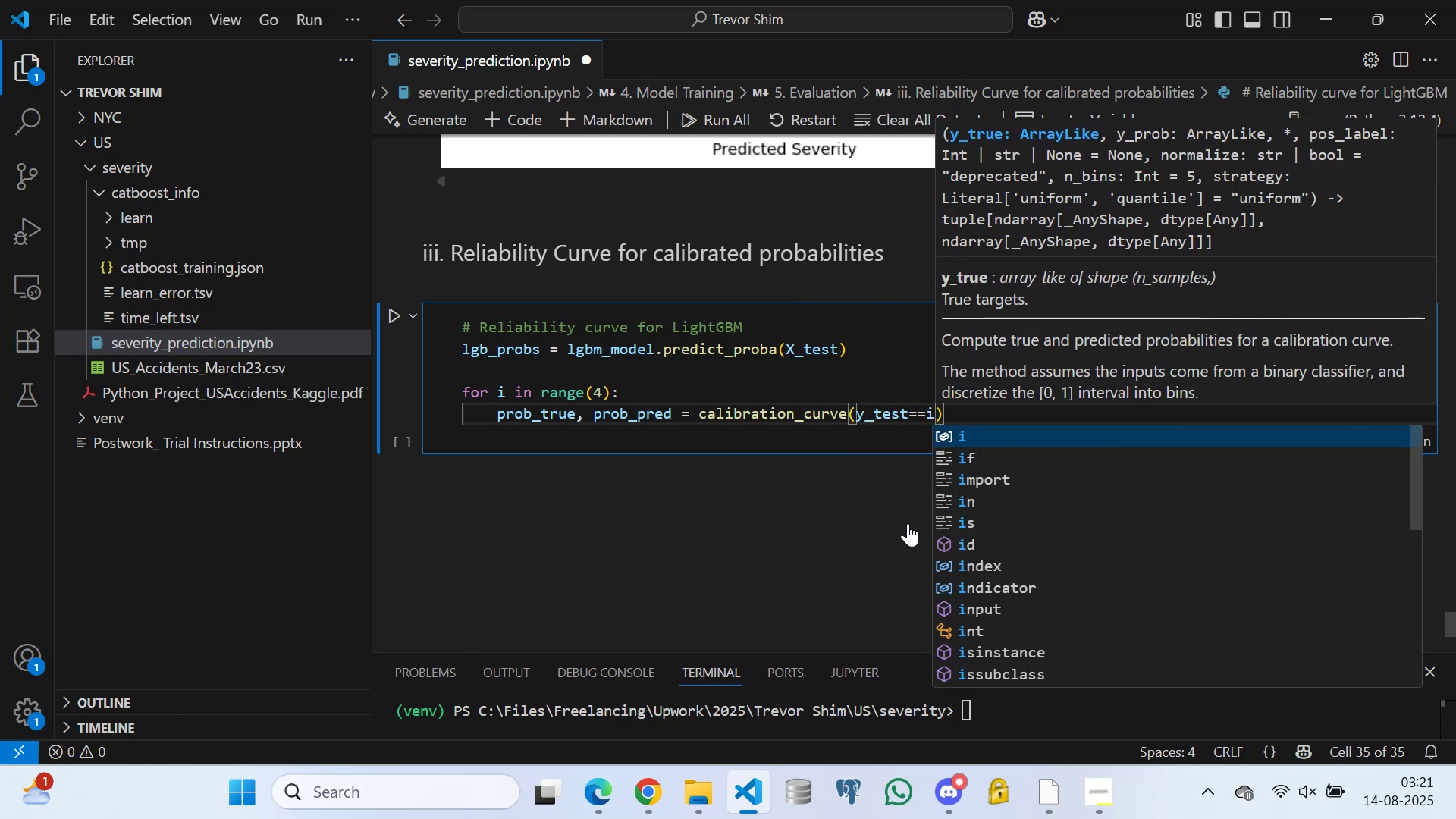 
key(Comma)
 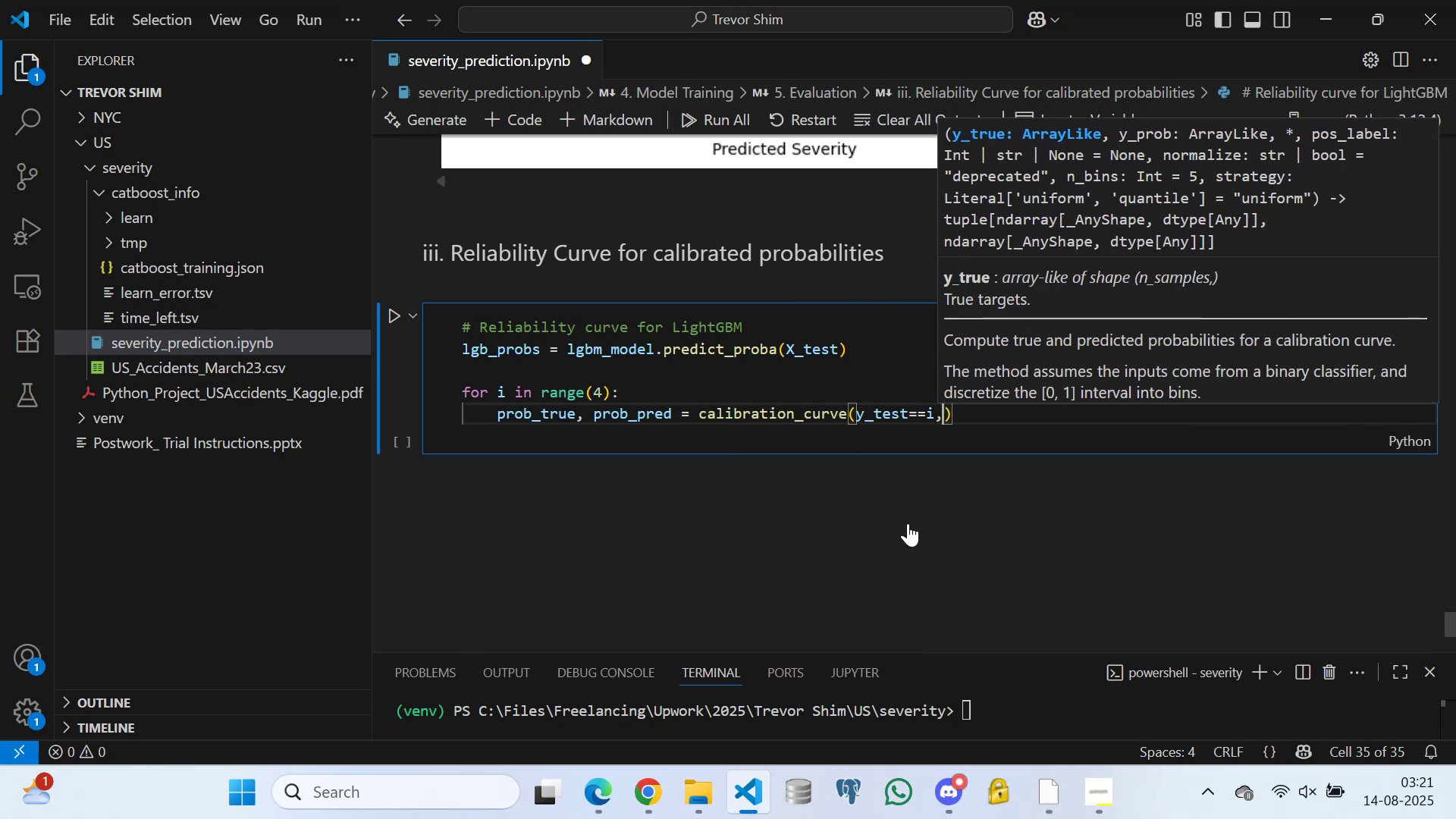 
key(Space)
 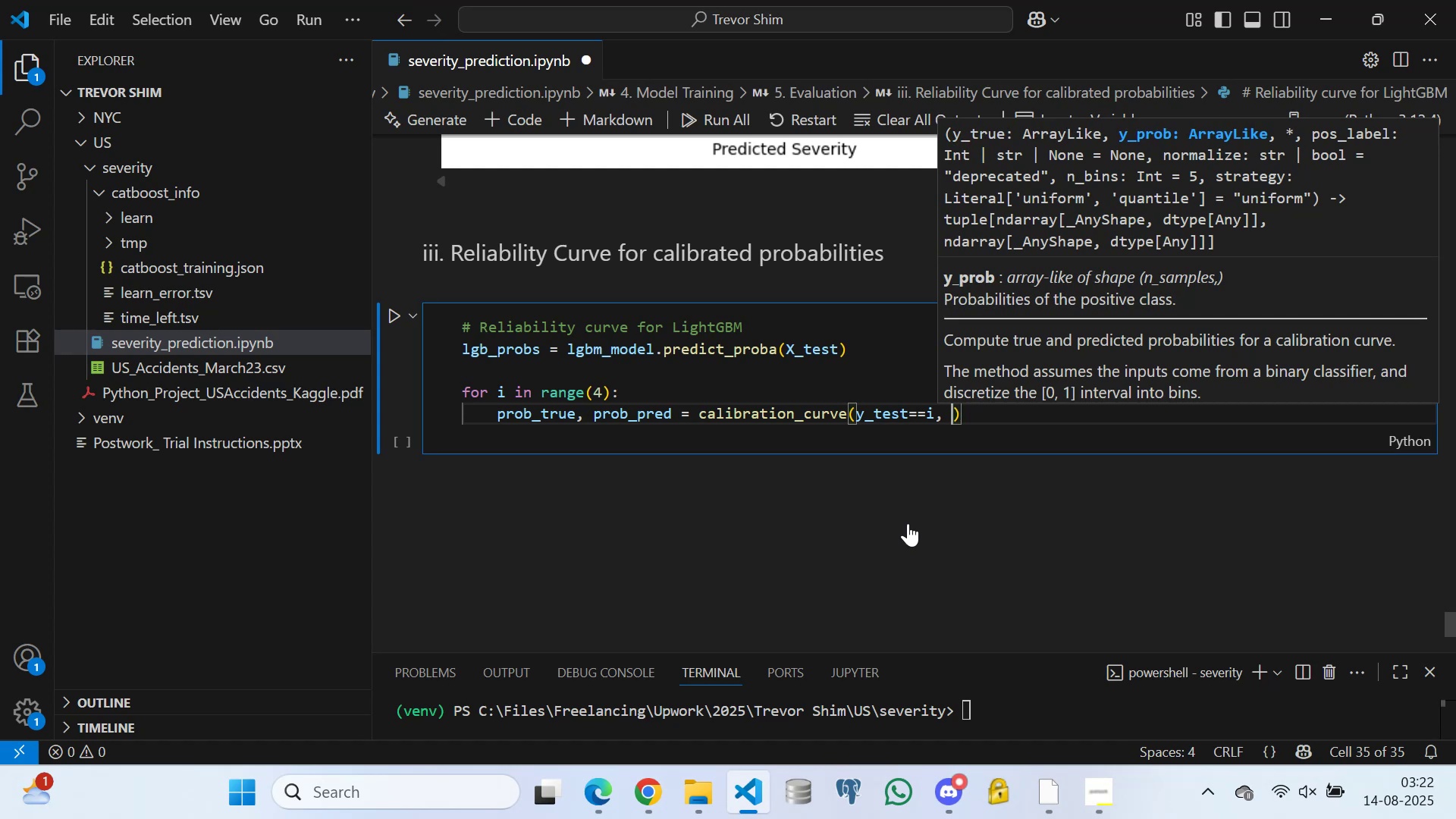 
type(lg)
 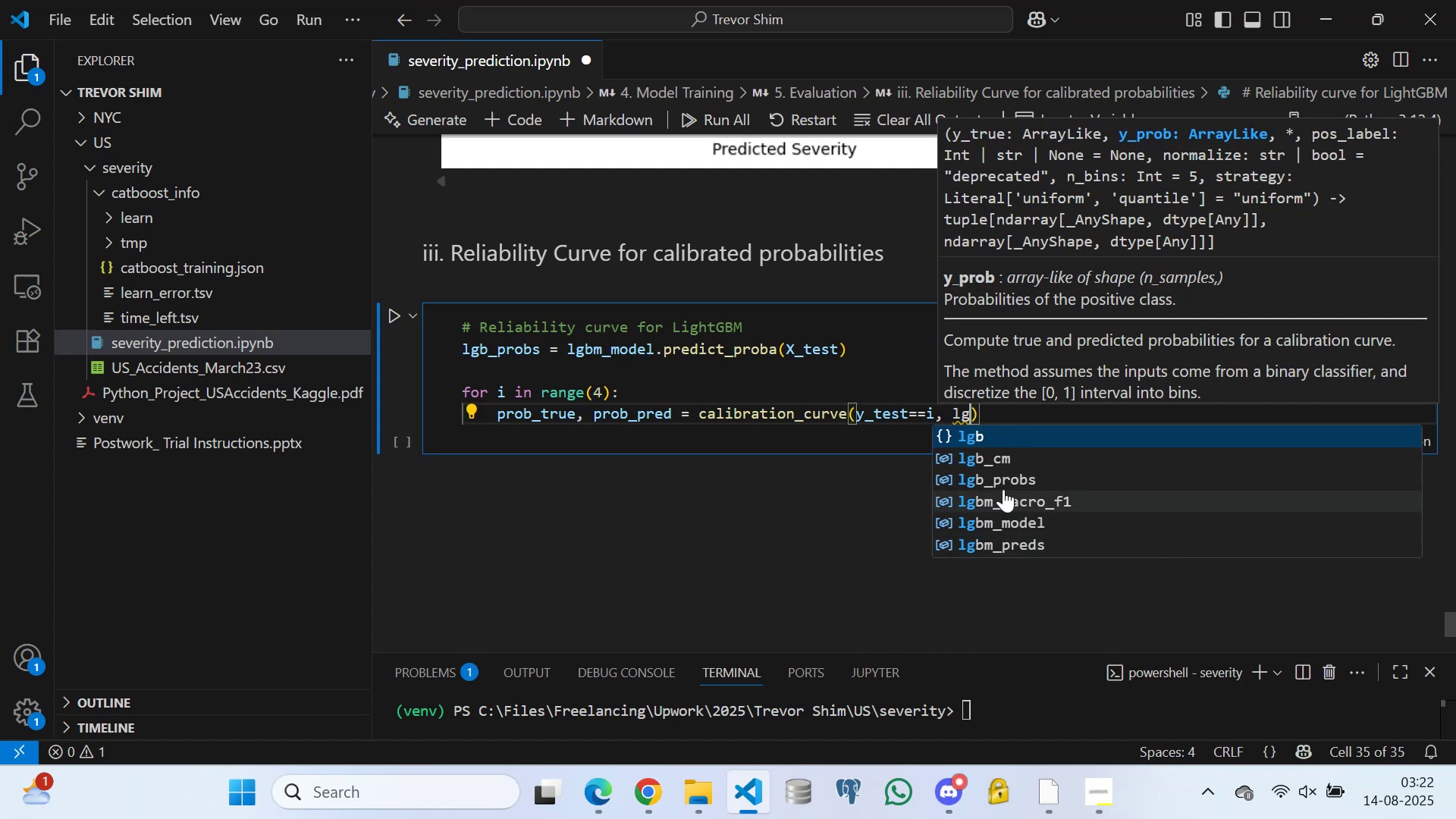 
left_click([1003, 475])
 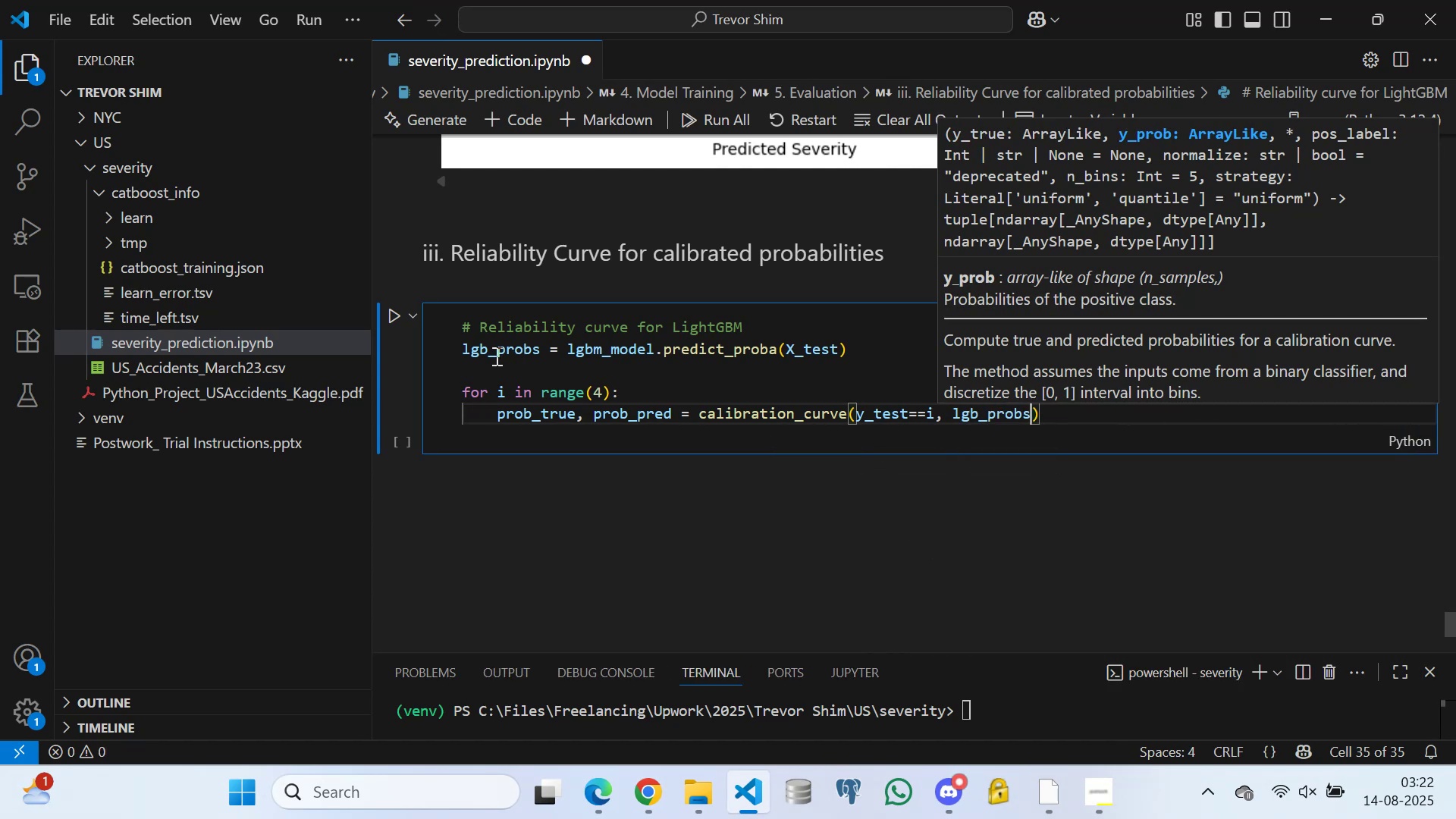 
left_click([485, 347])
 